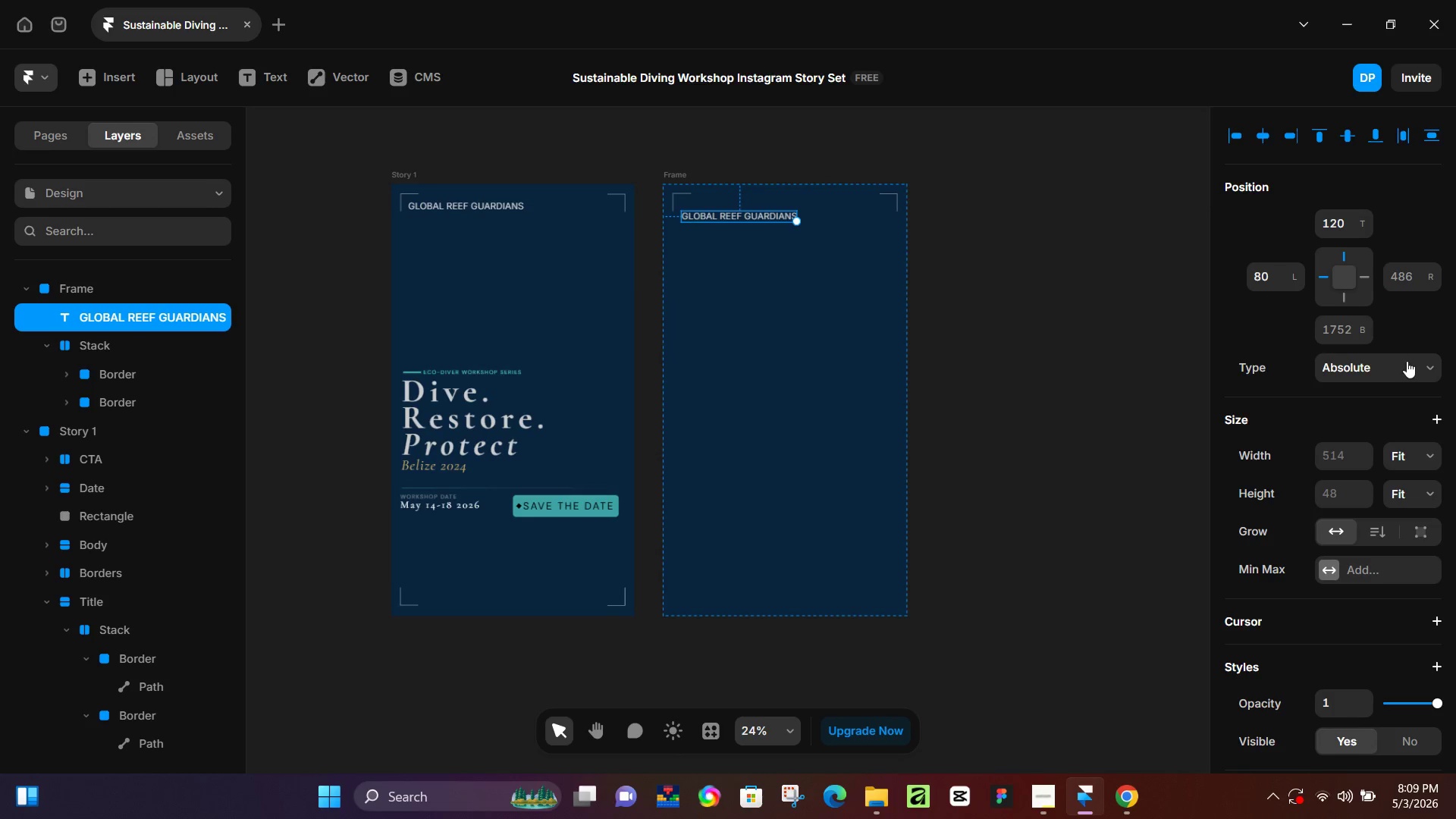 
hold_key(key=ArrowUp, duration=1.52)
 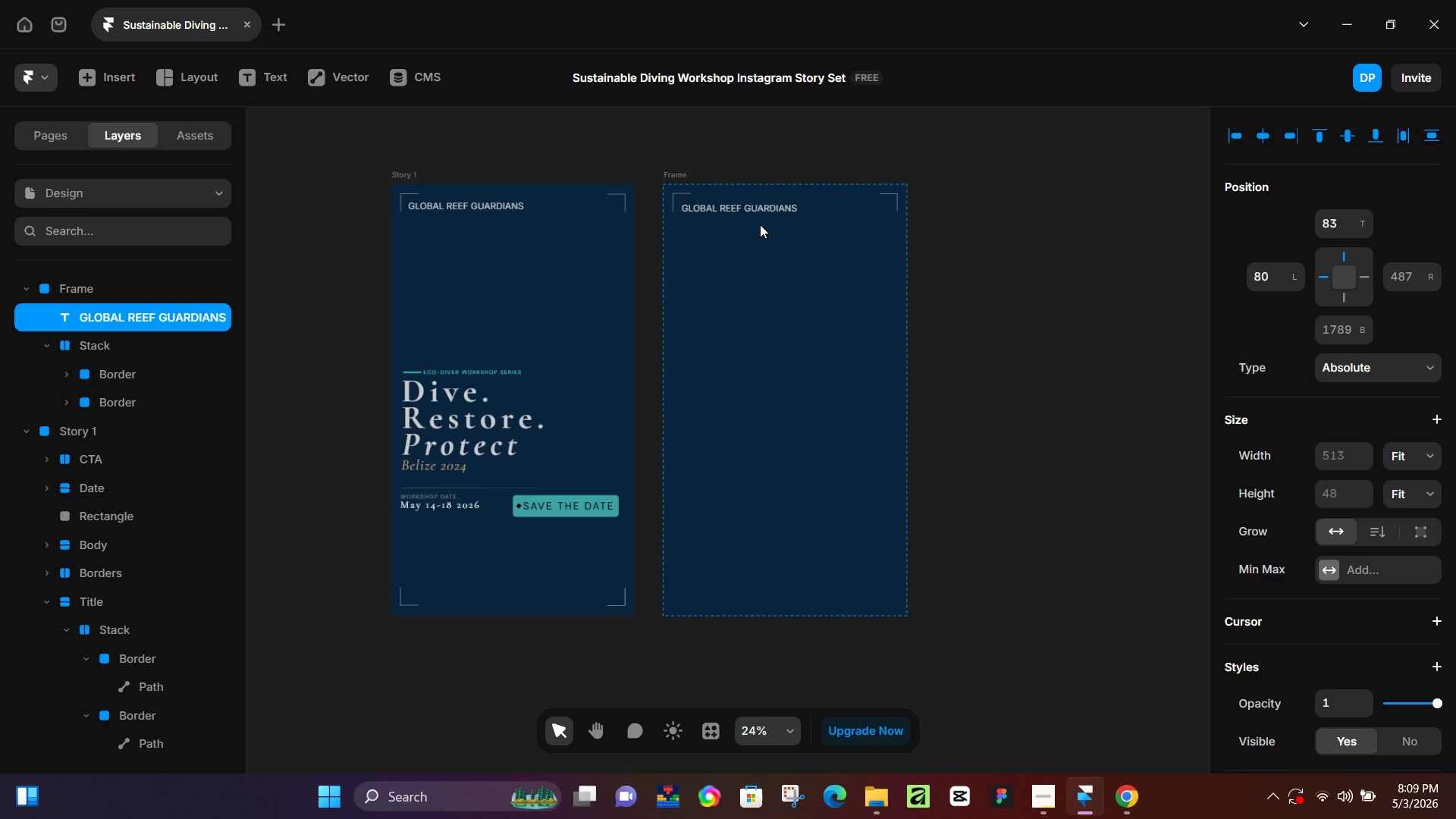 
hold_key(key=ArrowUp, duration=1.06)
 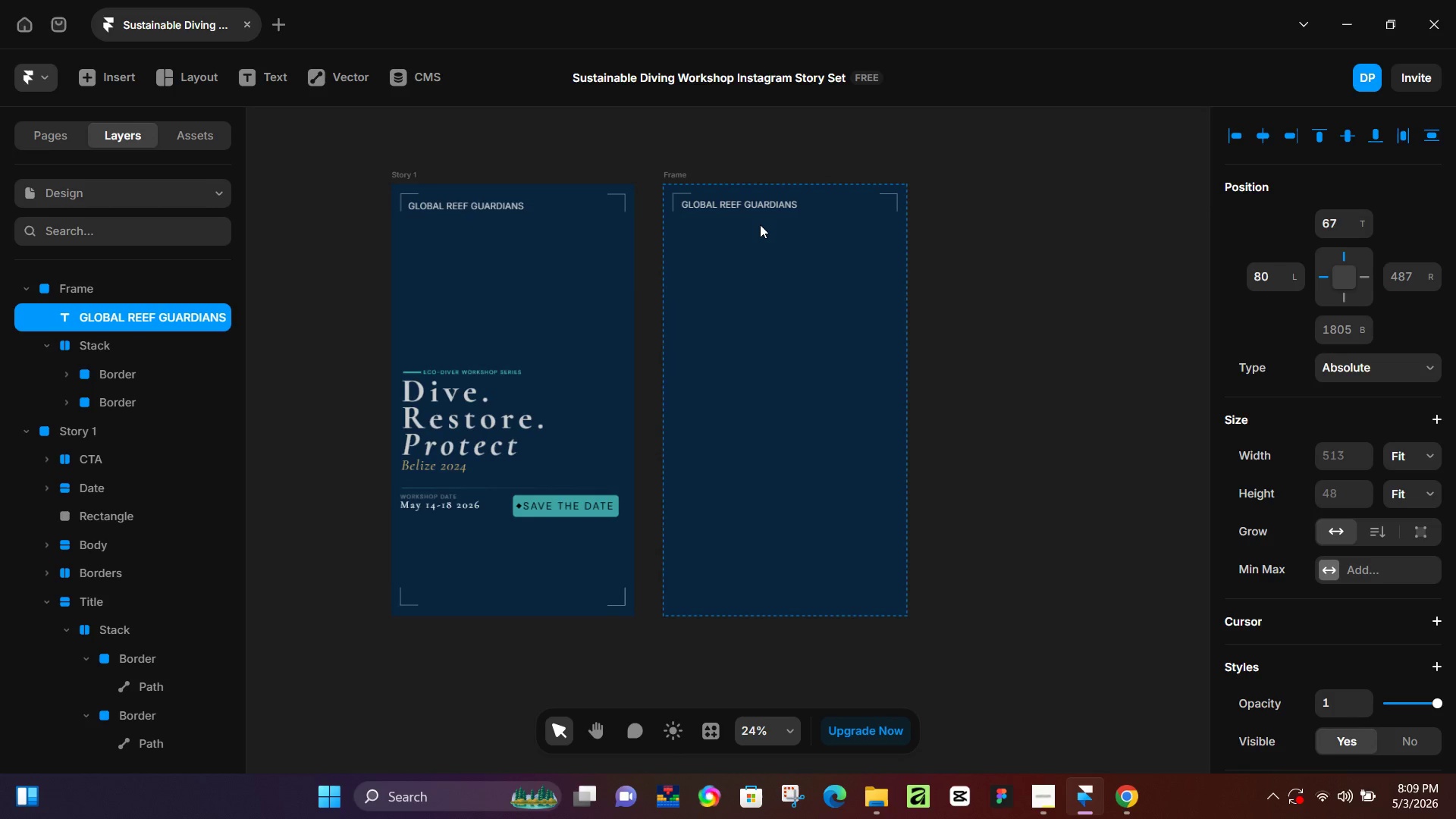 
key(ArrowUp)
 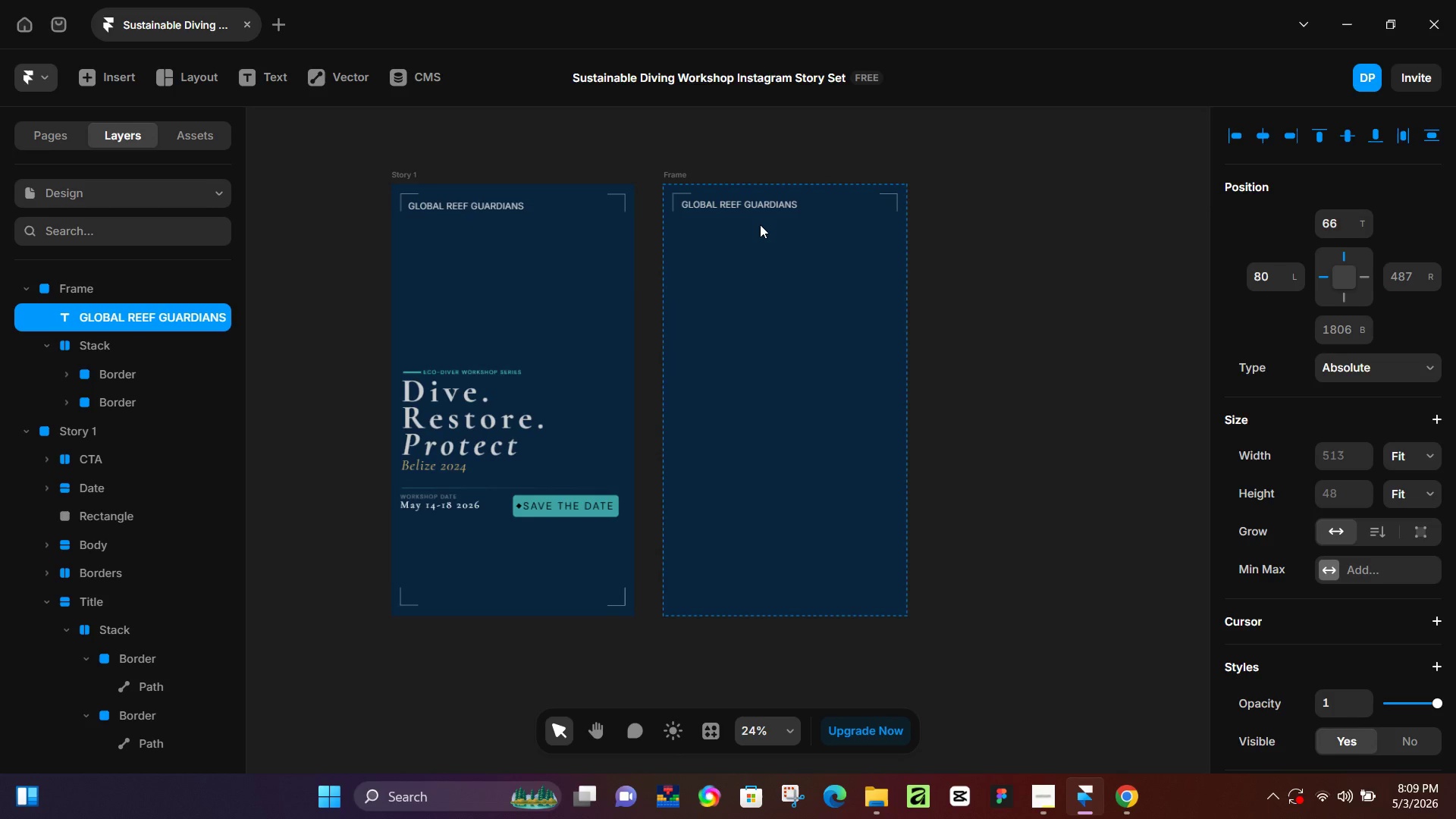 
key(ArrowDown)
 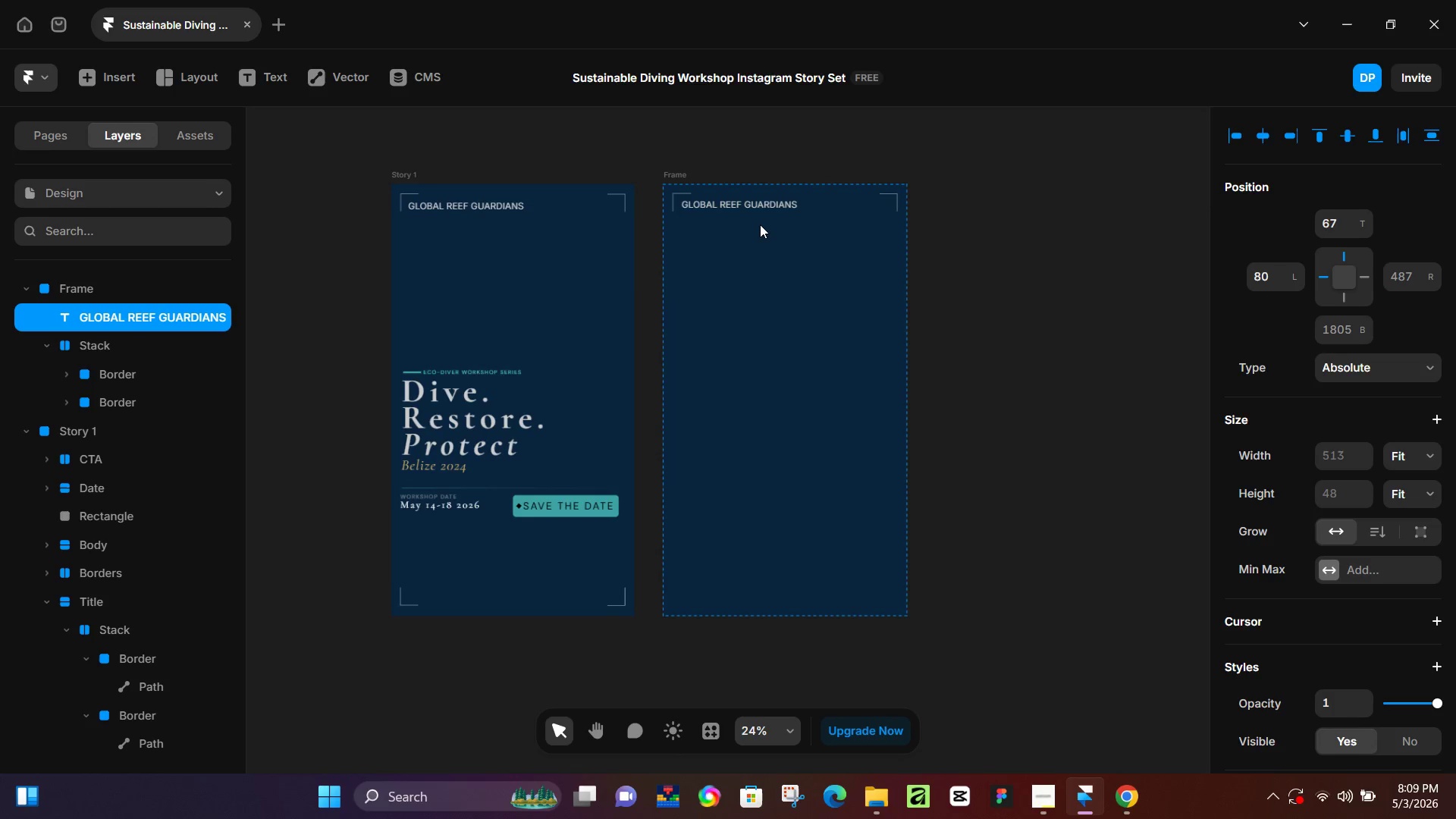 
key(ArrowDown)
 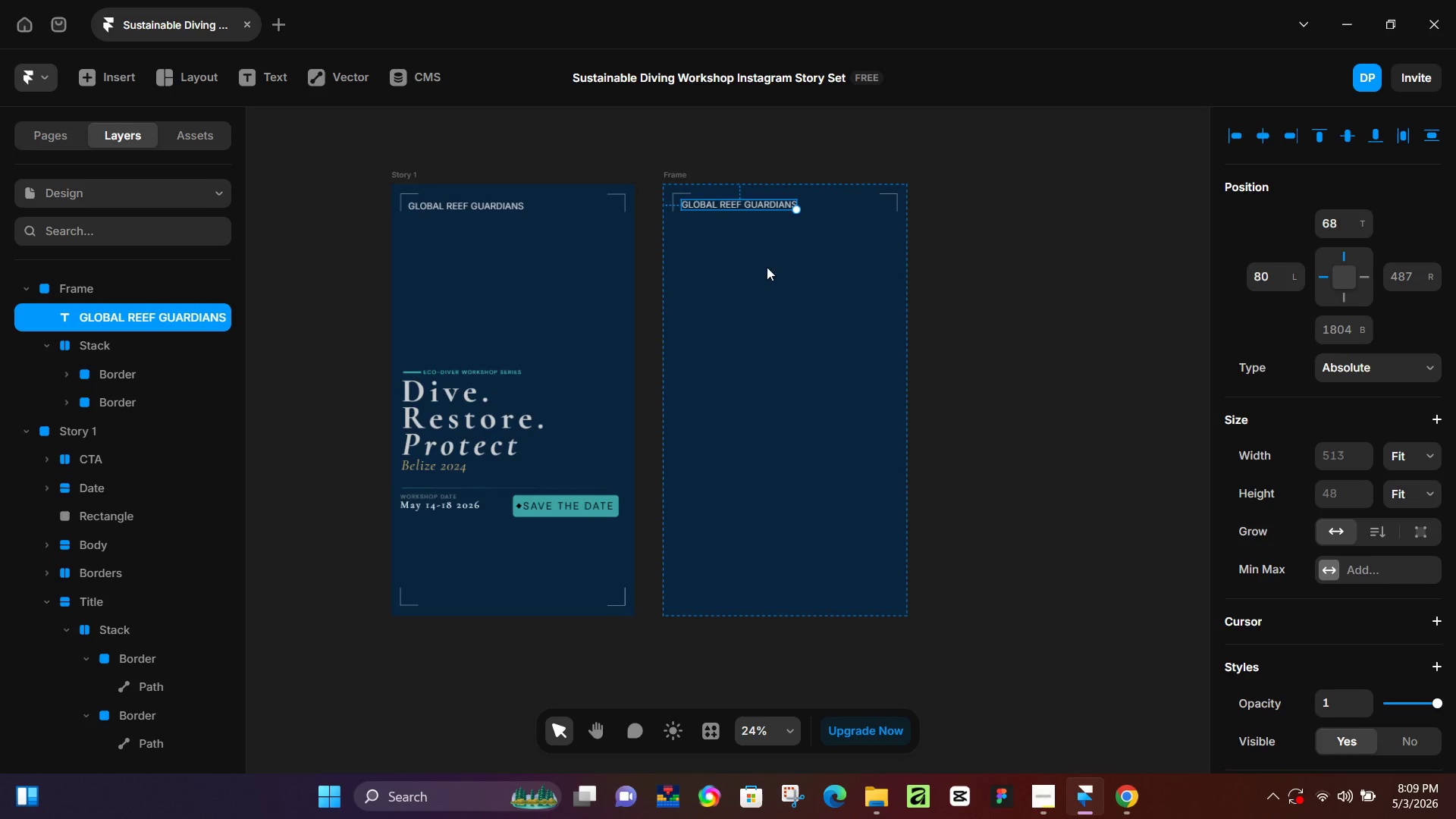 
left_click([773, 303])
 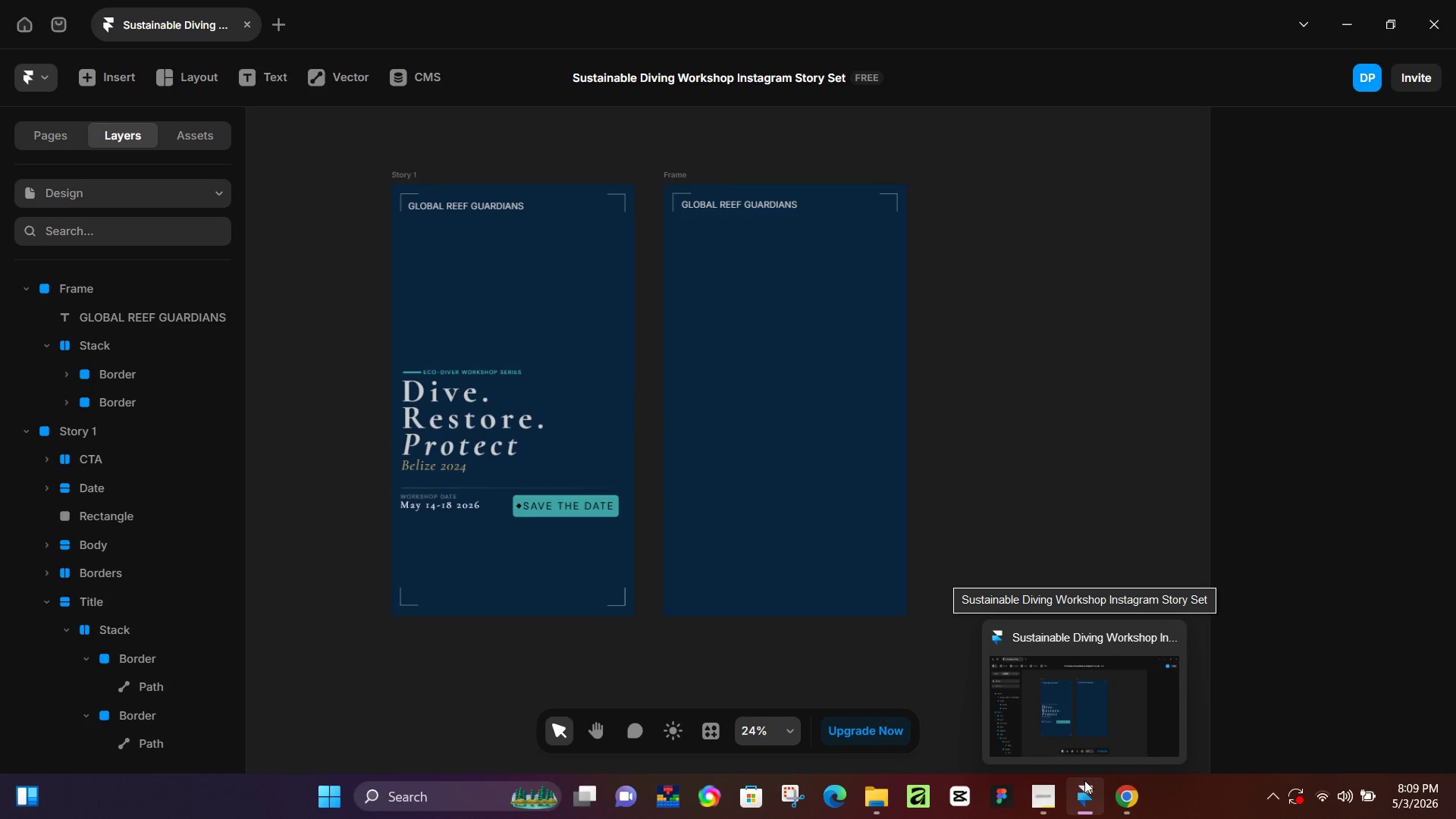 
wait(6.03)
 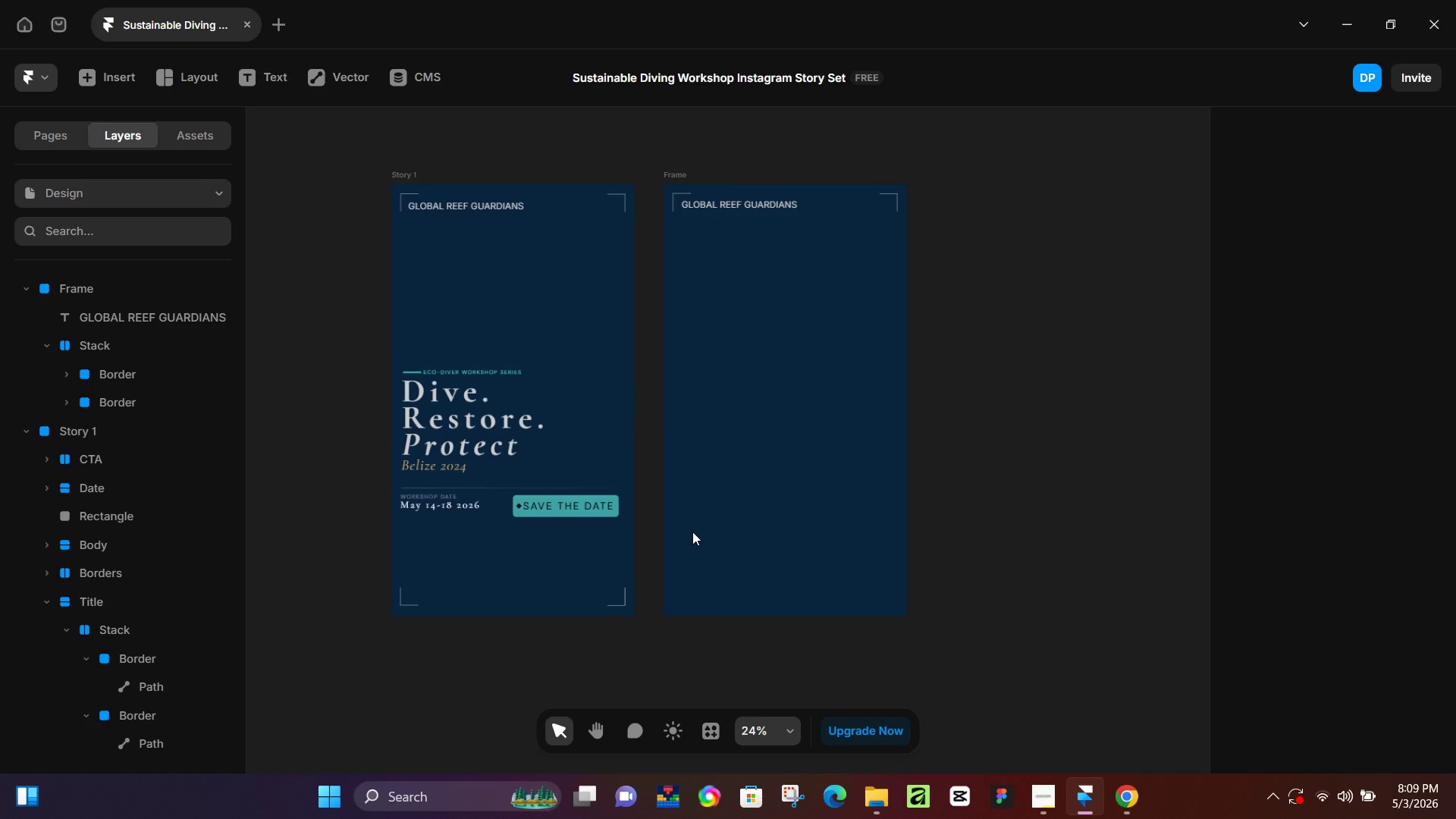 
left_click([1124, 793])
 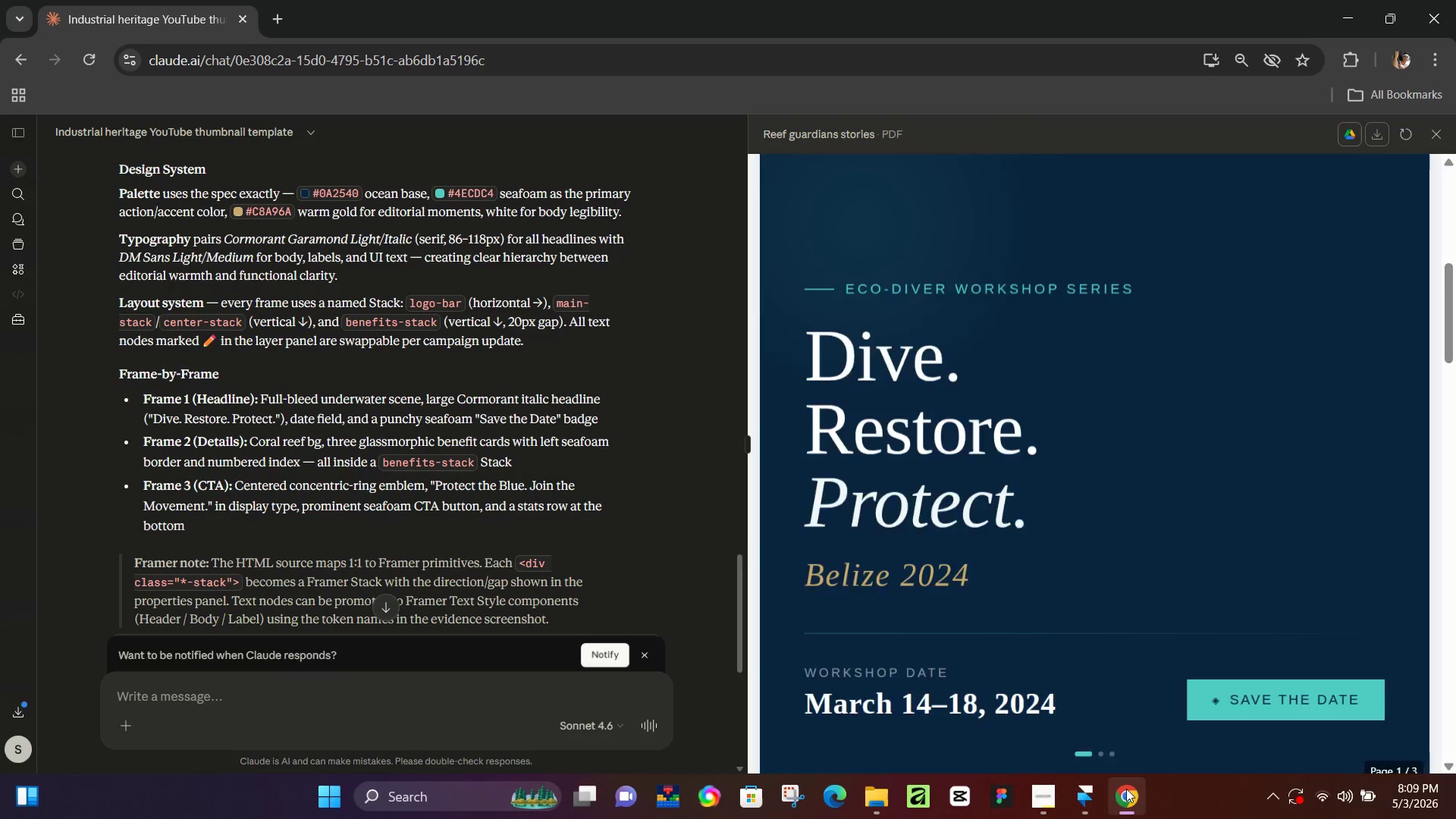 
left_click([1072, 795])
 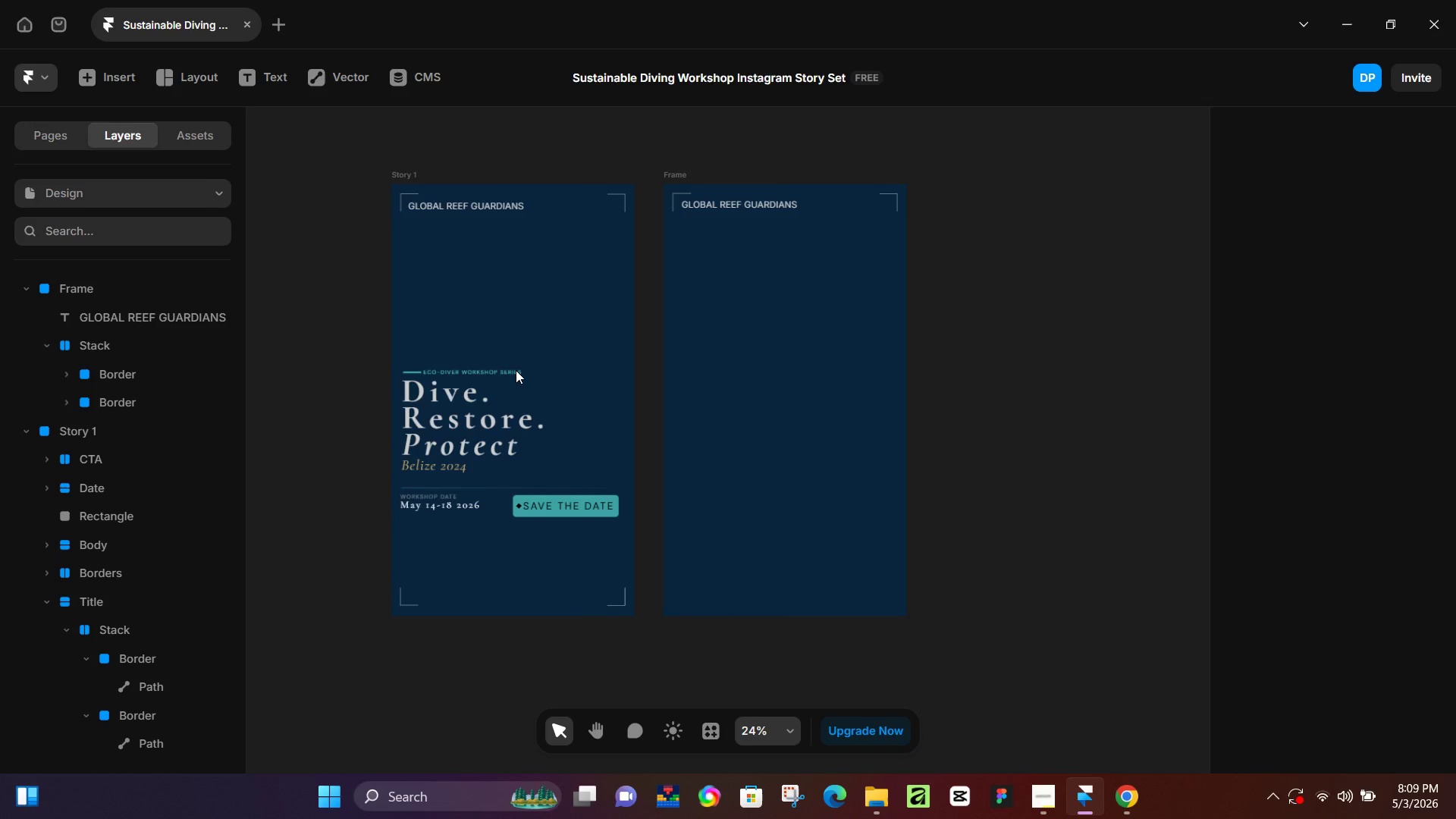 
scroll: coordinate [1072, 555], scroll_direction: down, amount: 14.0
 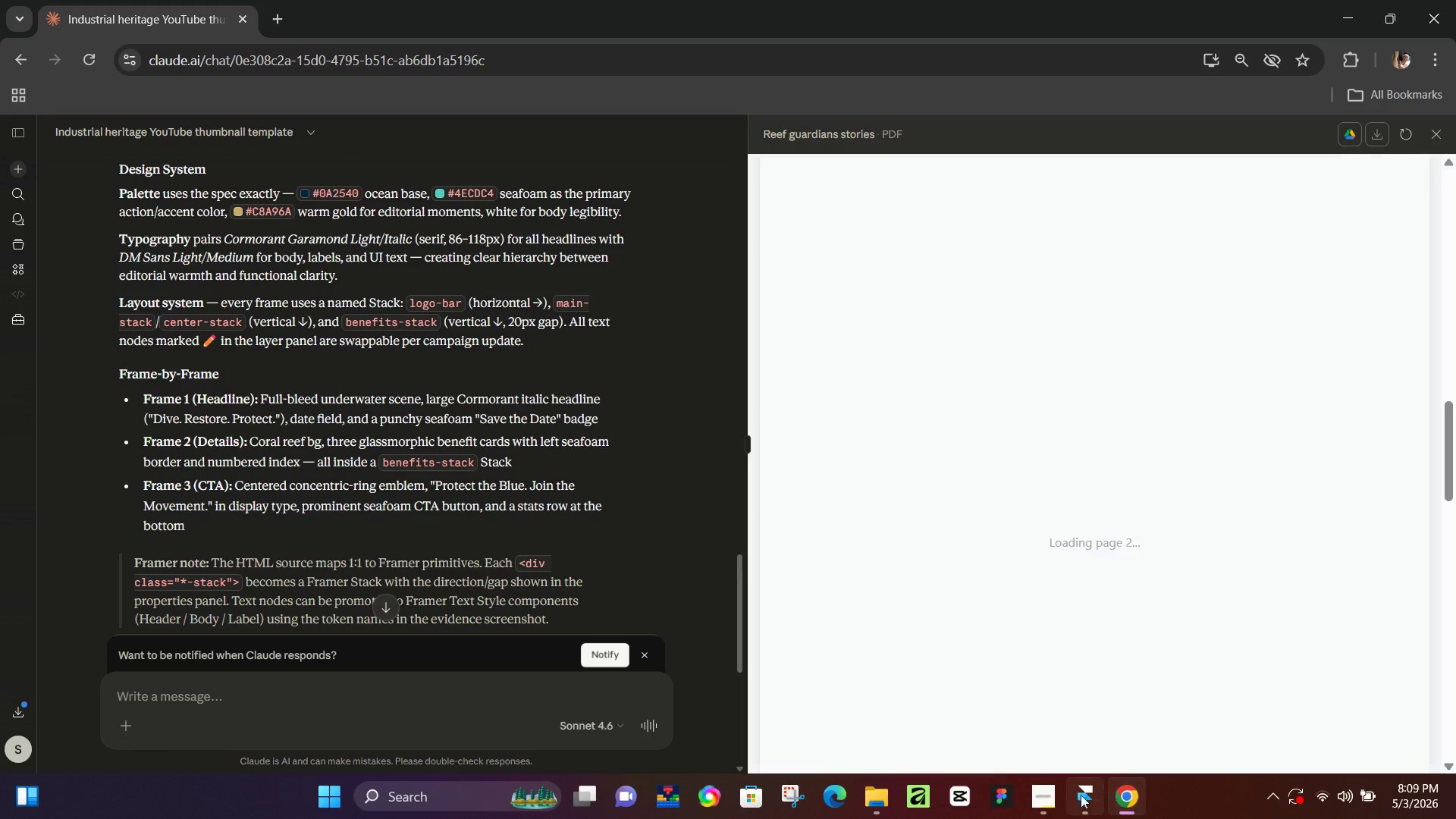 
left_click([516, 371])
 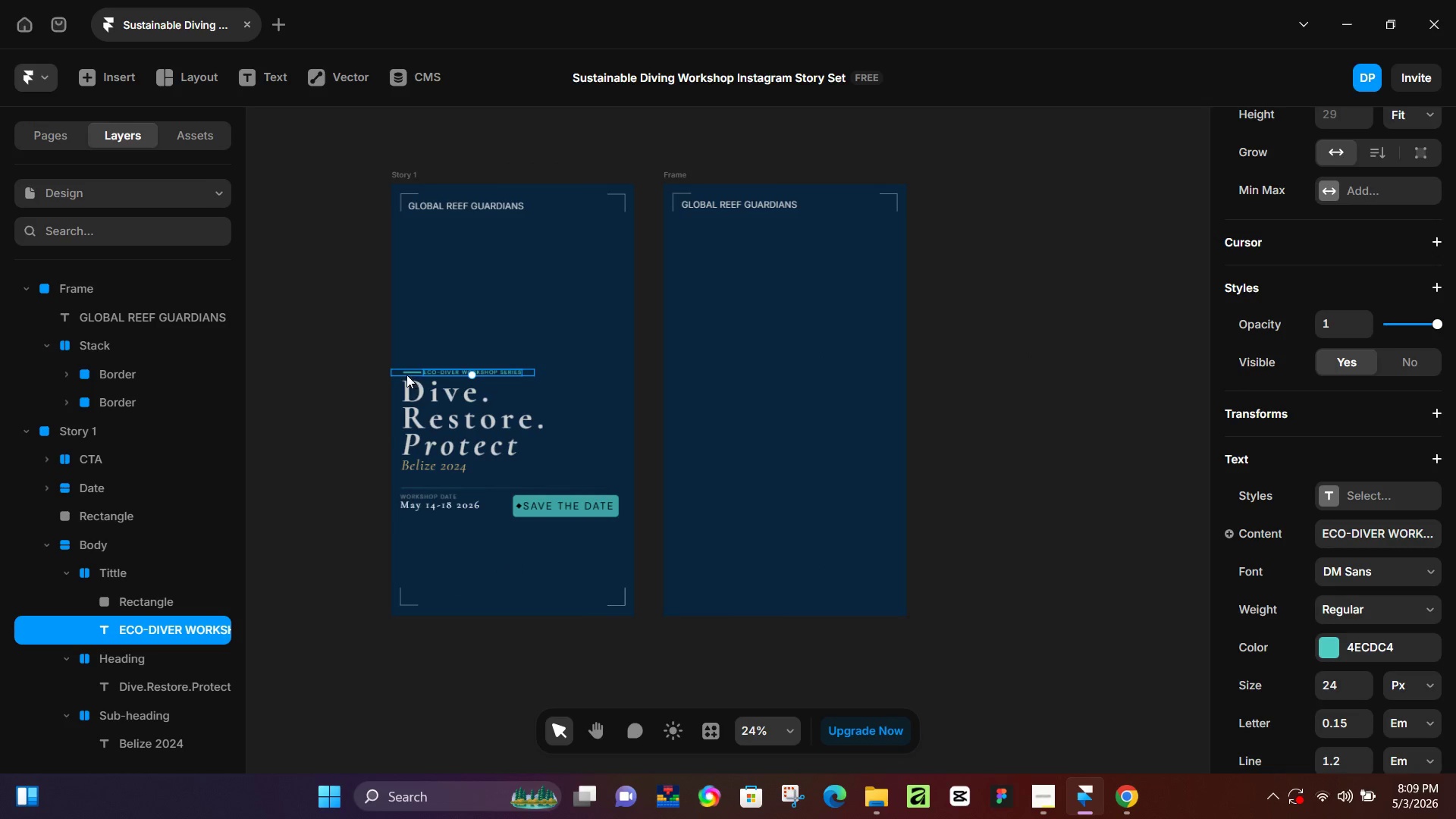 
left_click([406, 375])
 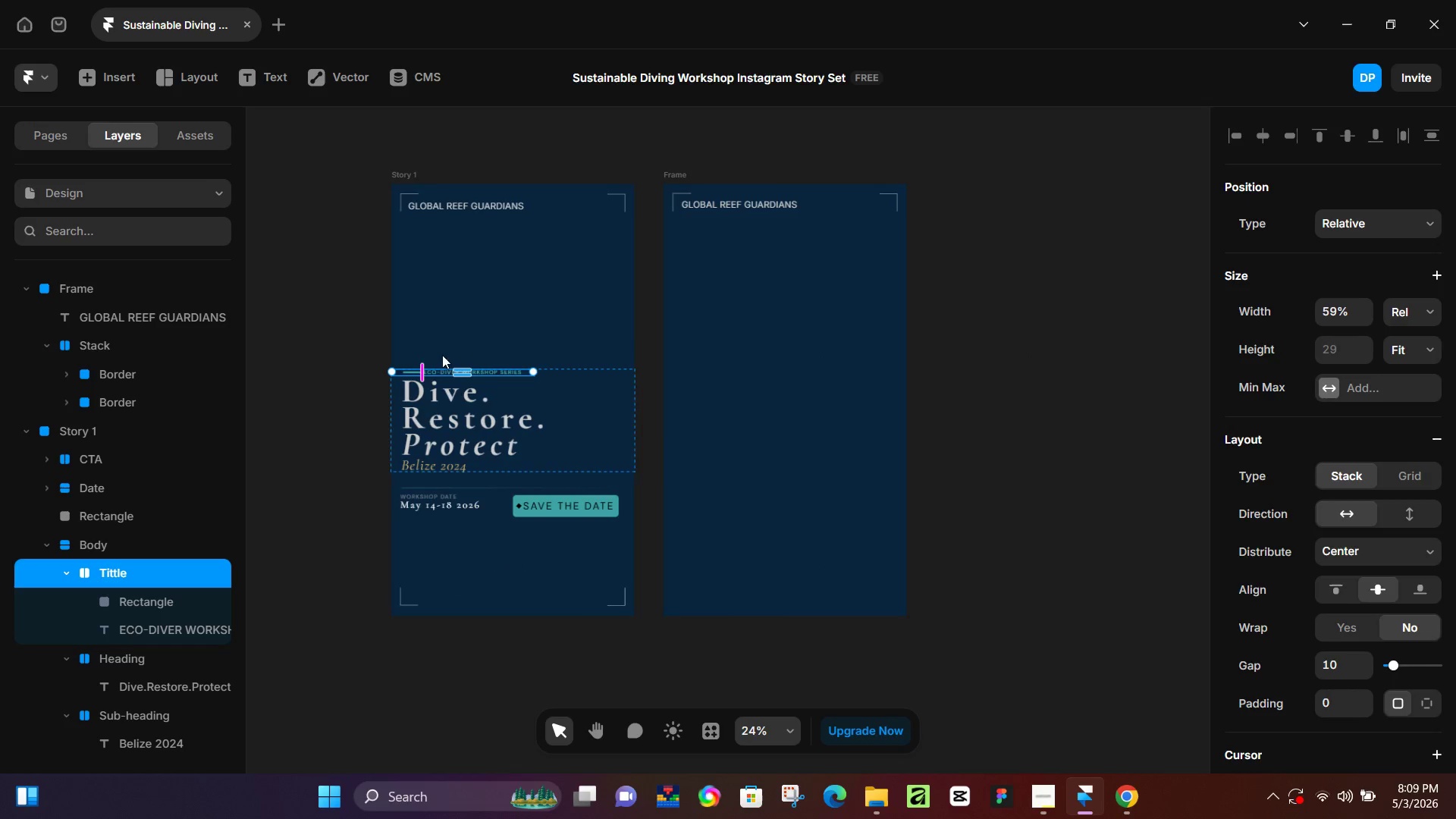 
key(Control+C)
 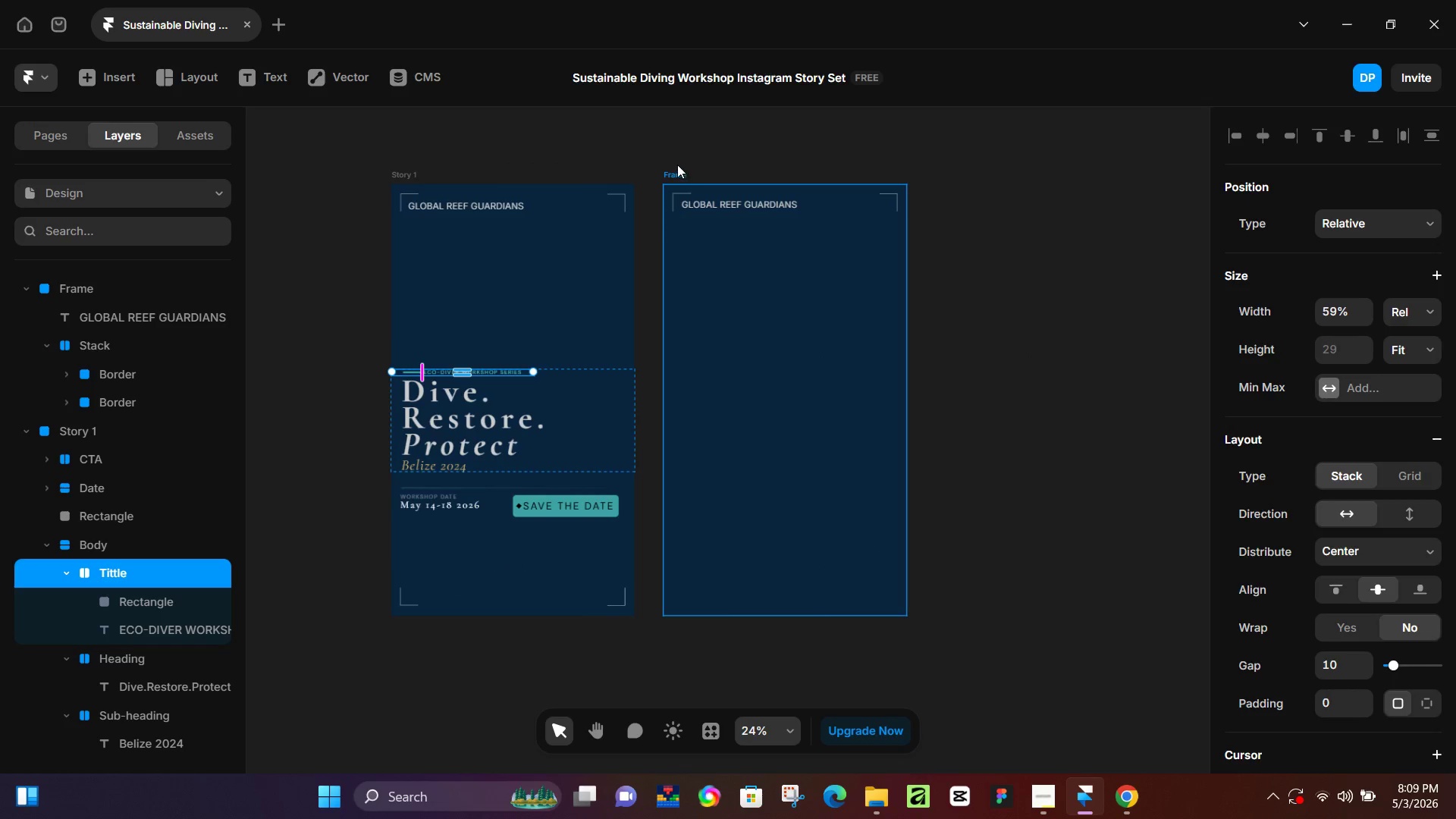 
left_click([677, 165])
 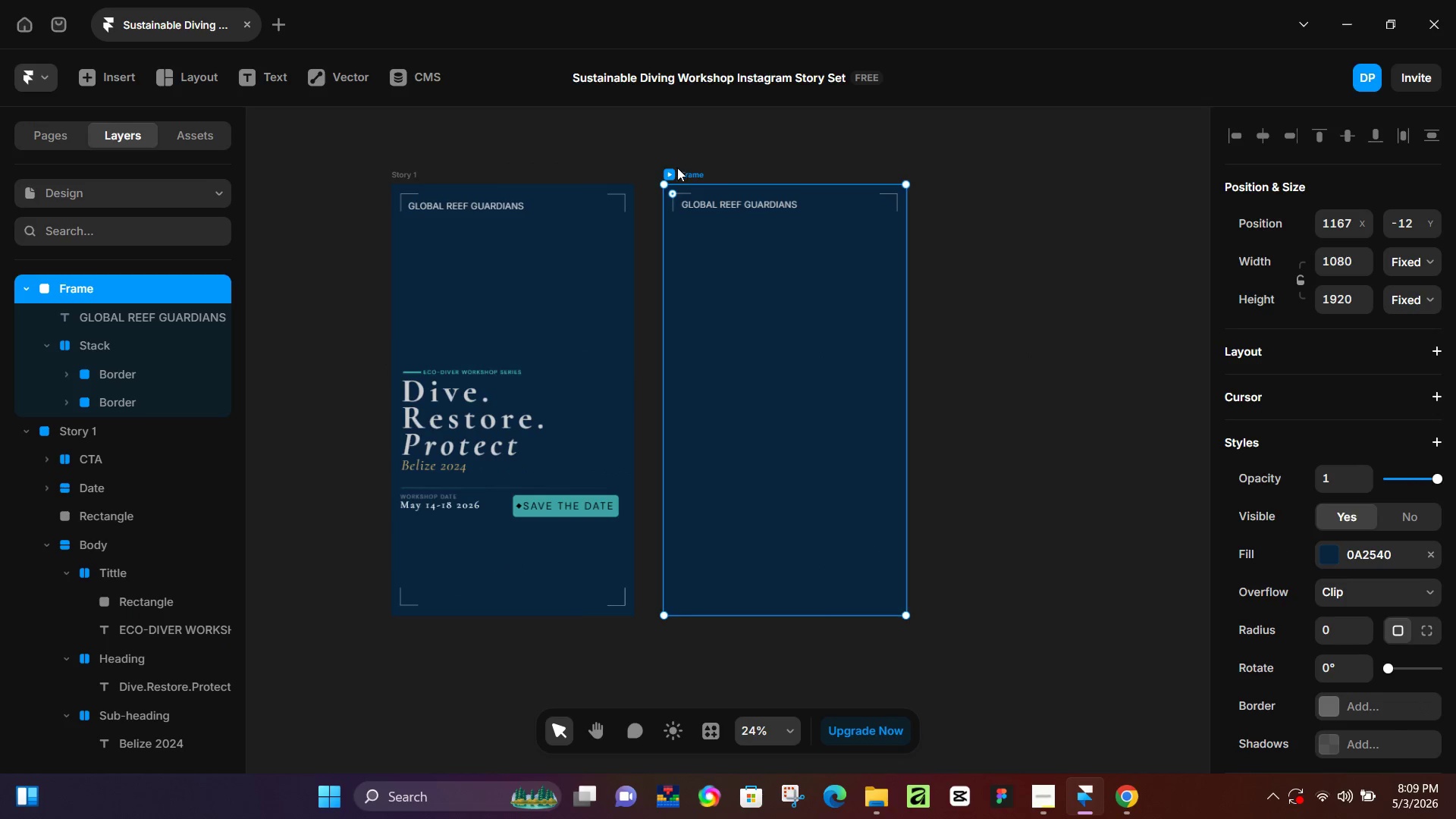 
key(Control+ControlLeft)
 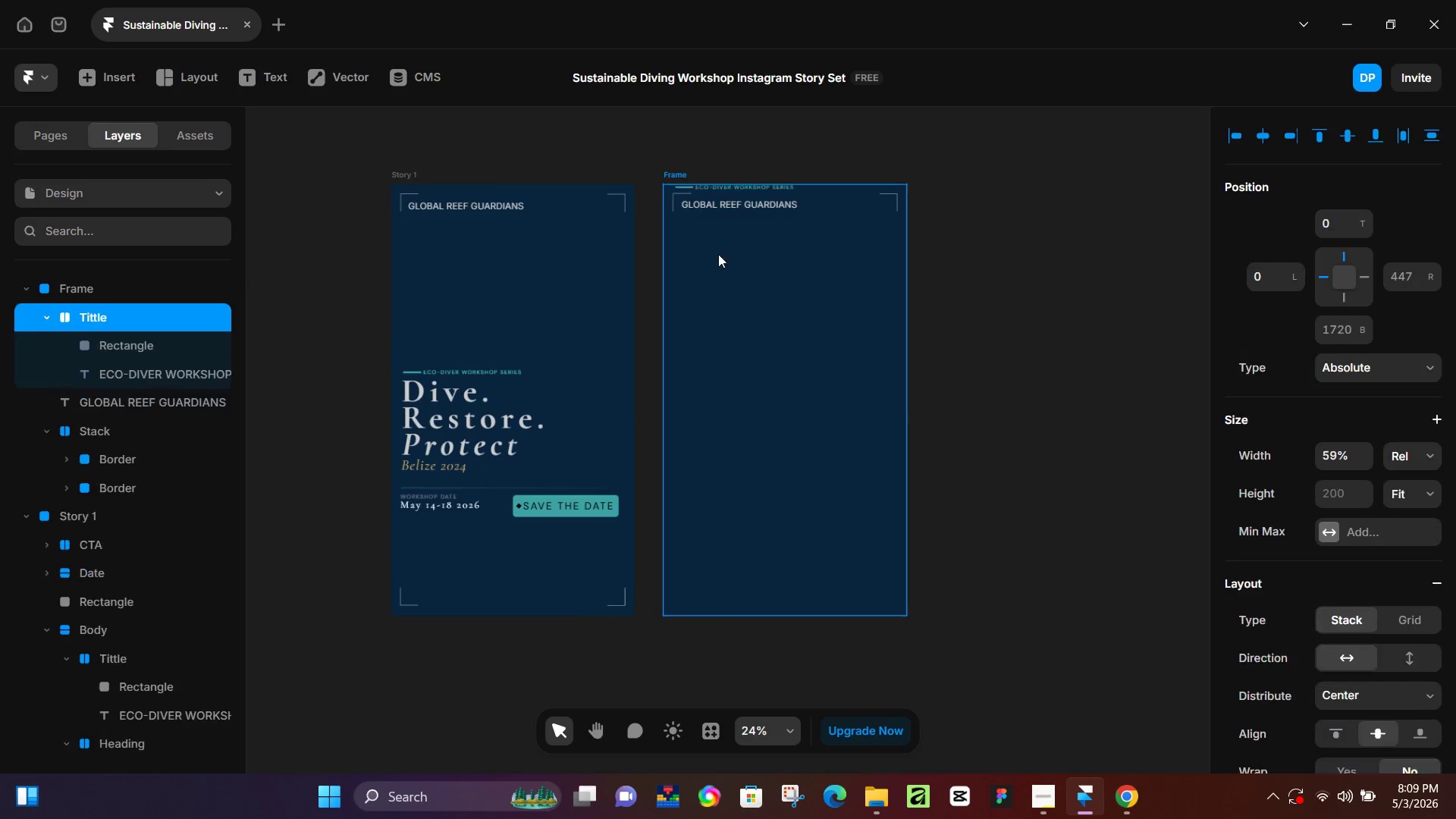 
key(Control+V)
 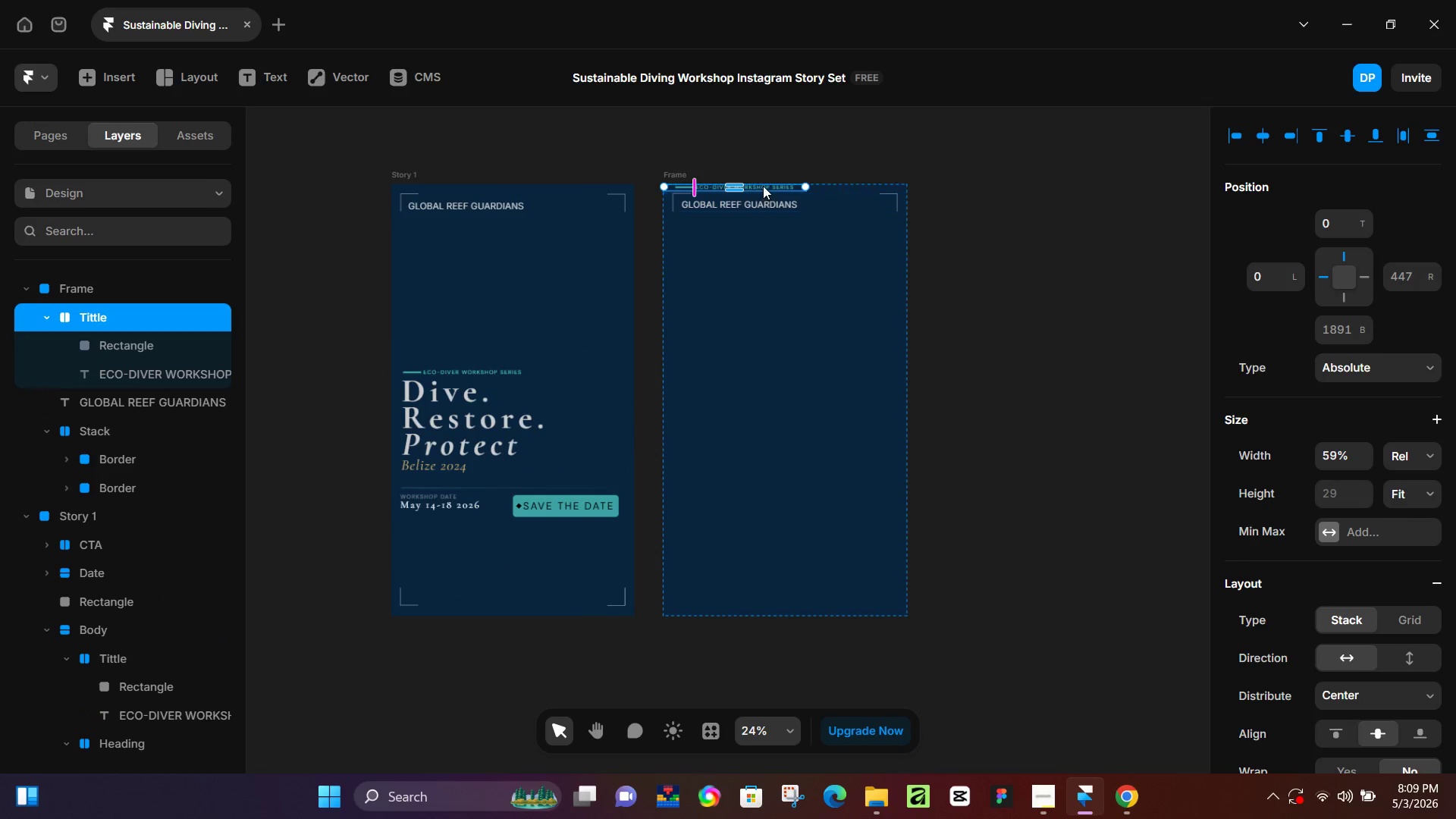 
left_click_drag(start_coordinate=[763, 186], to_coordinate=[762, 331])
 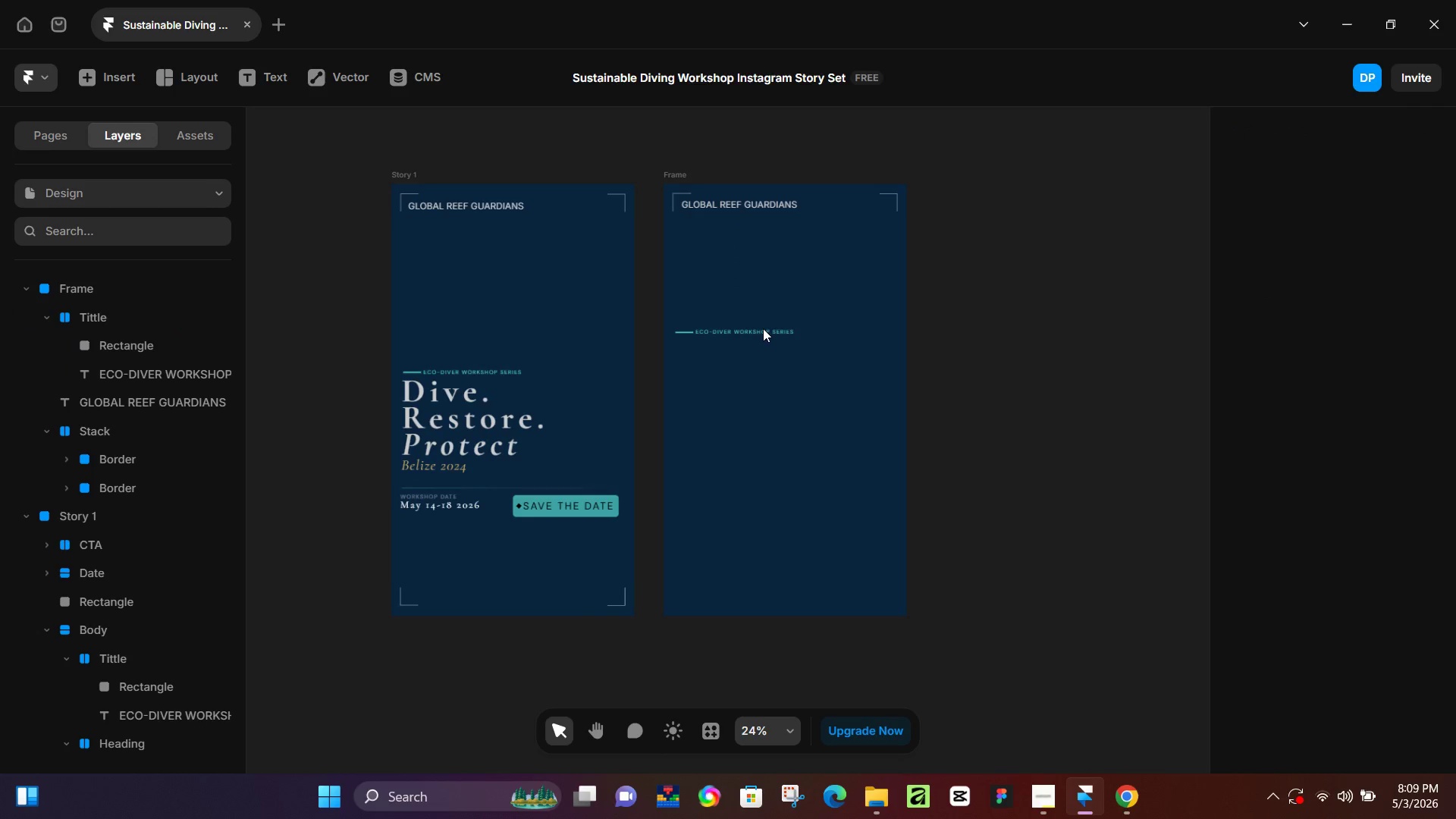 
double_click([763, 328])
 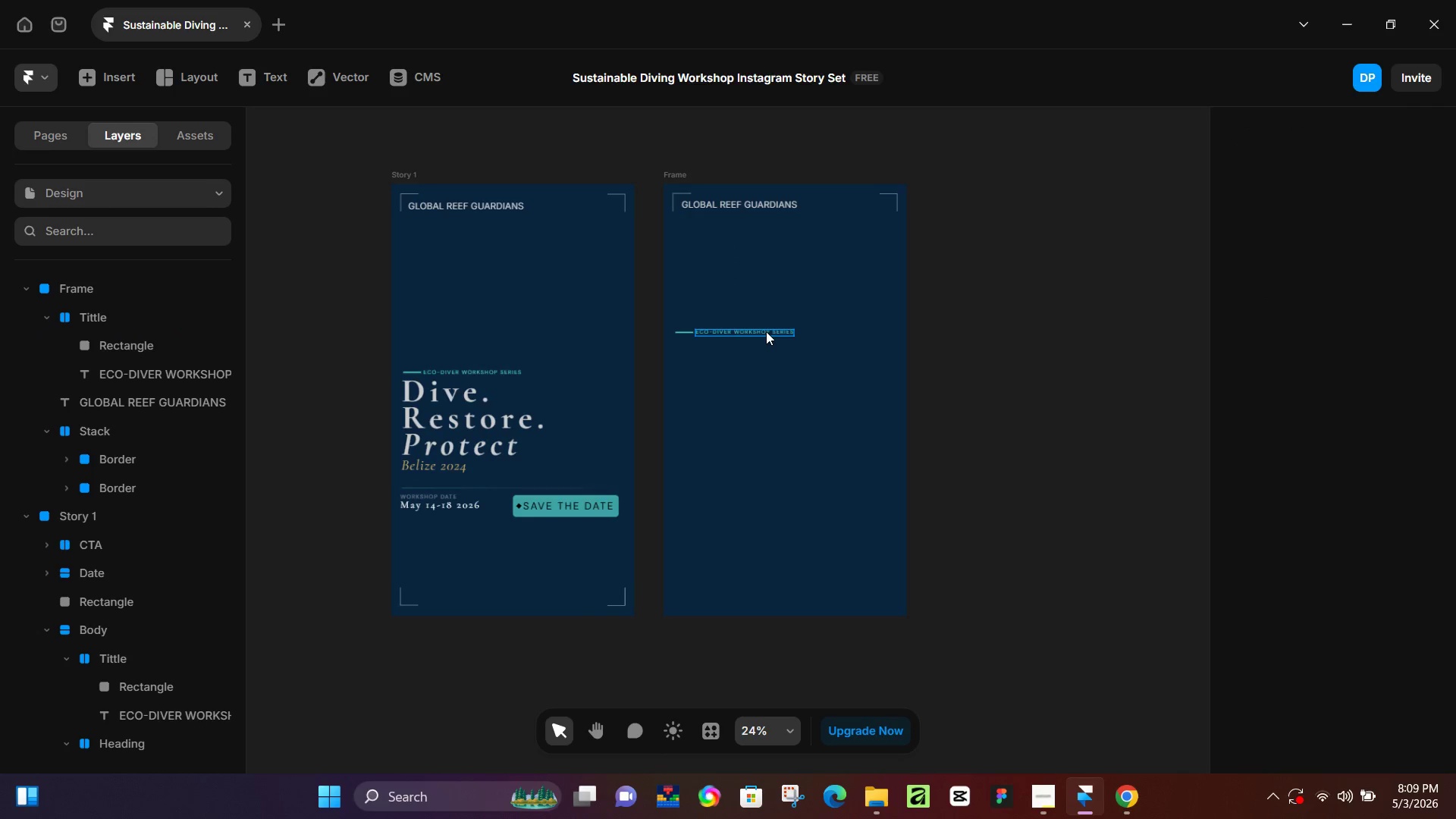 
left_click([766, 331])
 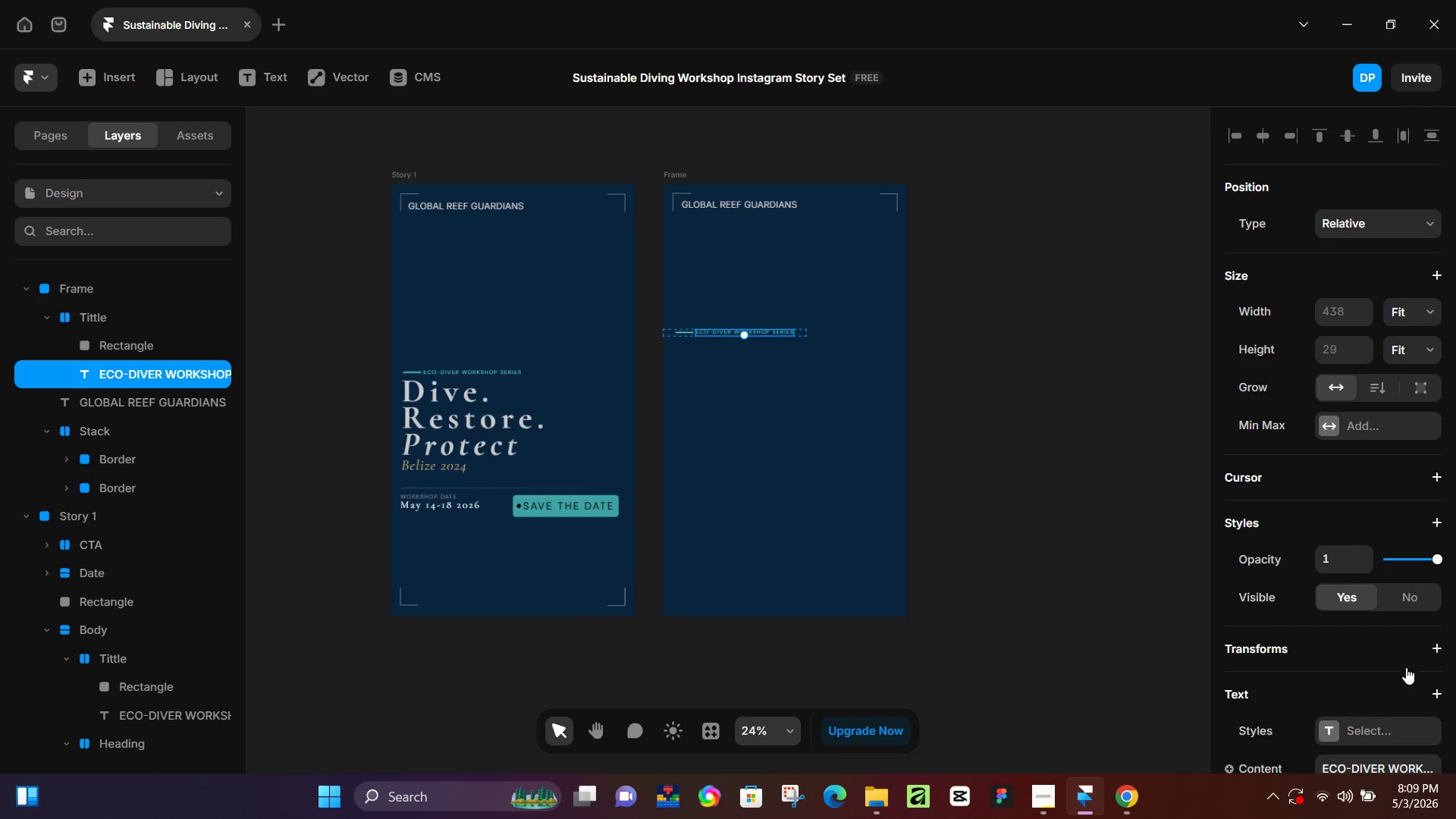 
left_click([1367, 297])
 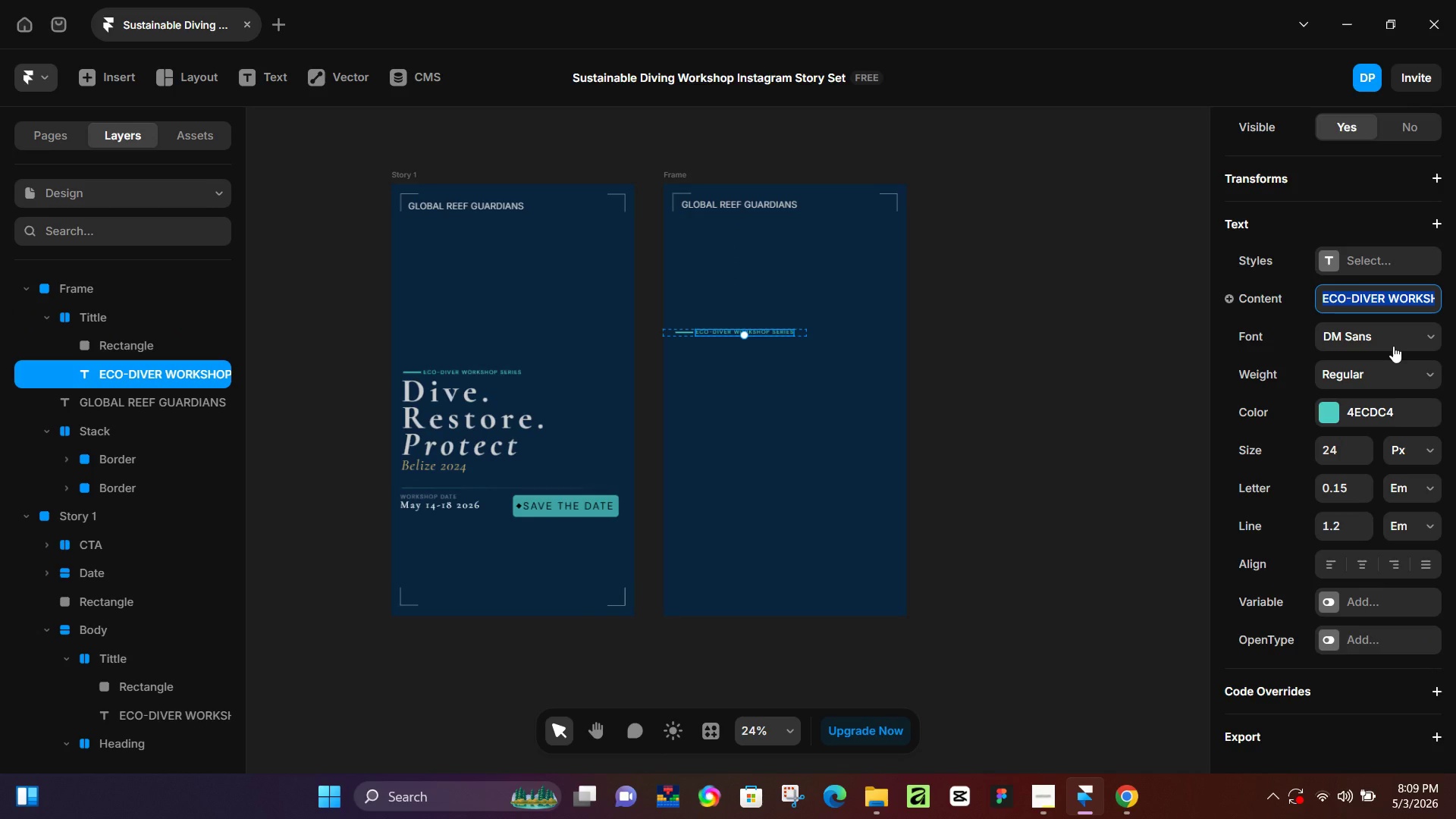 
scroll: coordinate [1404, 666], scroll_direction: down, amount: 6.0
 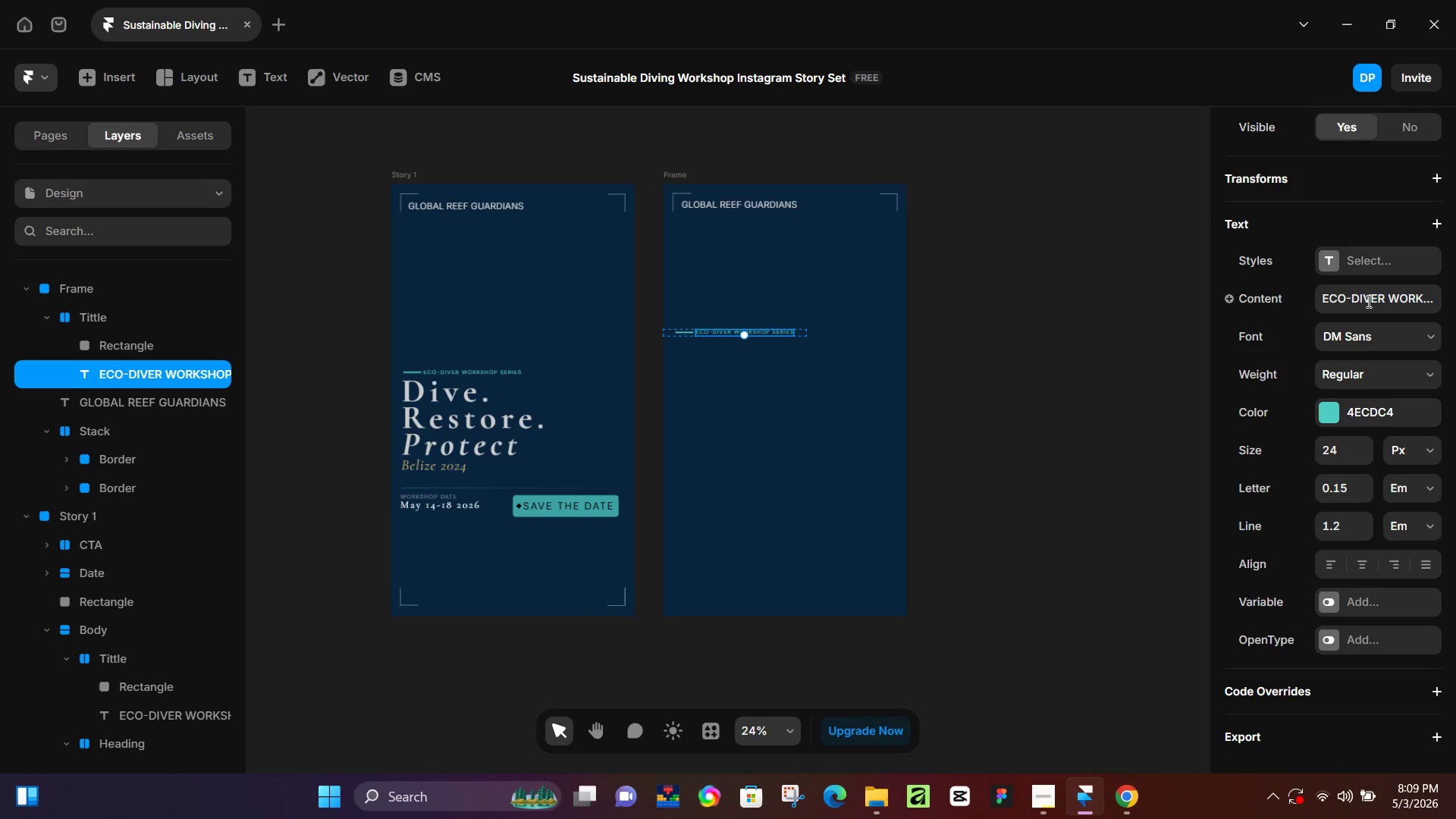 
hold_key(key=ShiftLeft, duration=1.5)
 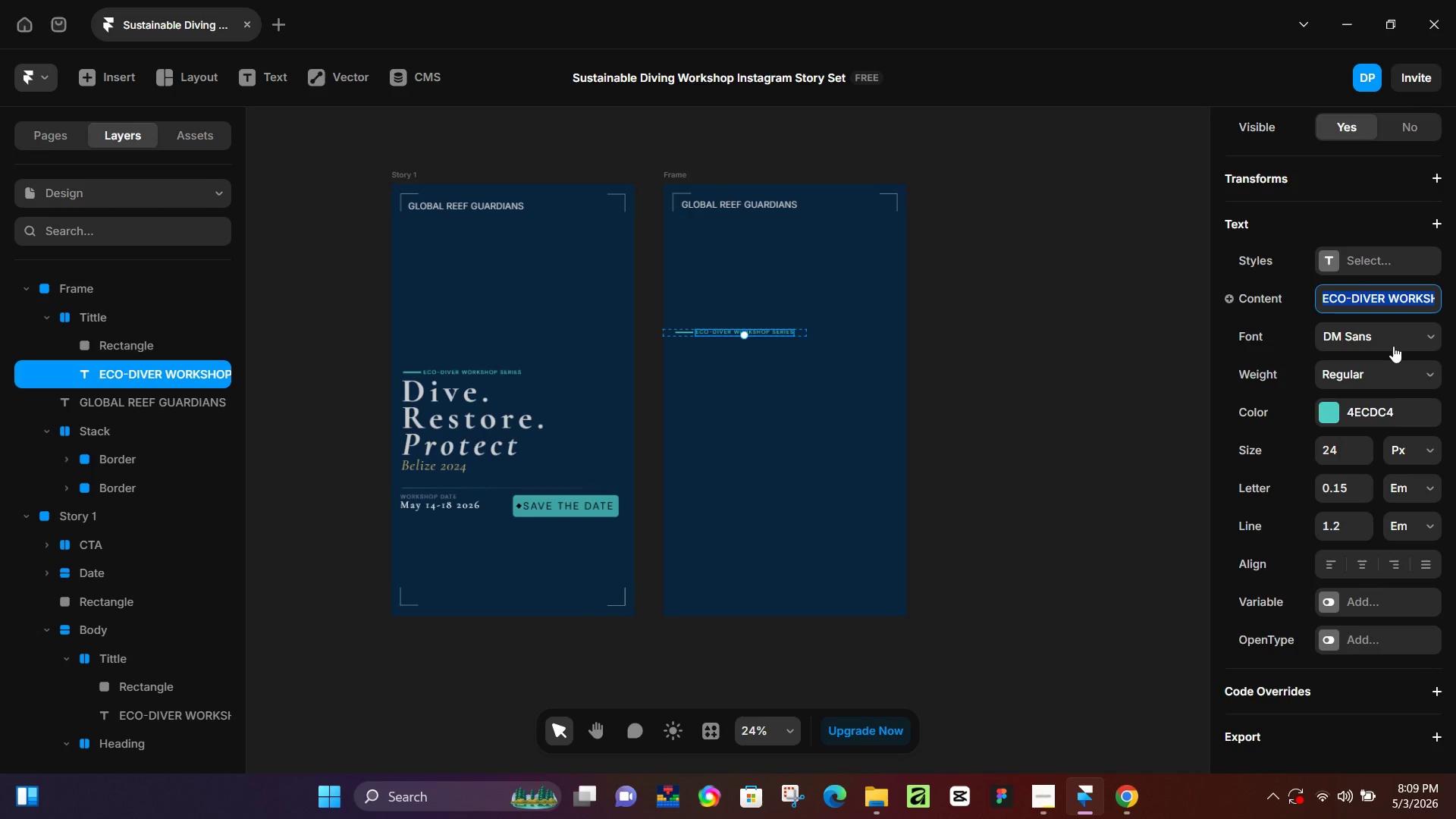 
hold_key(key=ShiftLeft, duration=1.5)
 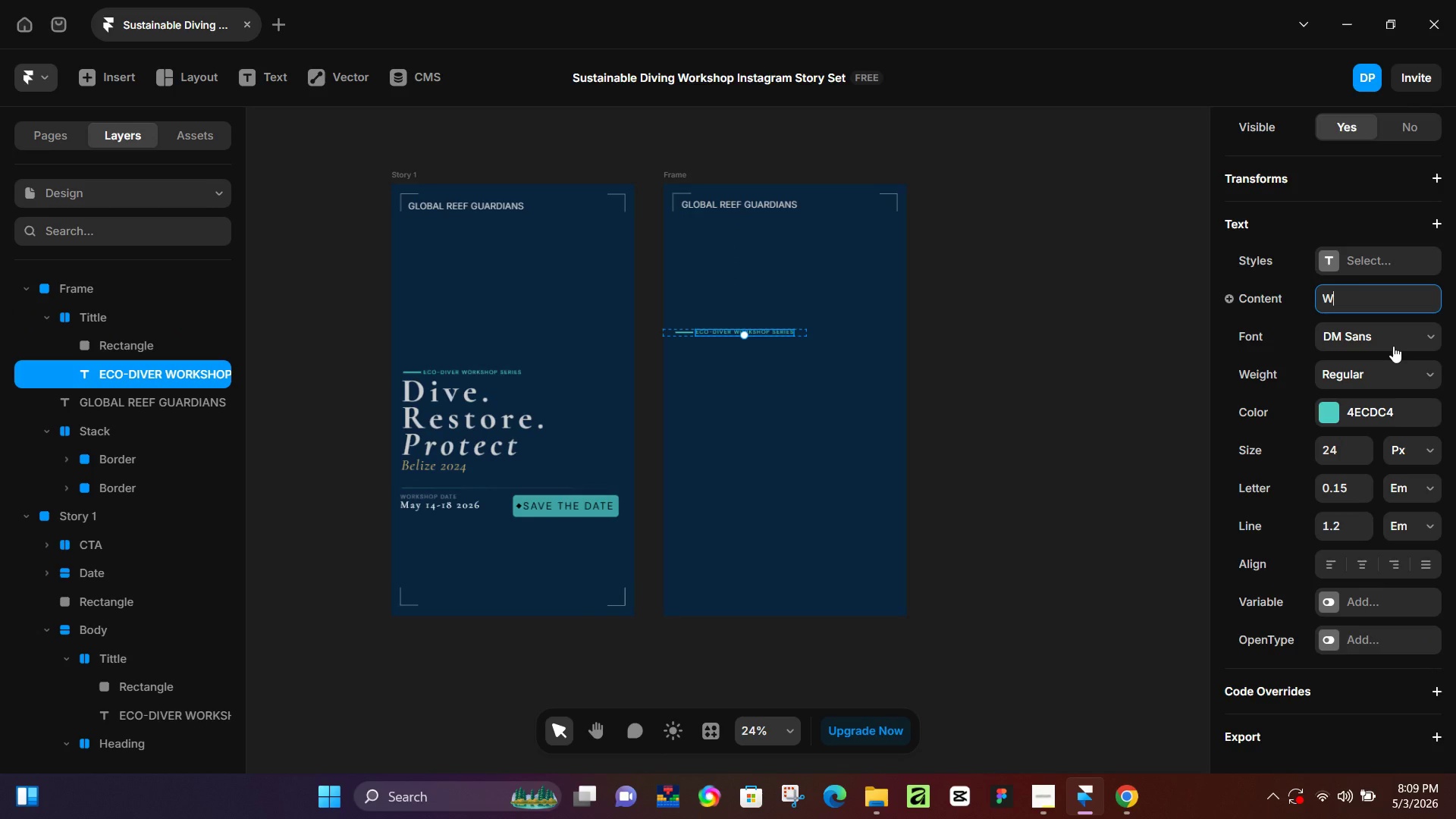 
type(WHAT YOU'LL LEAR)
 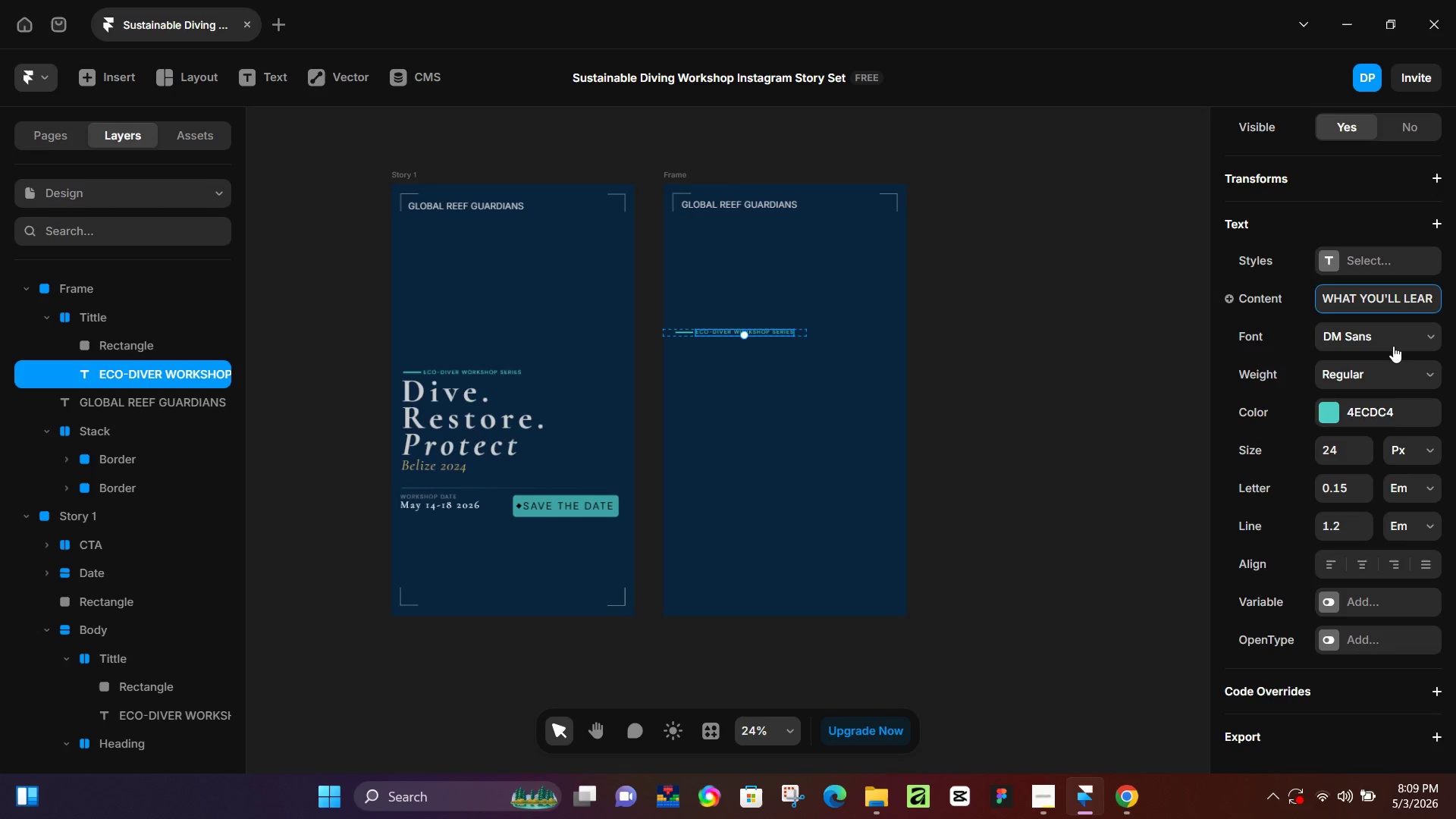 
left_click([1026, 370])
 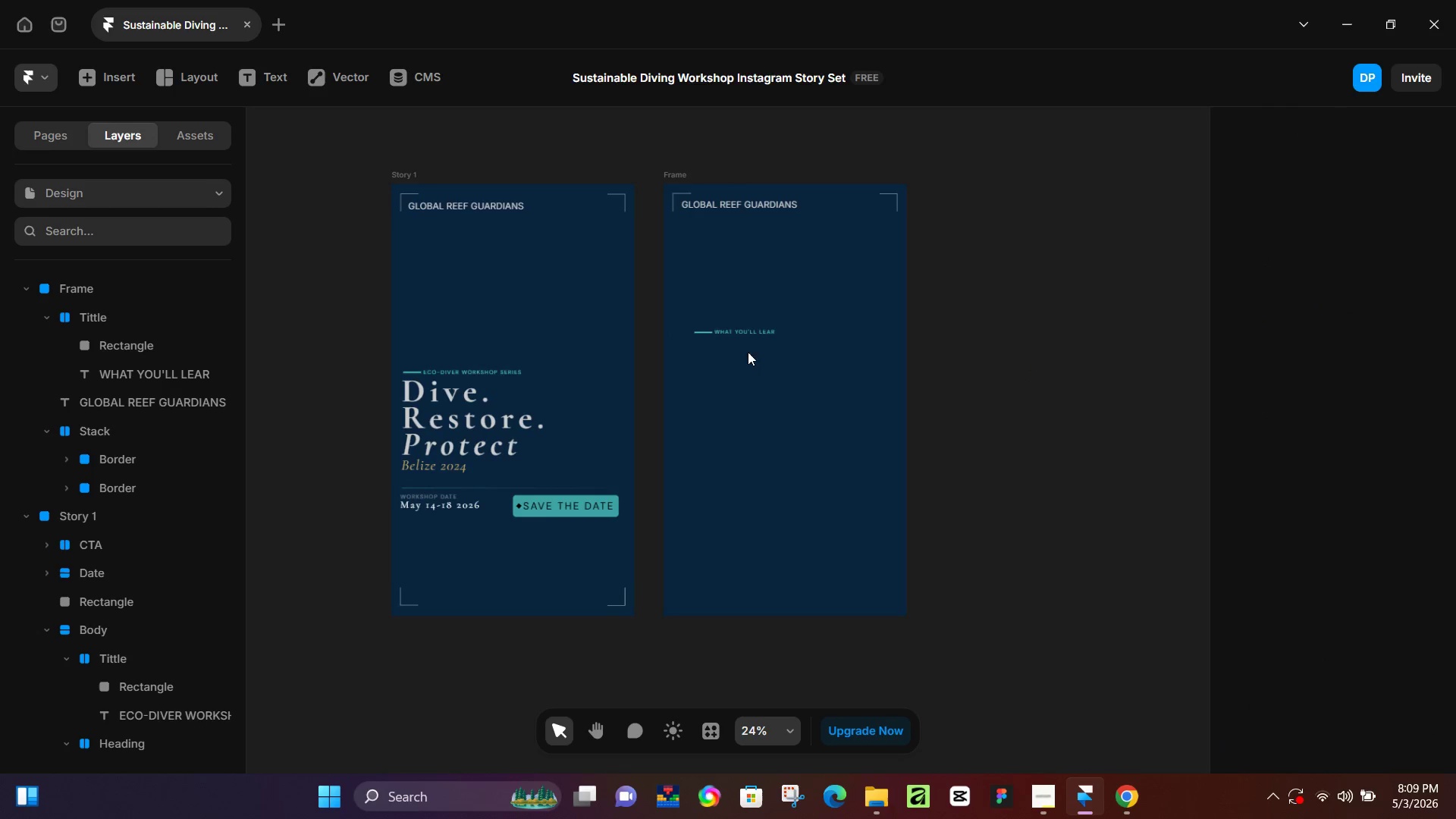 
hold_key(key=ControlLeft, duration=0.94)
 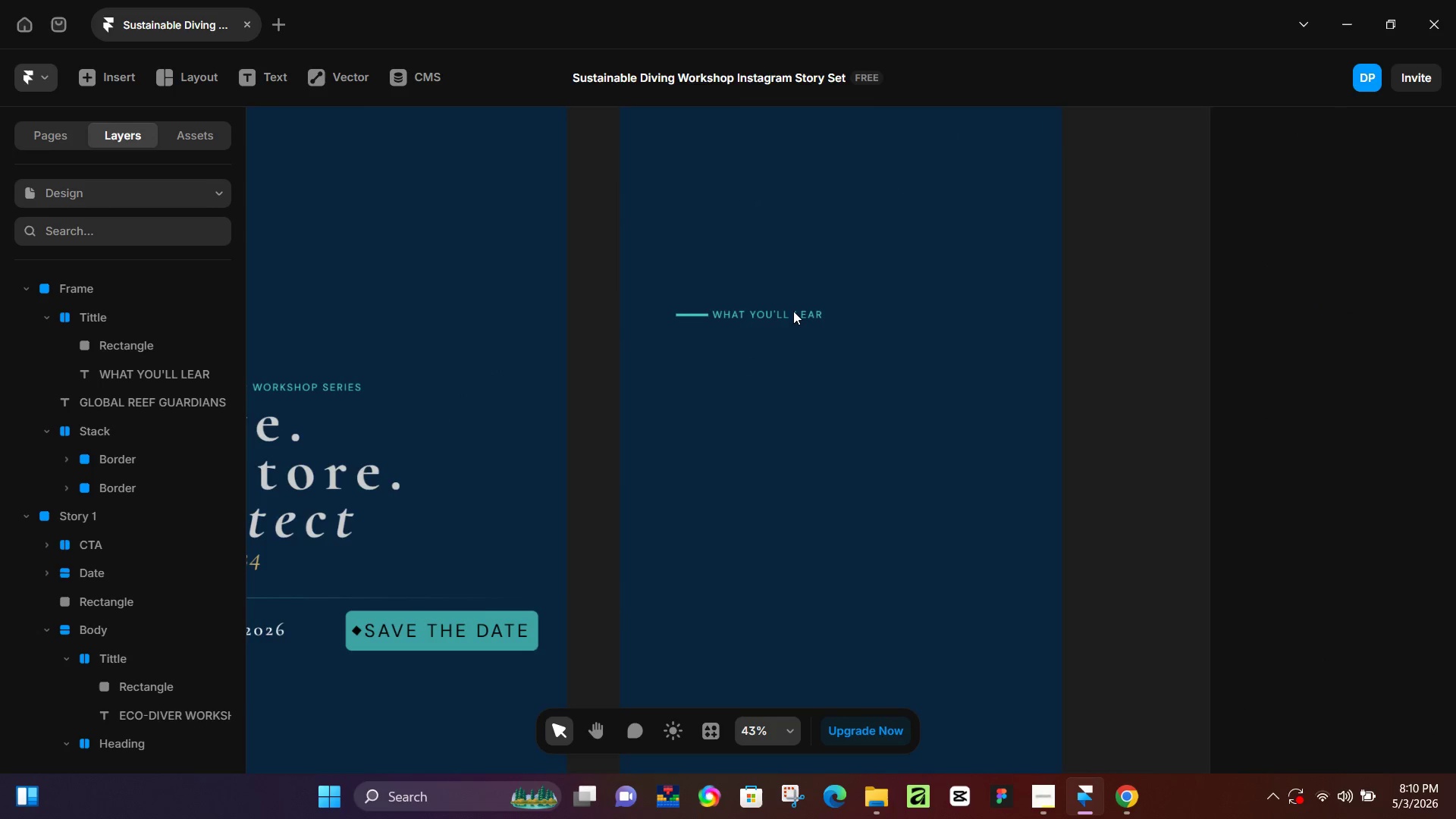 
double_click([793, 312])
 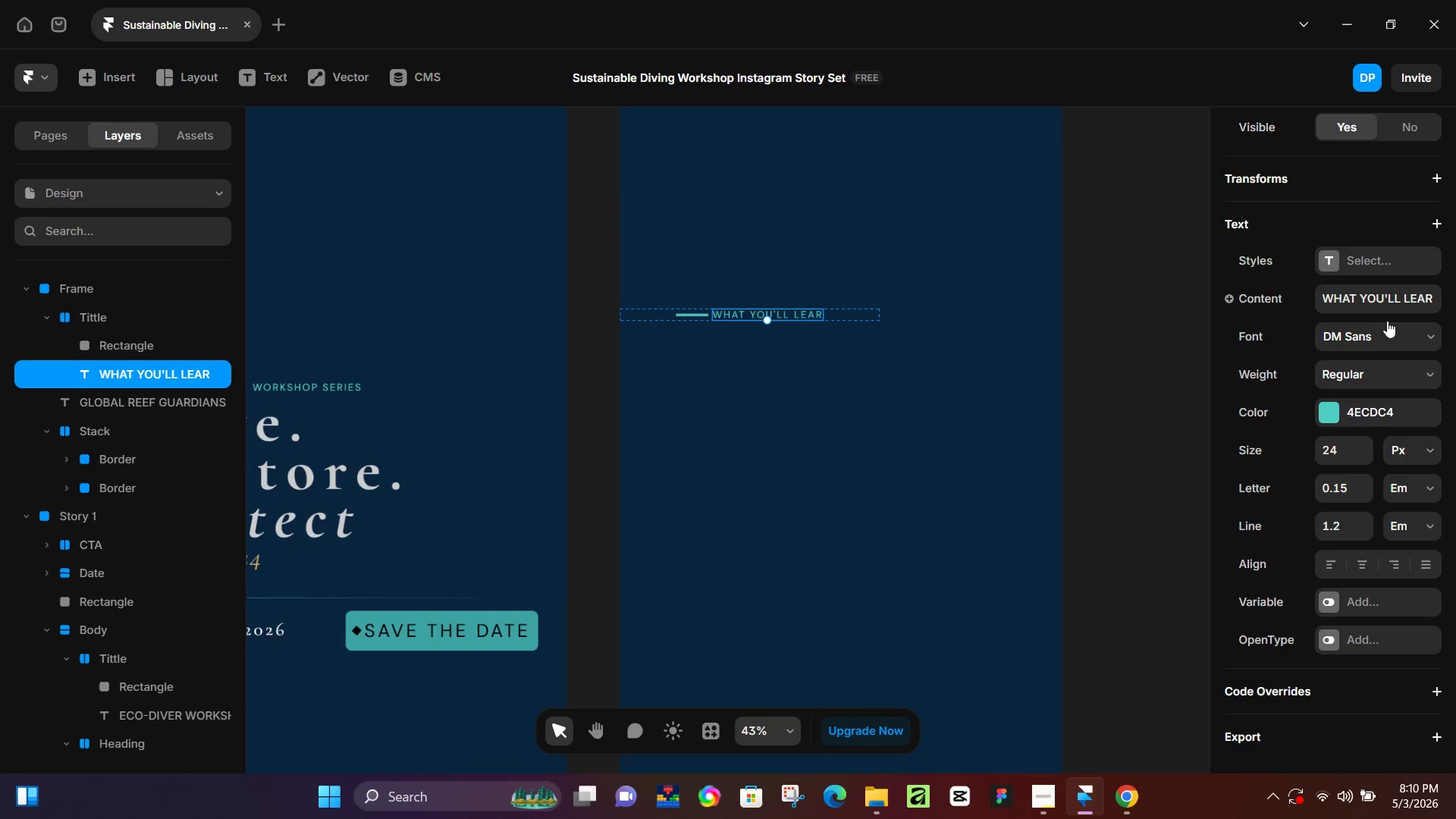 
scroll: coordinate [717, 353], scroll_direction: up, amount: 4.0
 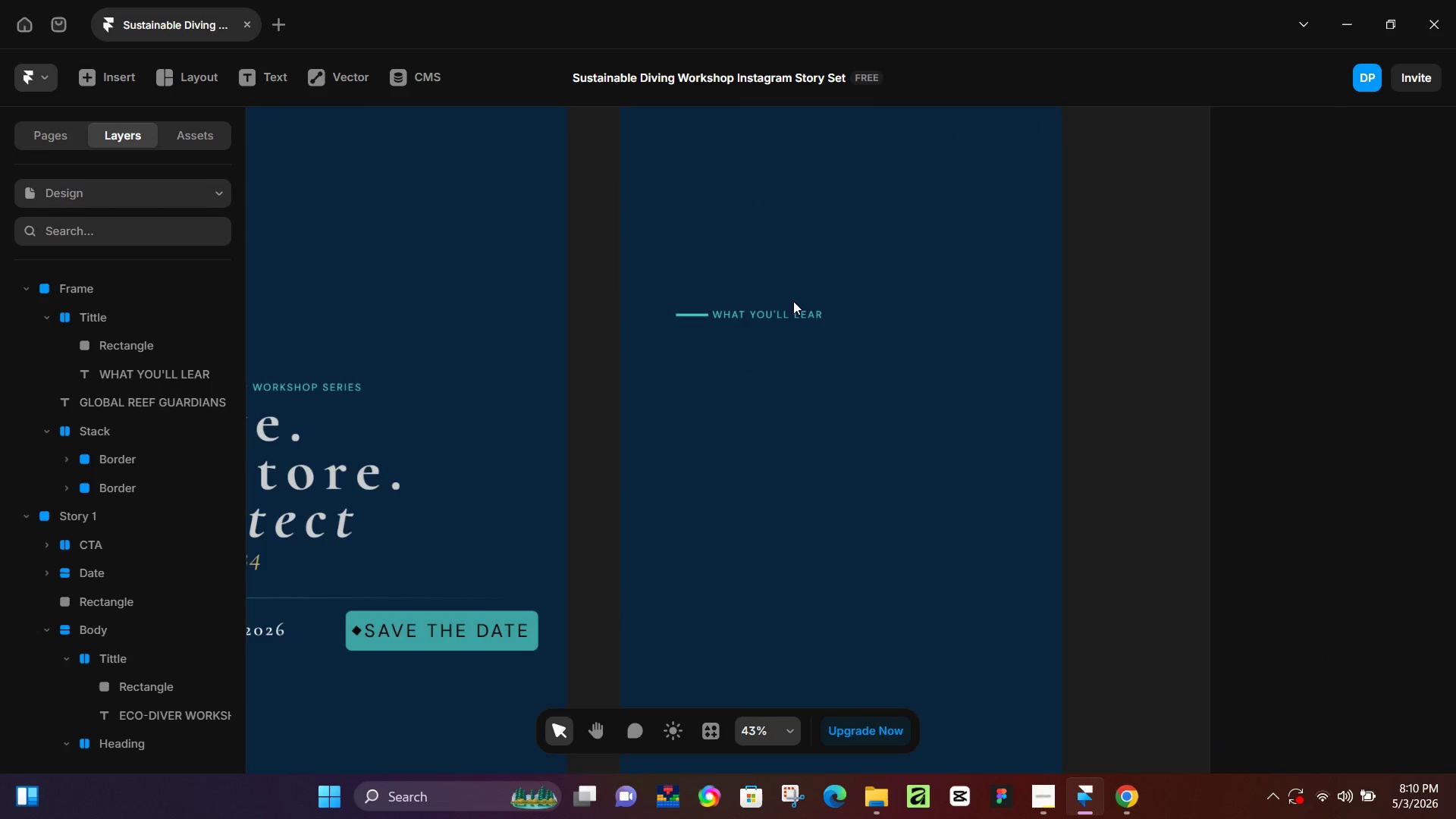 
left_click([1394, 299])
 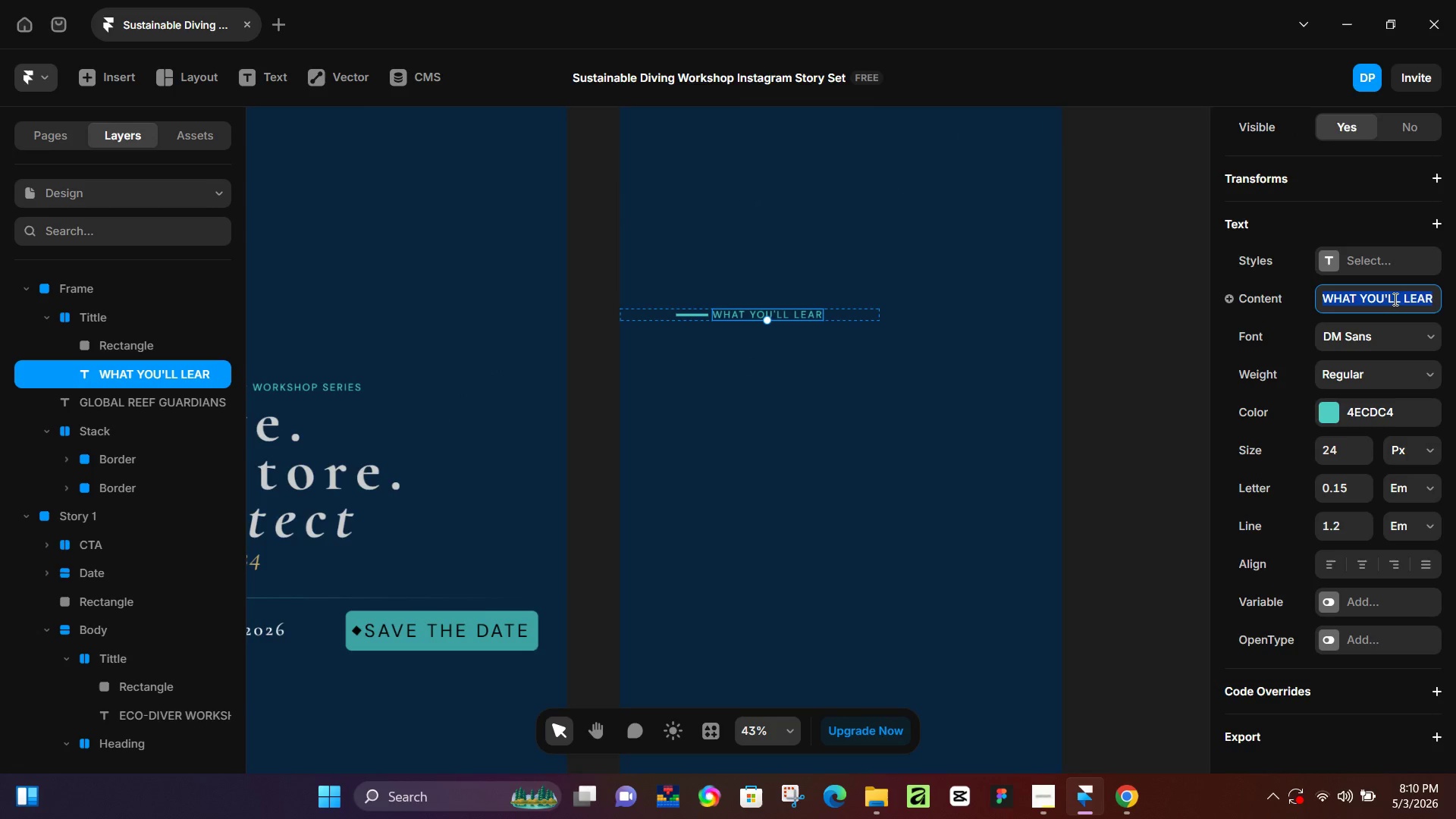 
key(ArrowRight)
 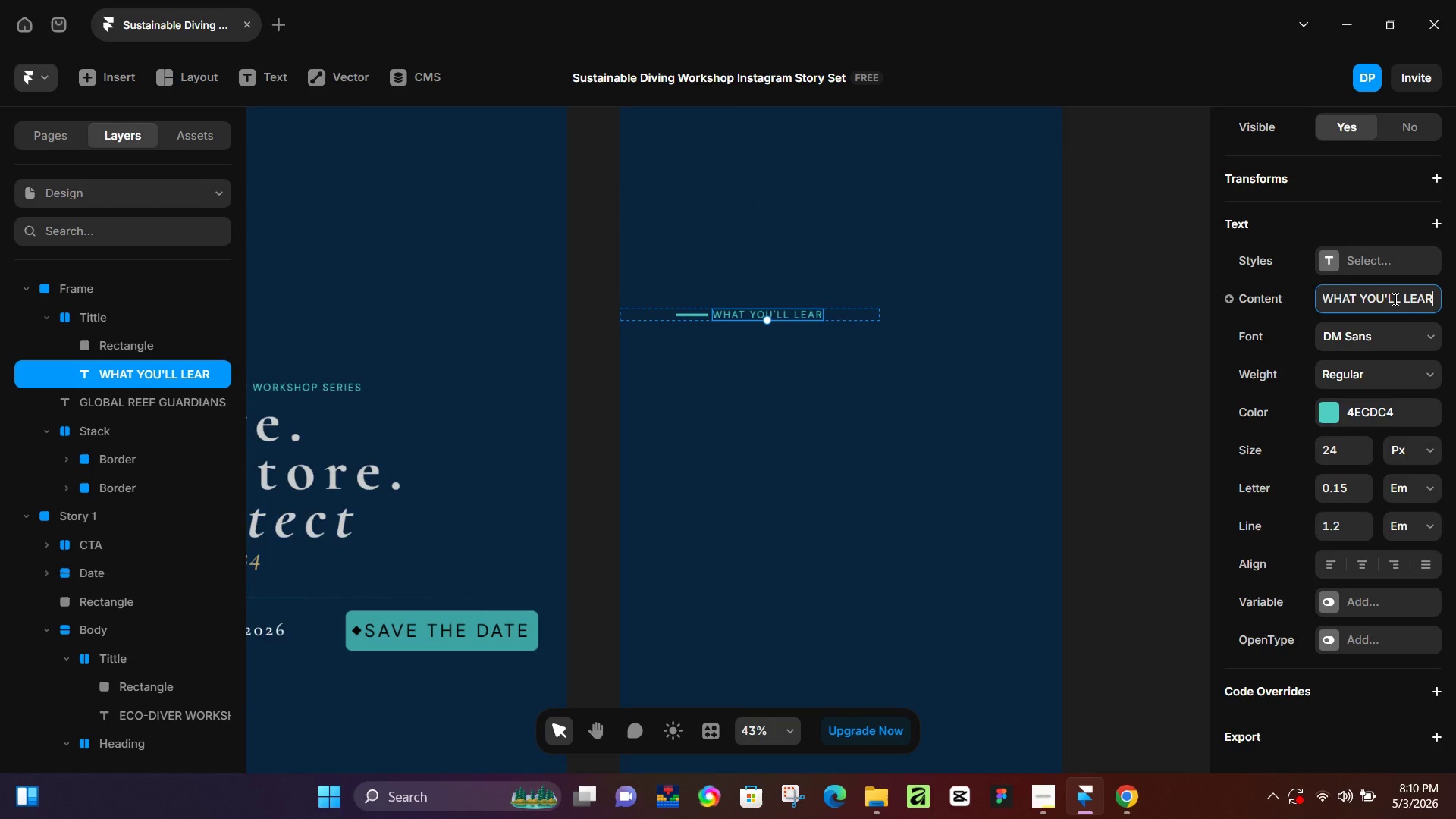 
key(Shift+N)
 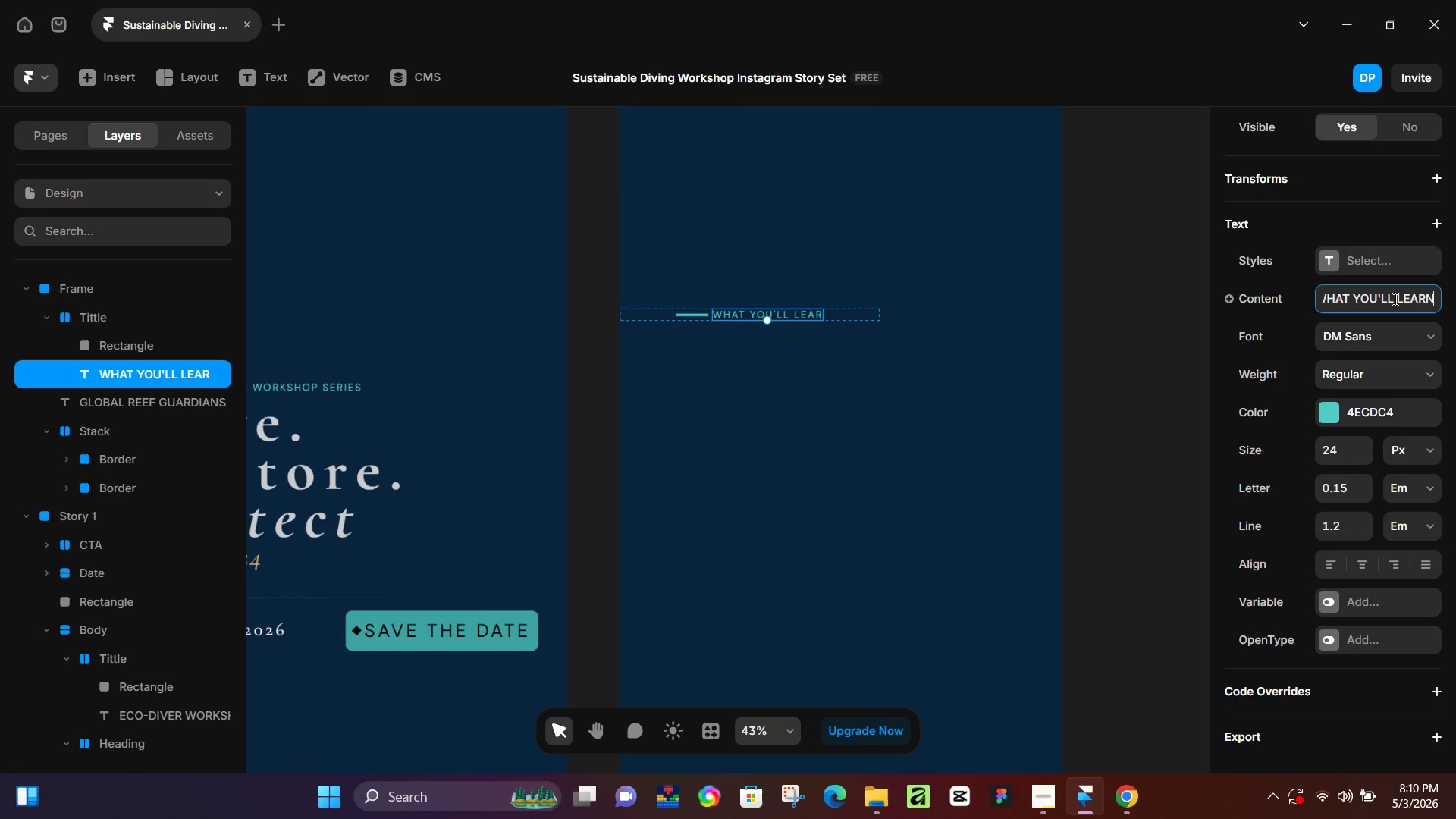 
key(NumpadEnter)
 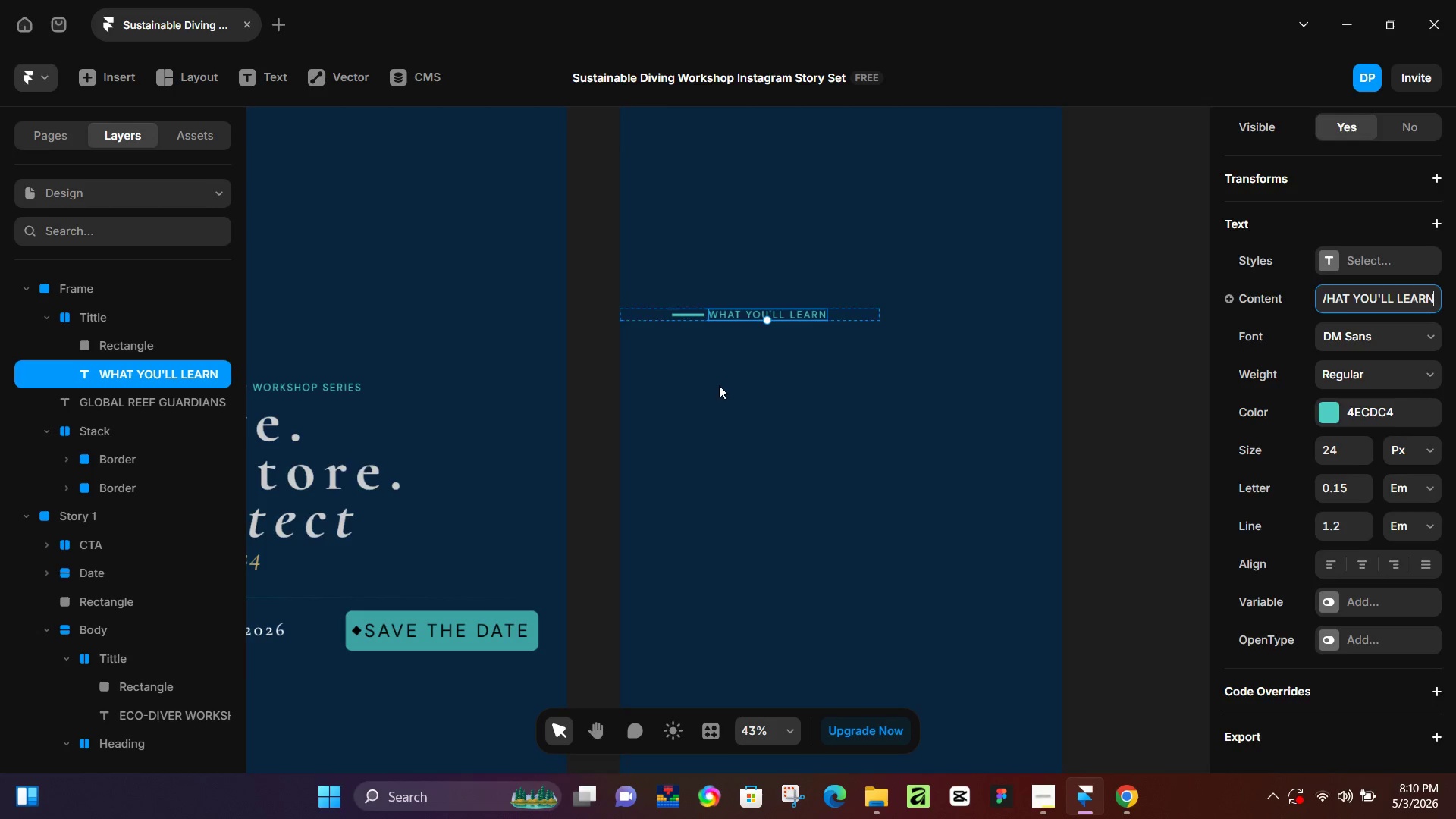 
hold_key(key=ControlLeft, duration=0.55)
 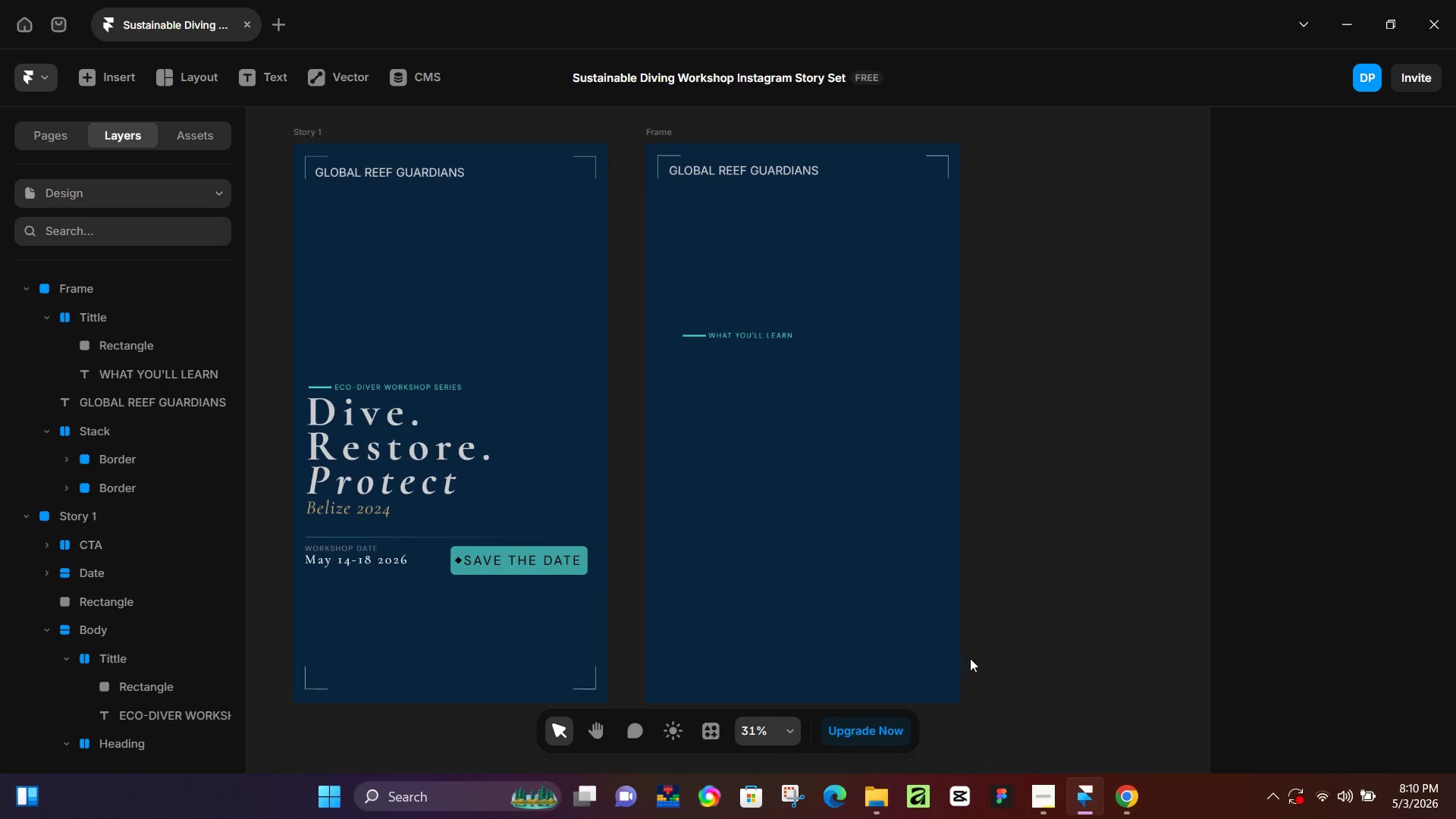 
left_click([1125, 795])
 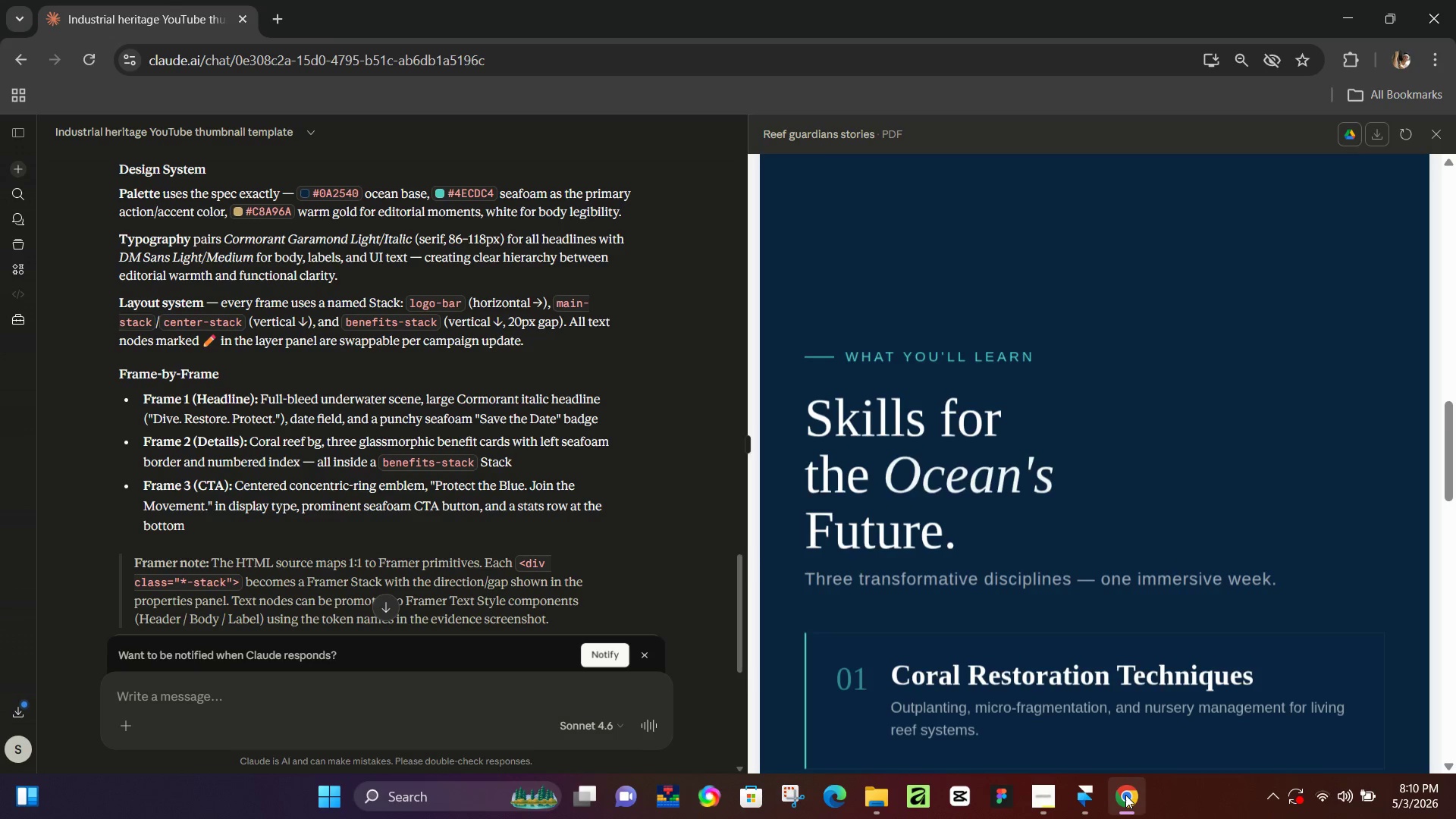 
scroll: coordinate [711, 387], scroll_direction: down, amount: 2.0
 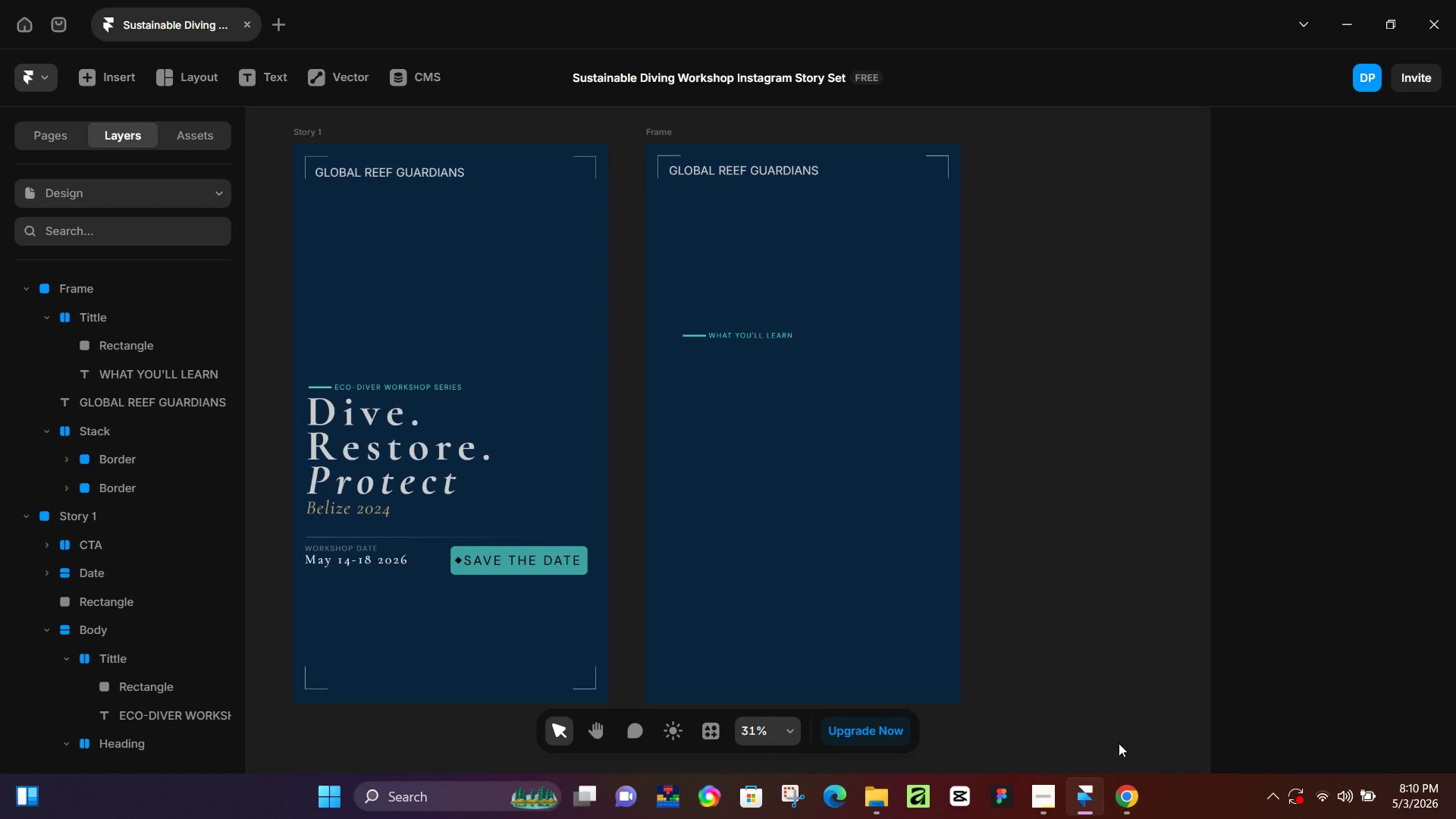 
left_click([1125, 795])
 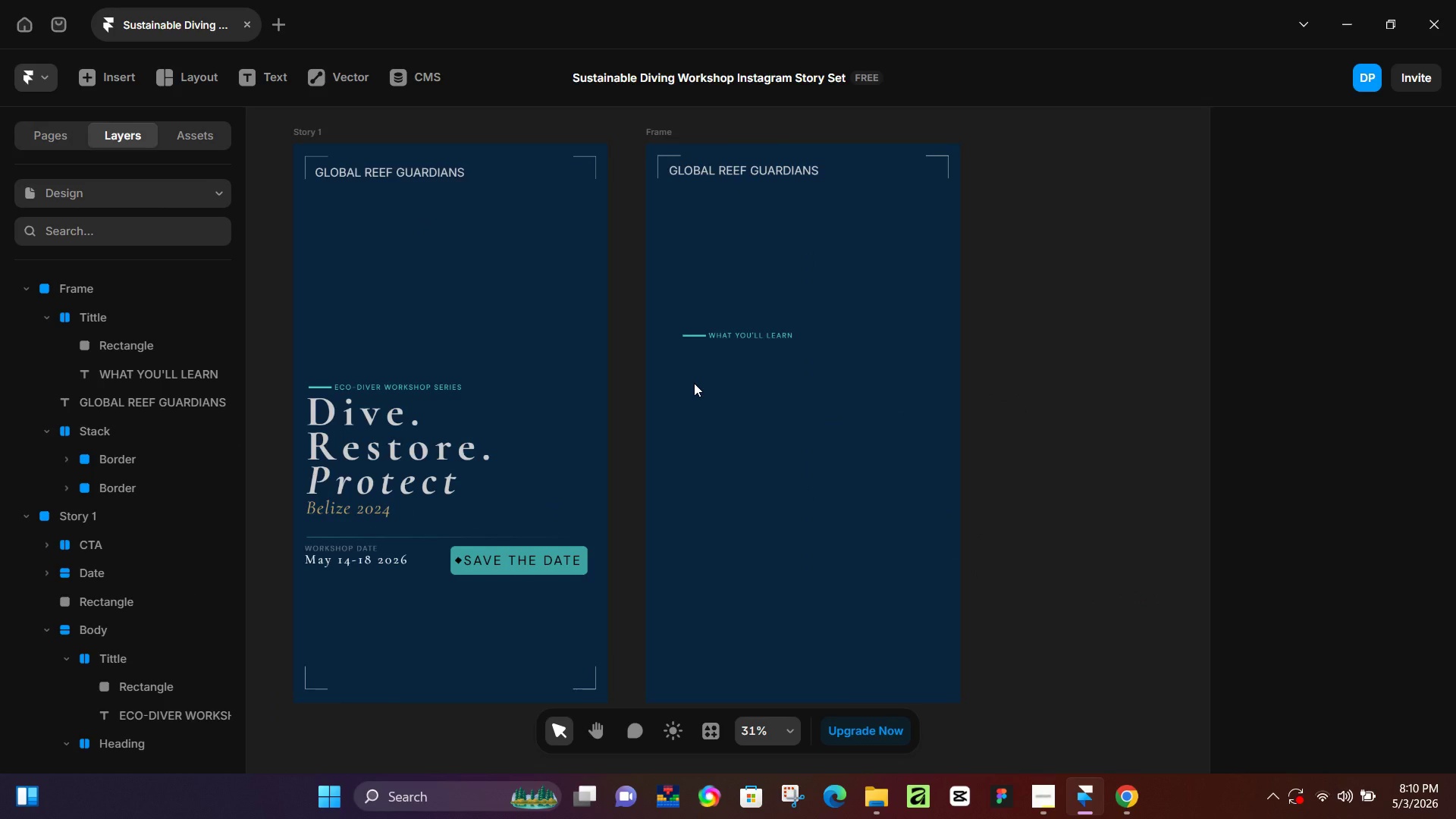 
key(T)
 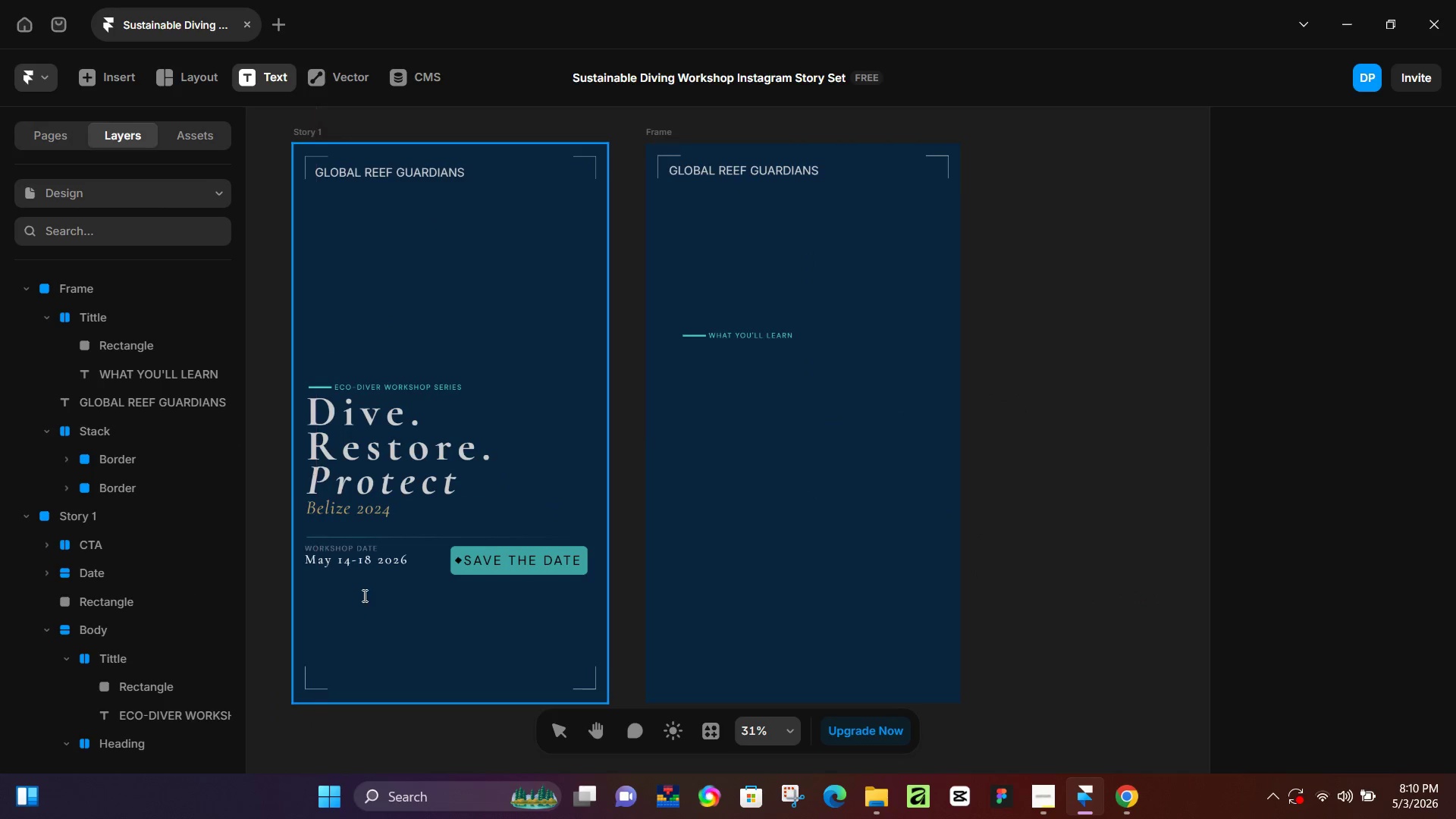 
left_click([1128, 459])
 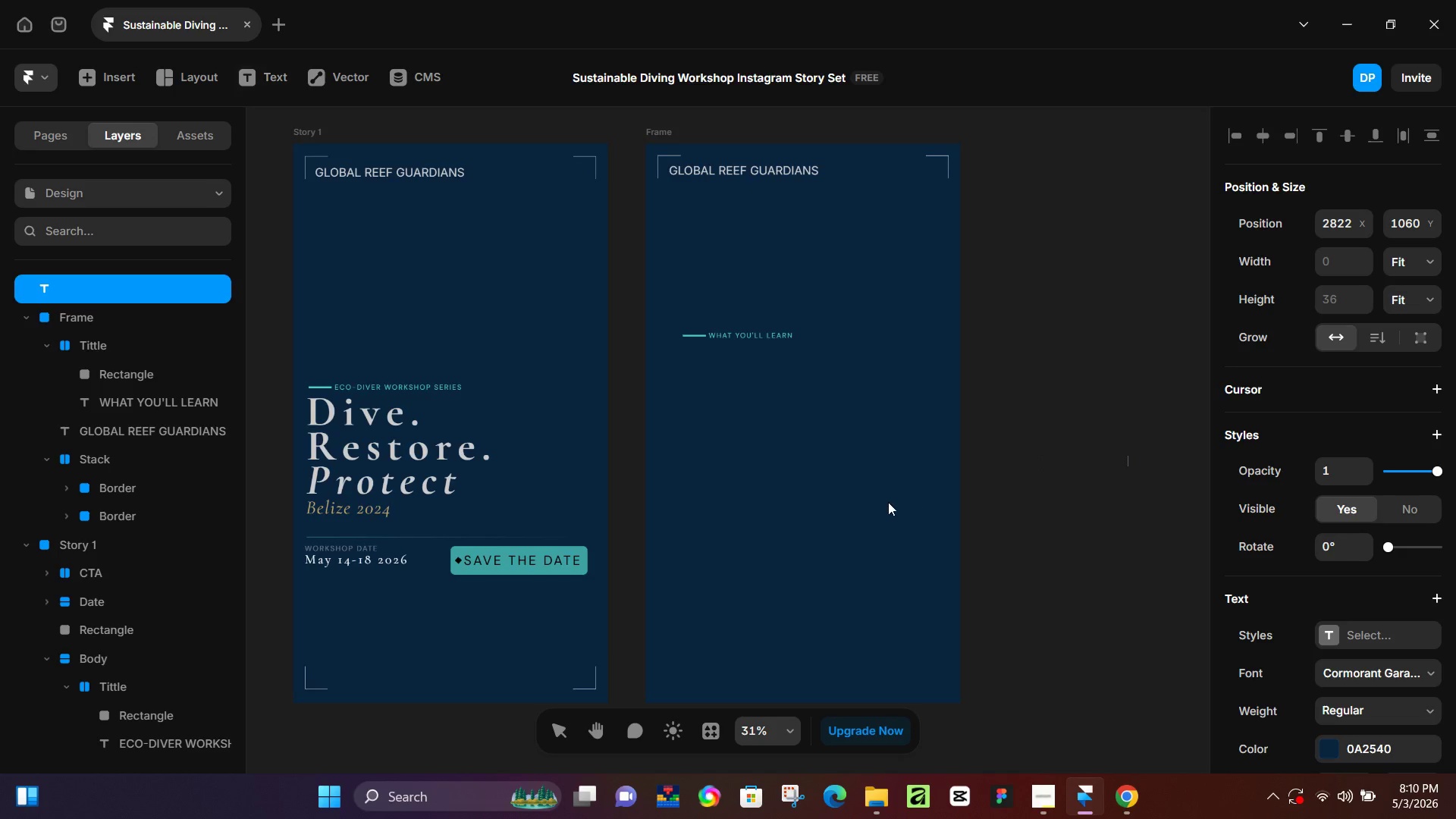 
key(V)
 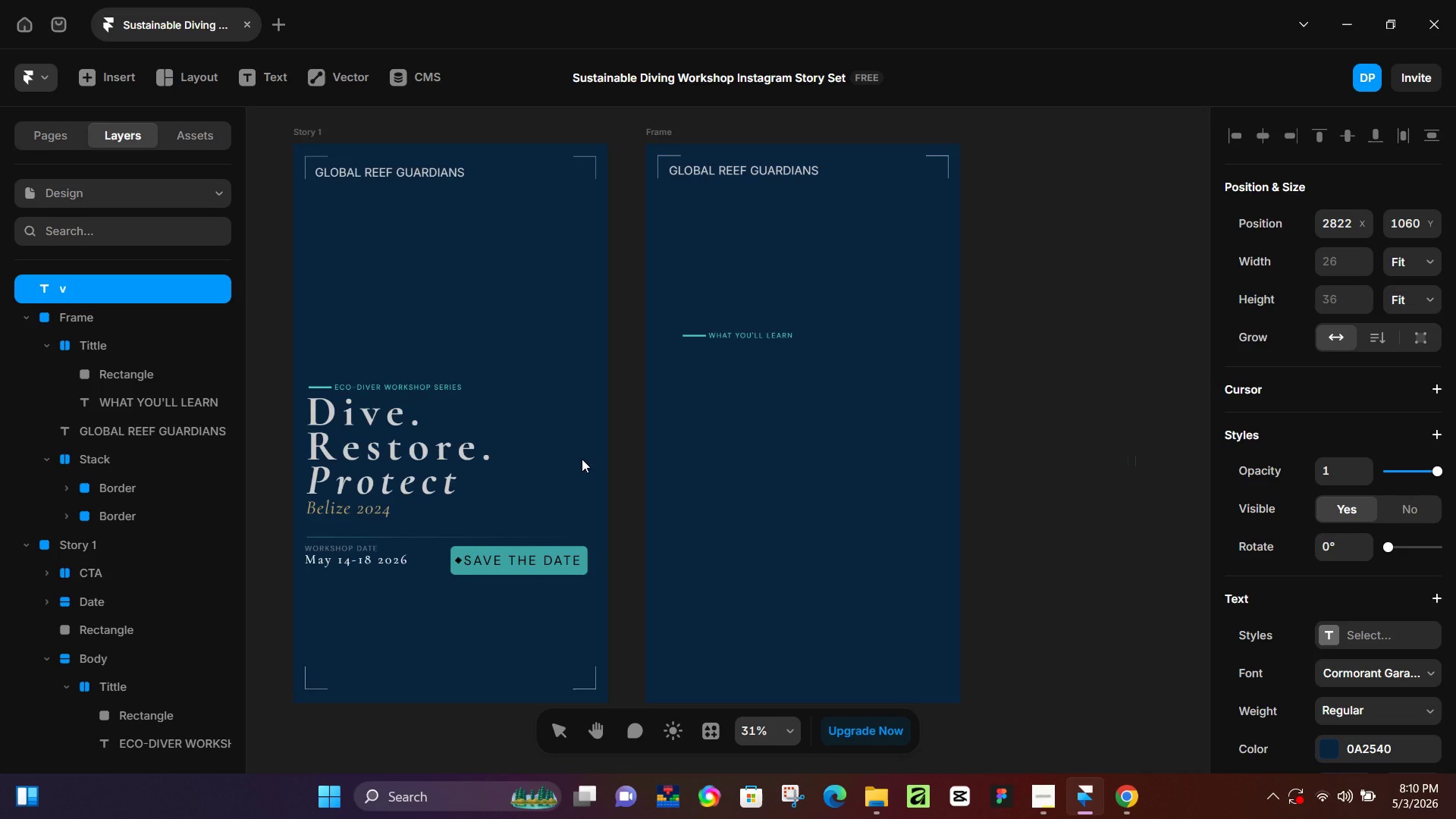 
key(Backspace)
 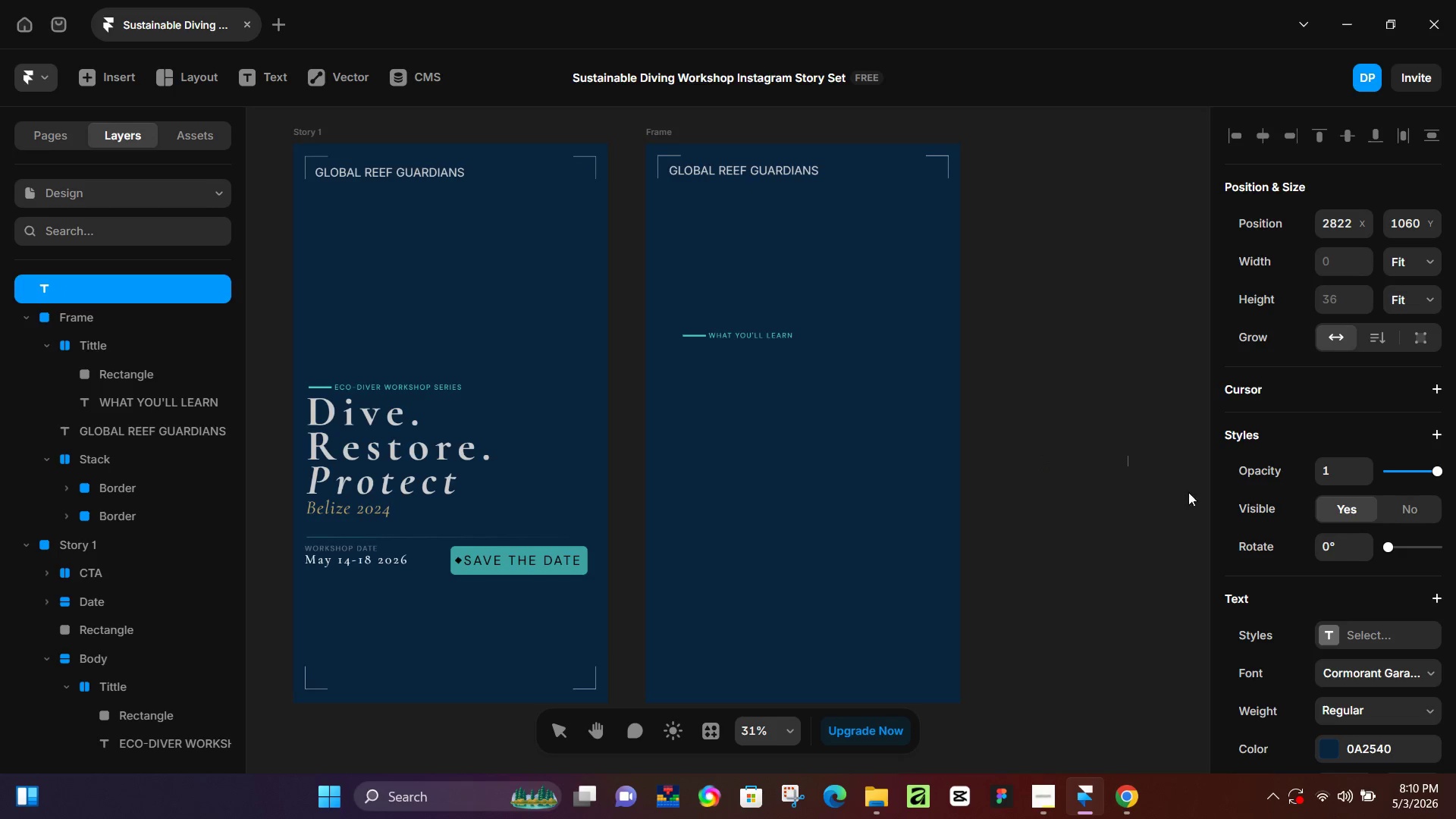 
left_click([1007, 450])
 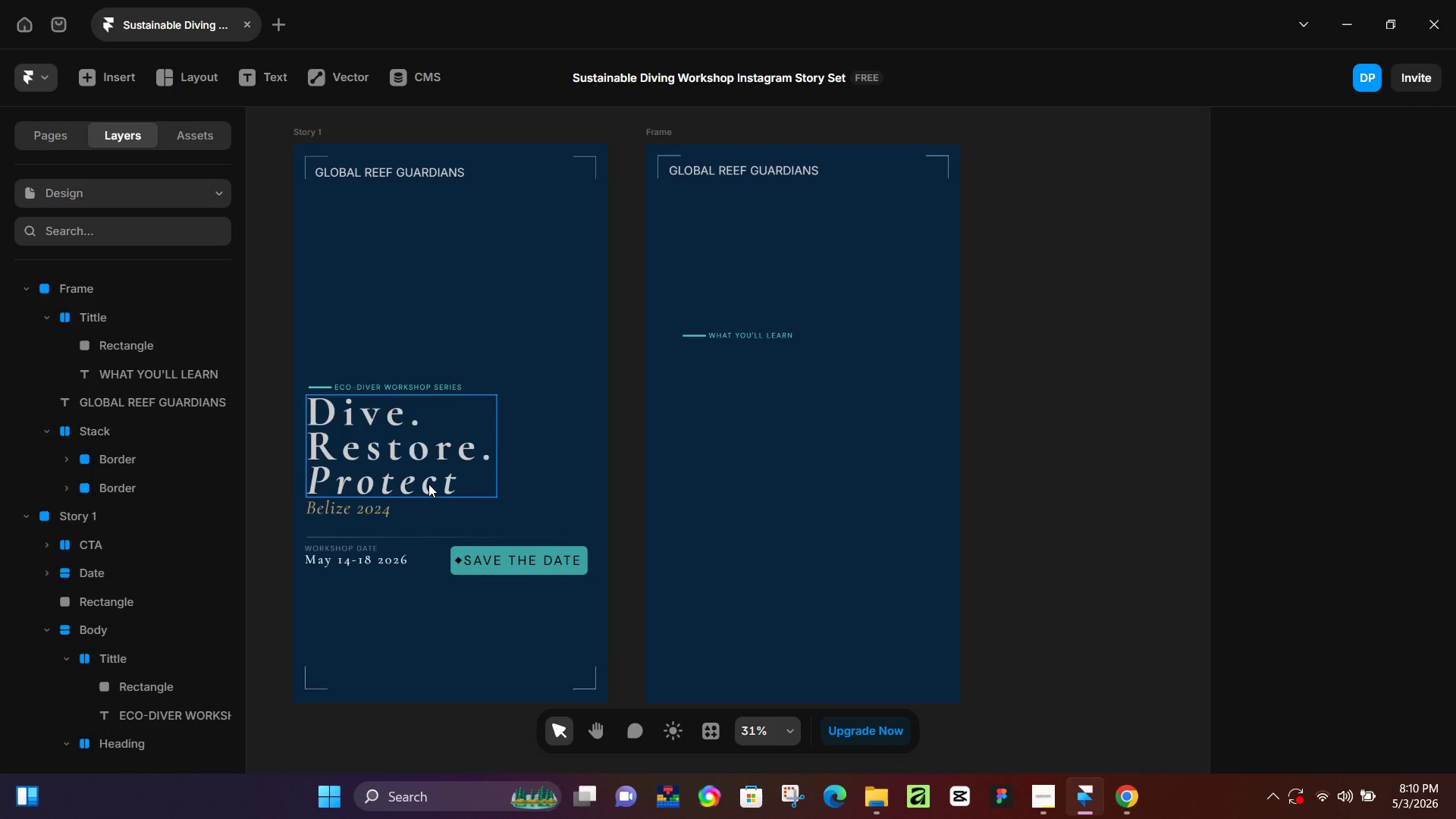 
left_click([428, 484])
 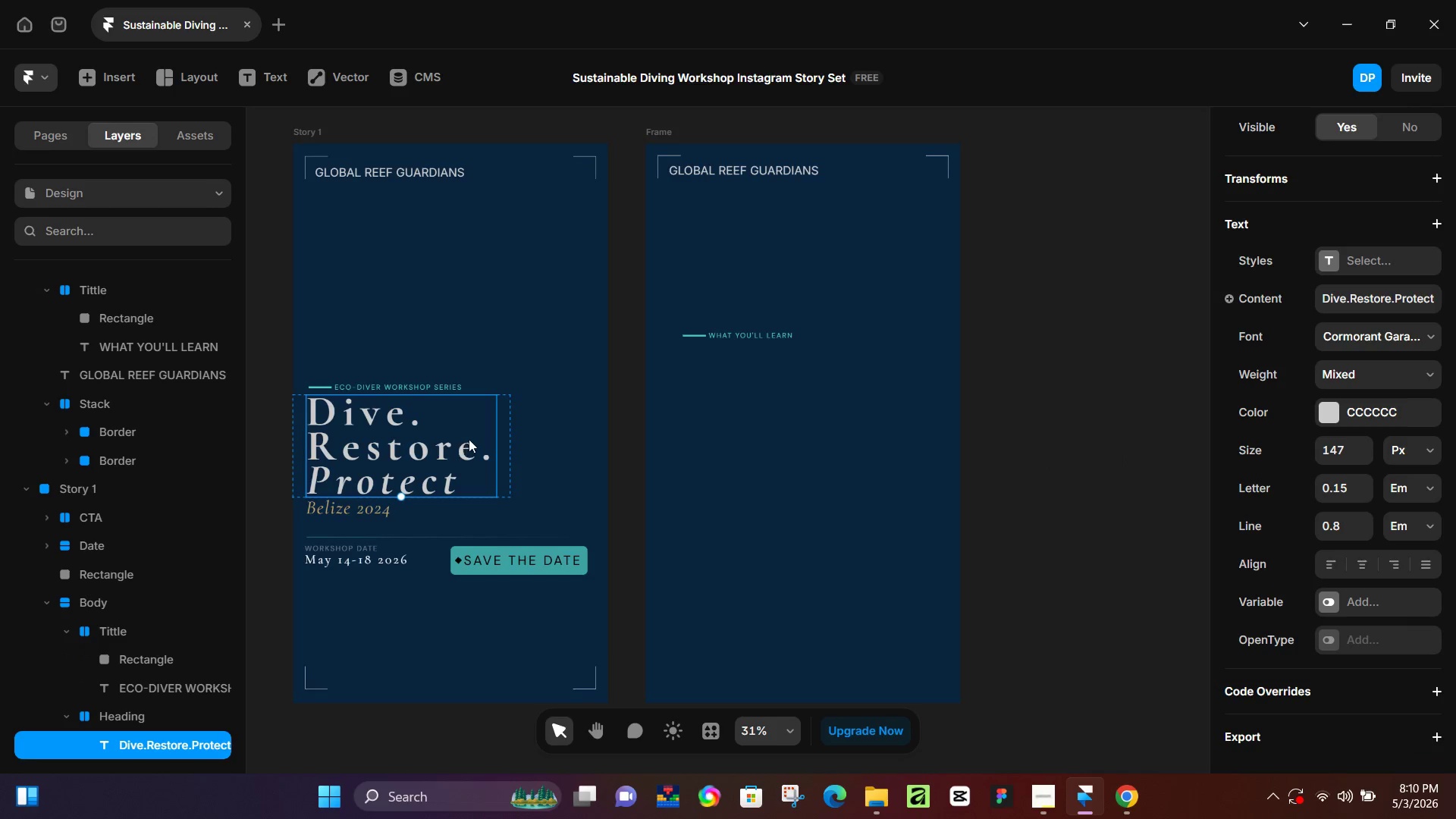 
key(Control+C)
 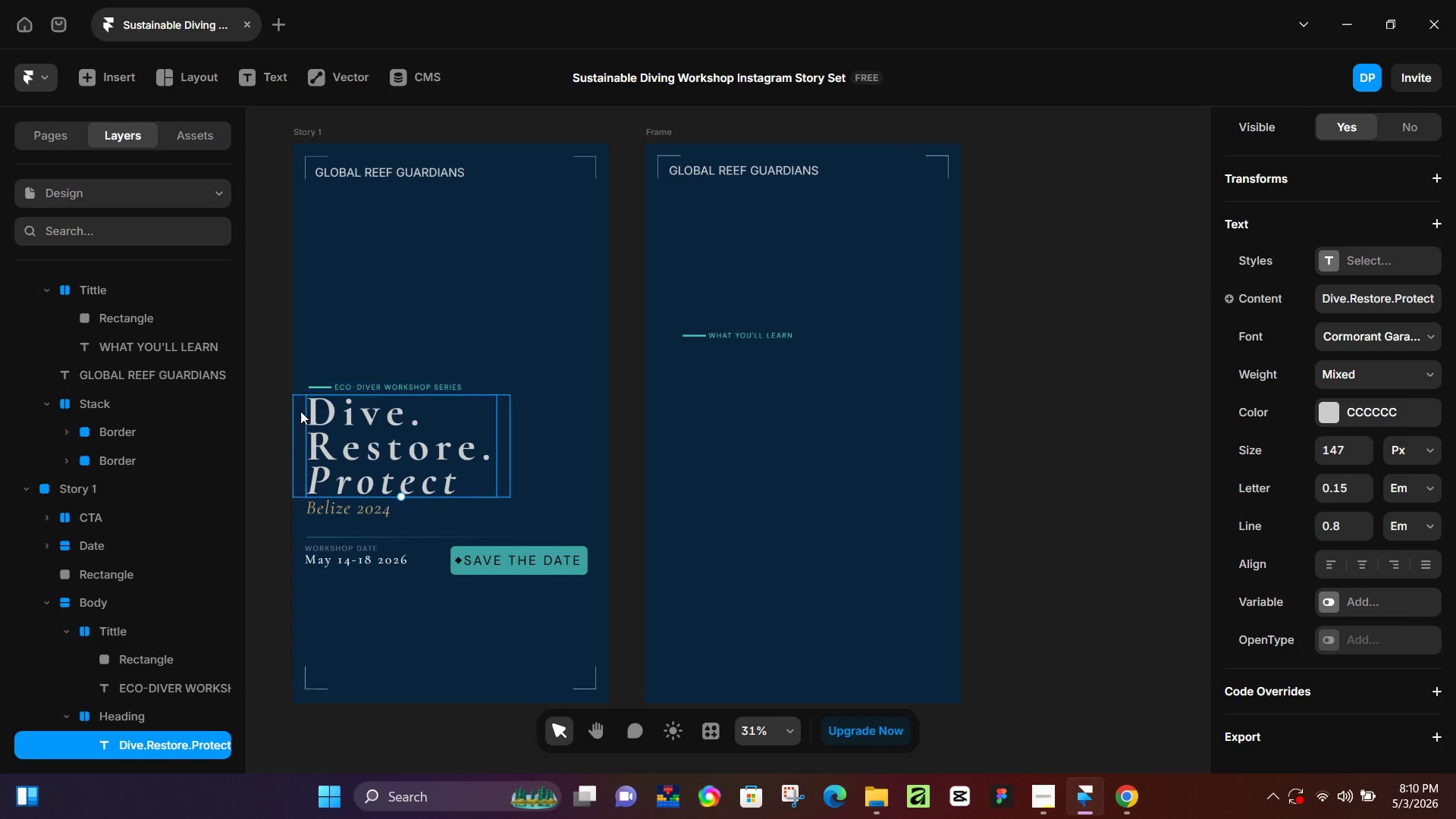 
left_click([297, 419])
 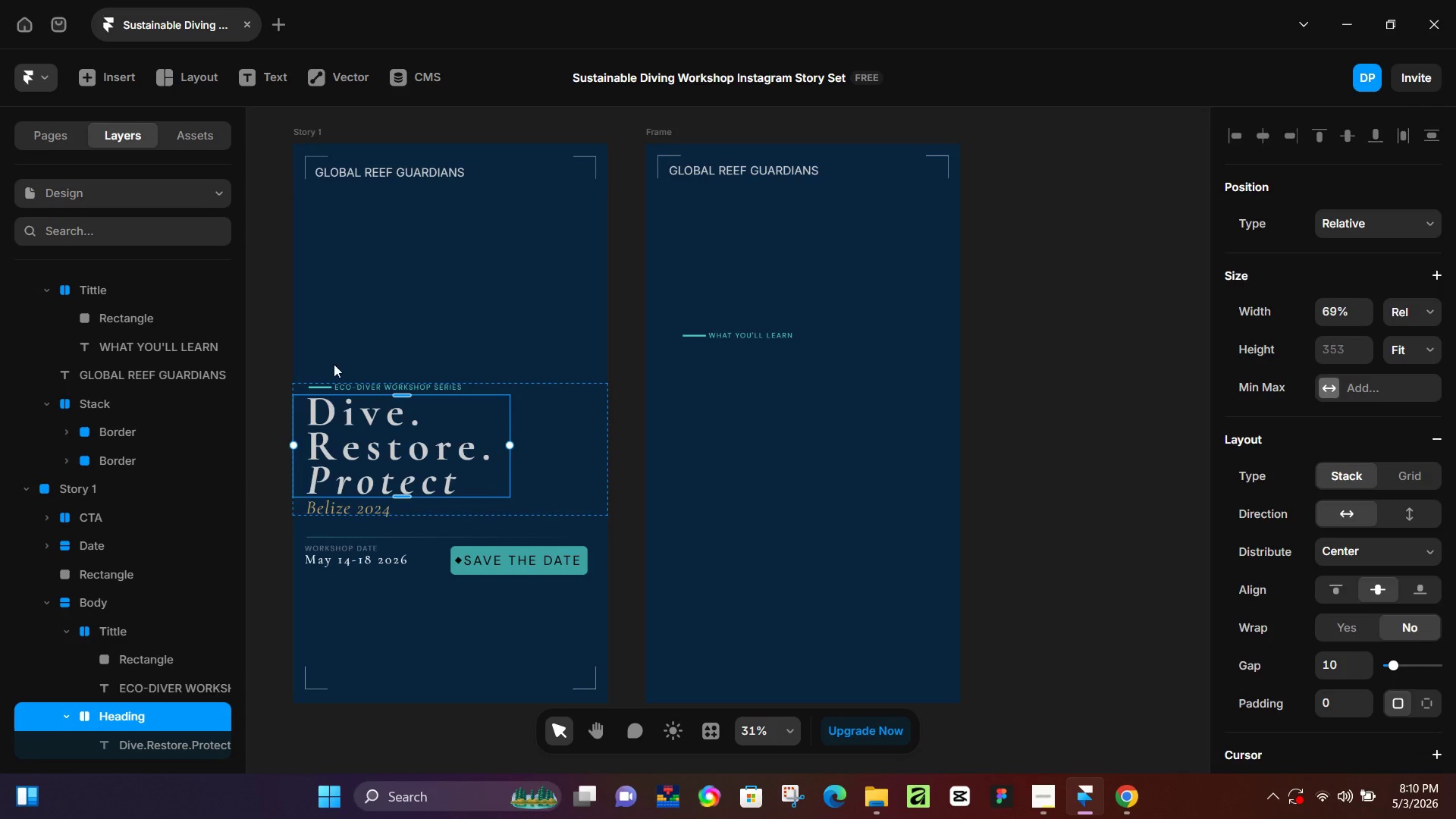 
key(Control+C)
 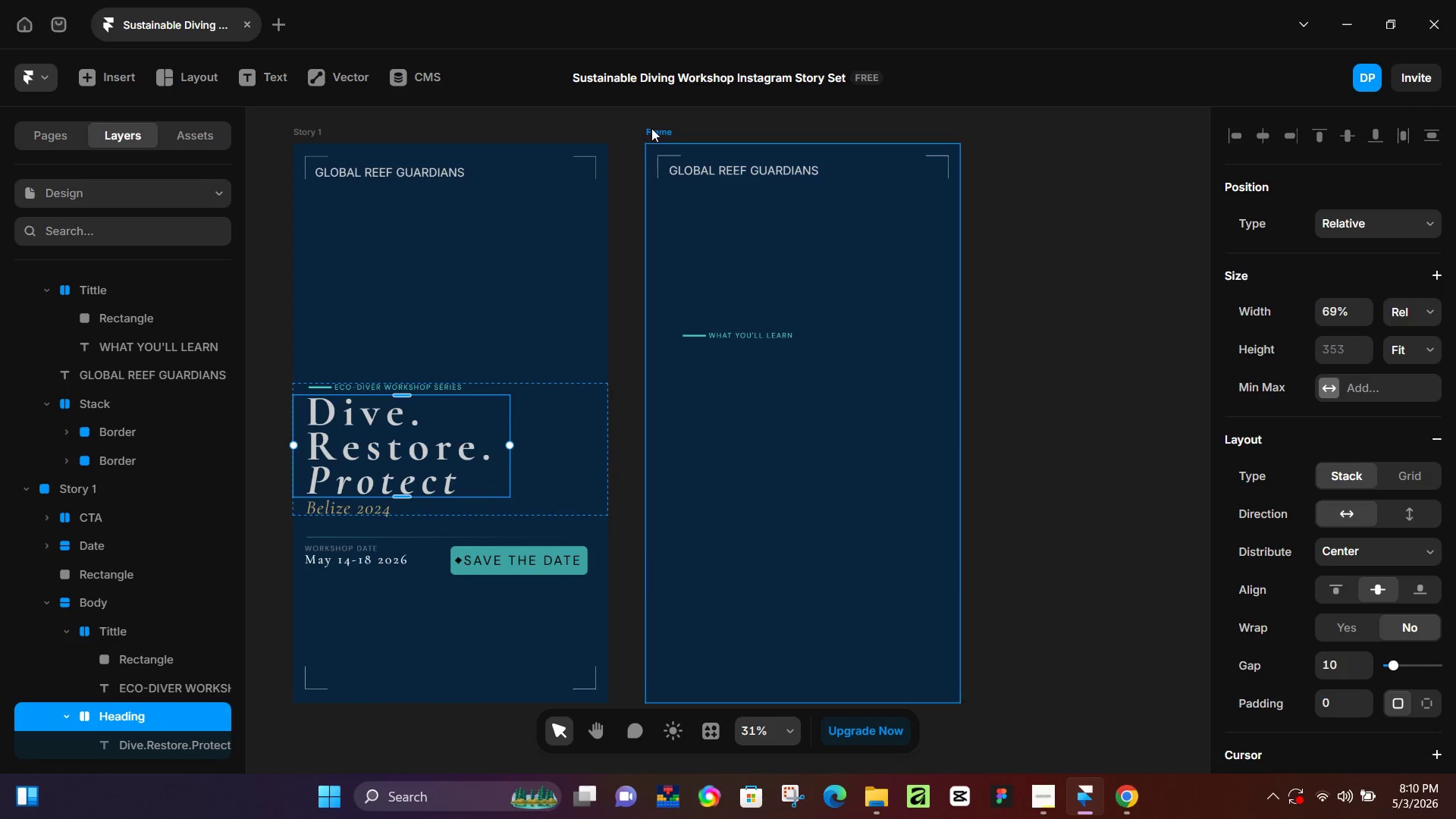 
left_click([651, 128])
 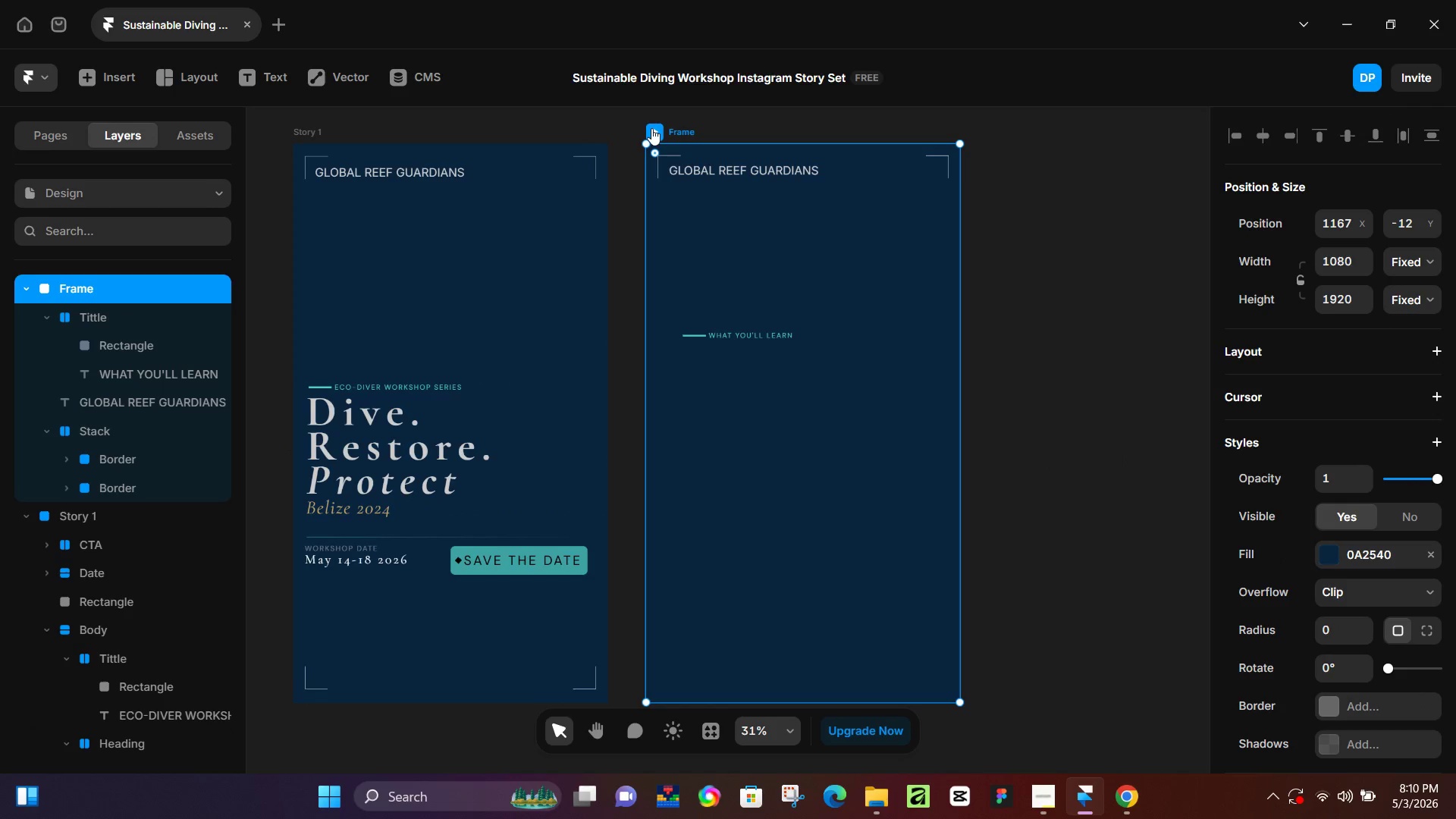 
key(Control+ControlLeft)
 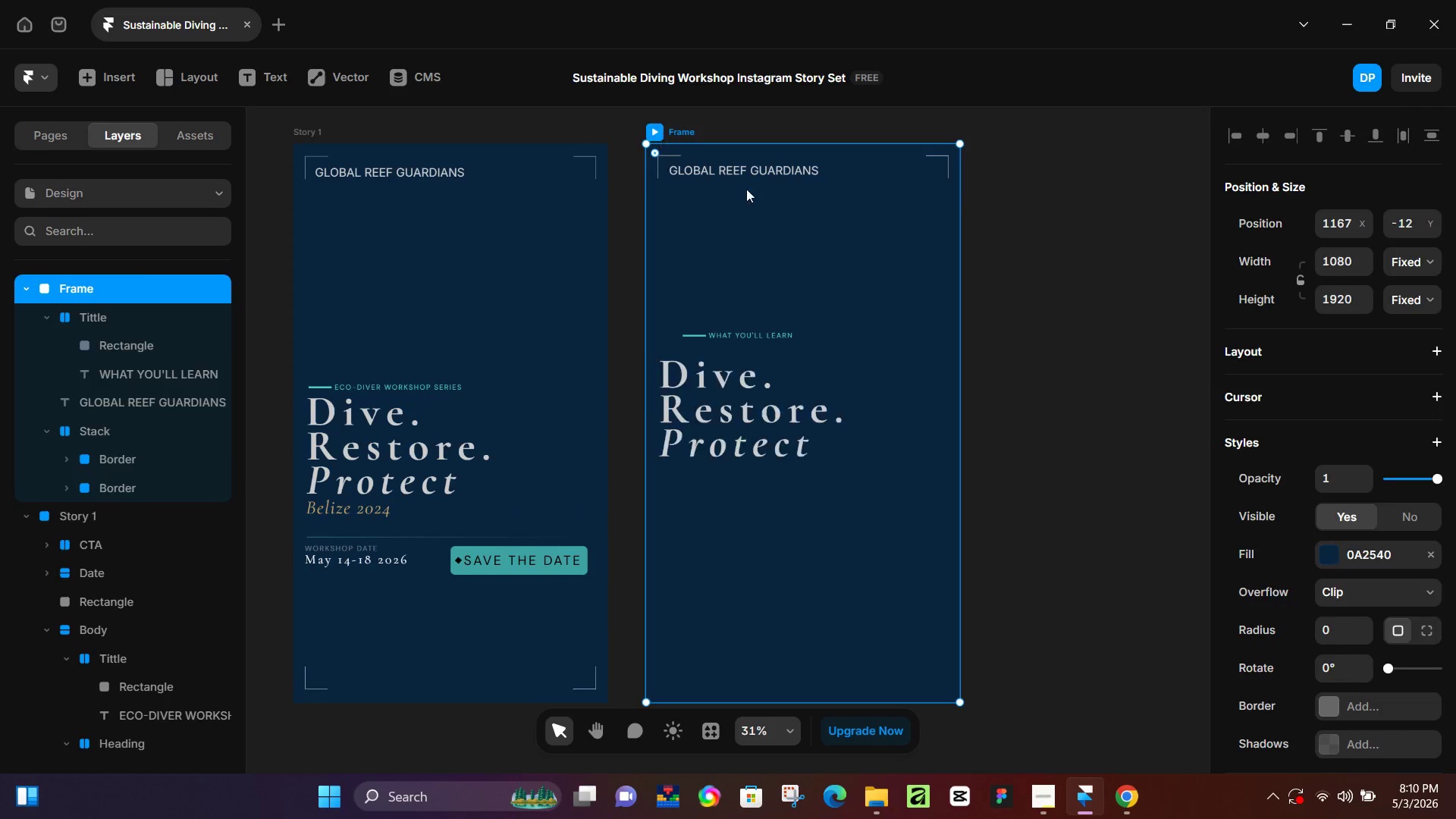 
key(Control+V)
 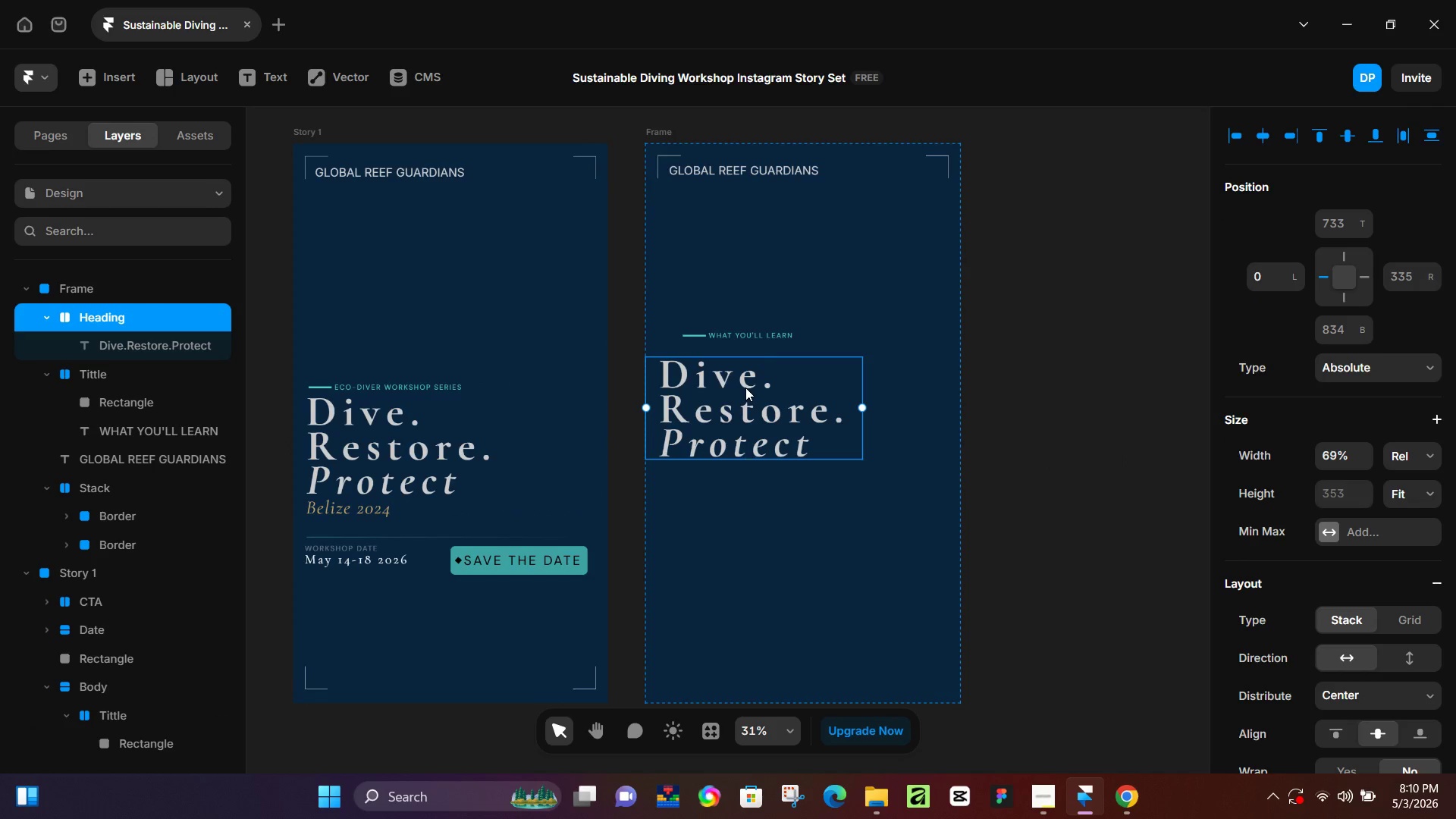 
double_click([745, 388])
 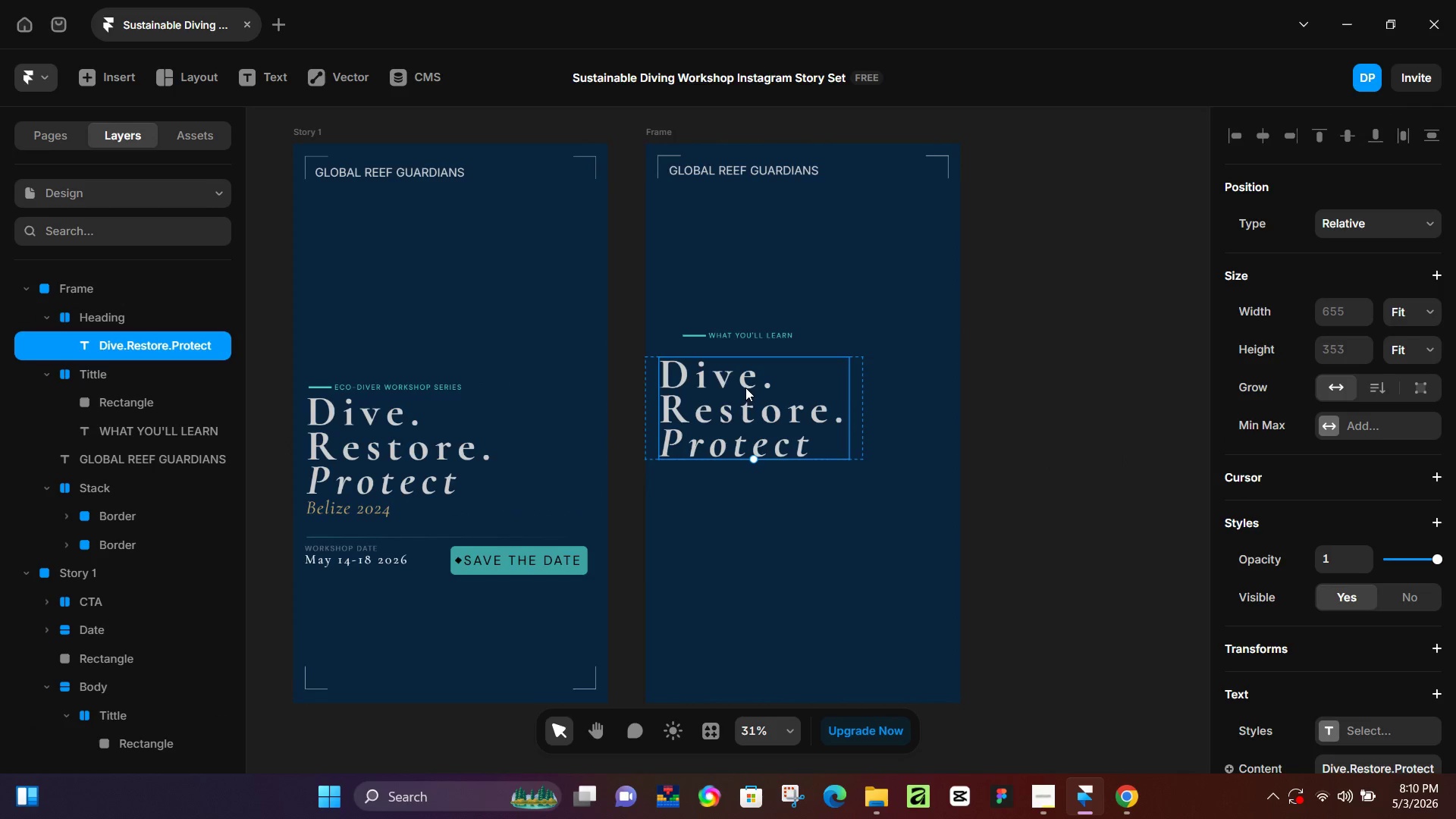 
double_click([745, 388])
 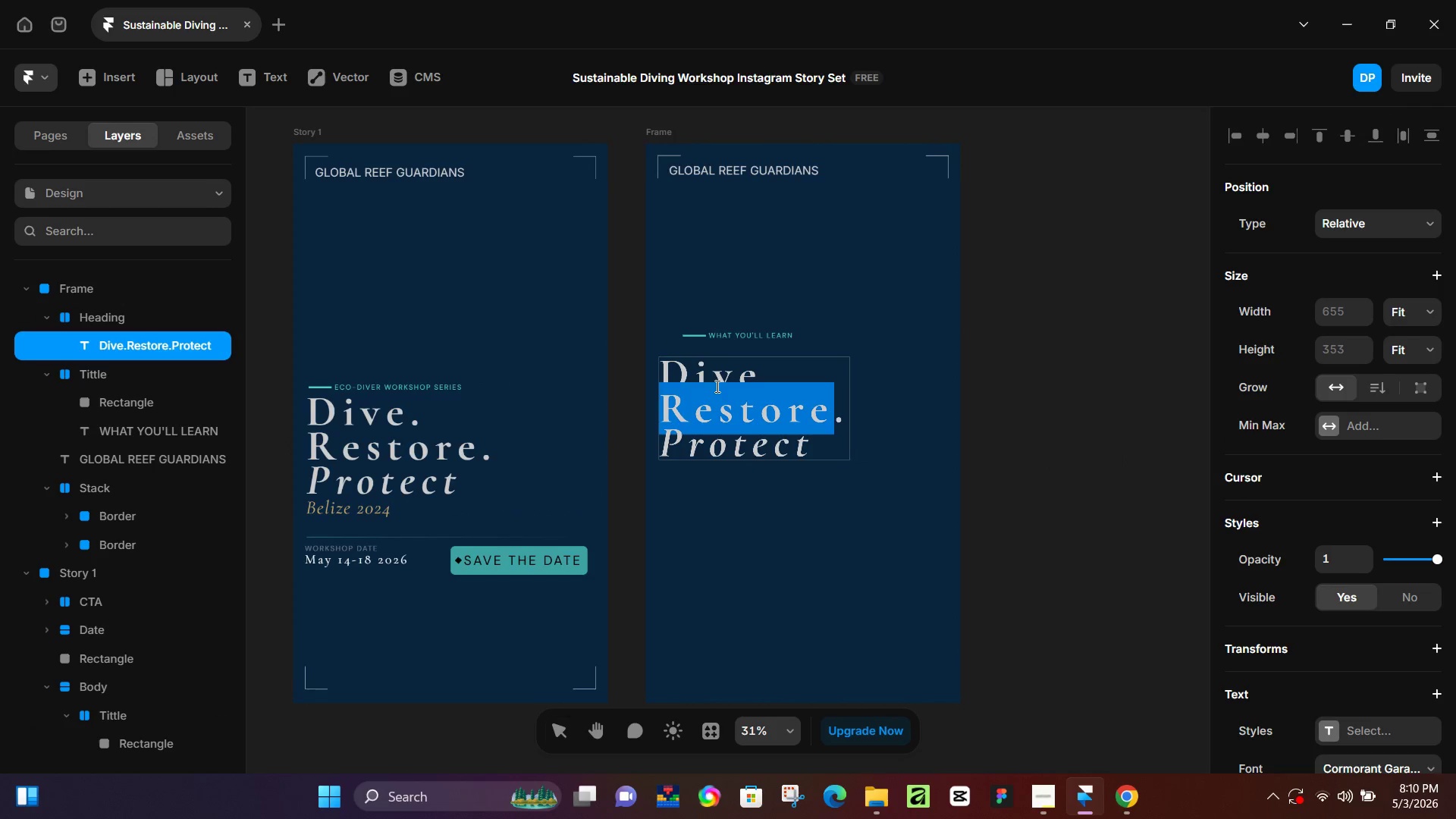 
double_click([716, 386])
 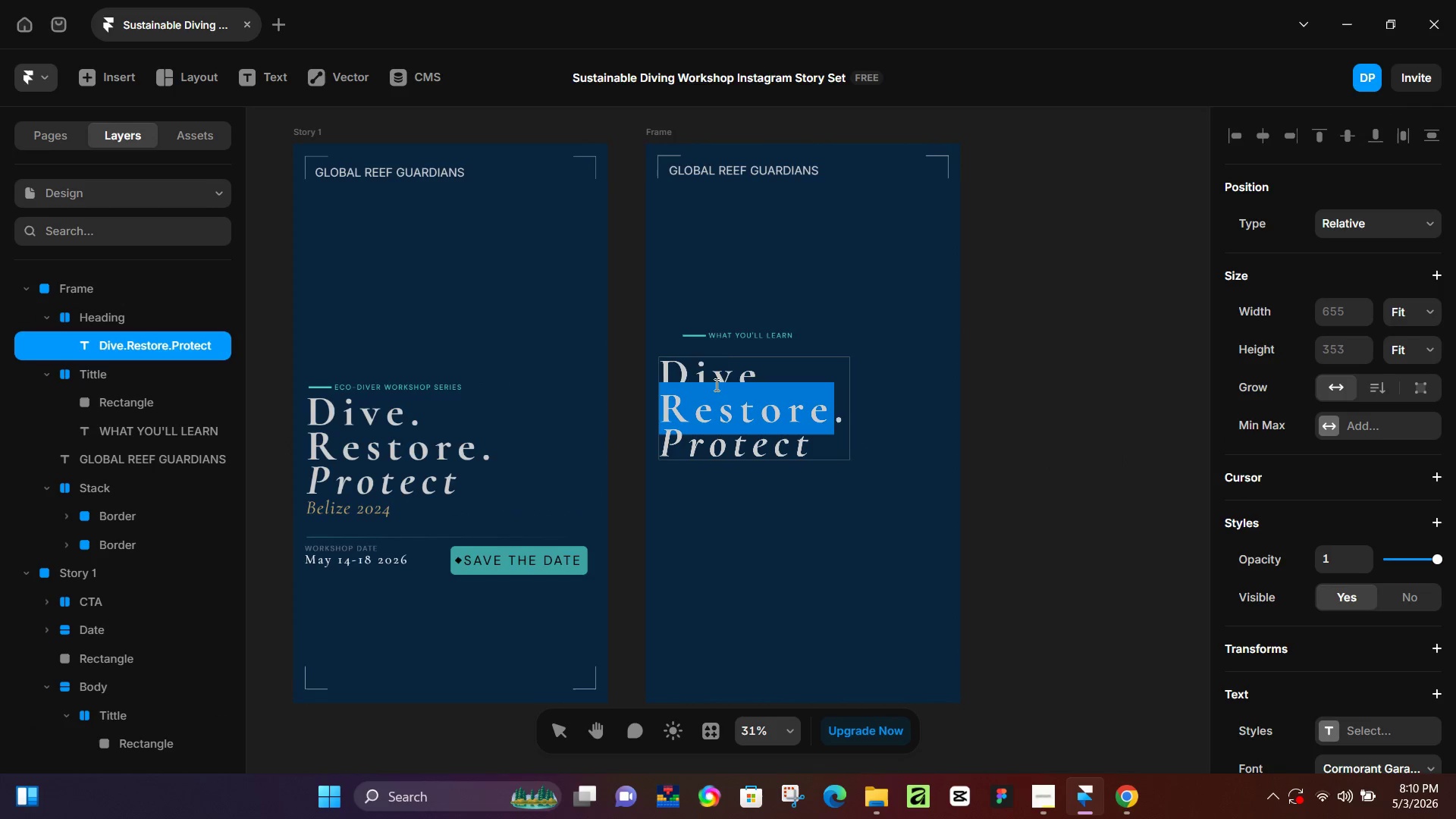 
key(Control+ControlLeft)
 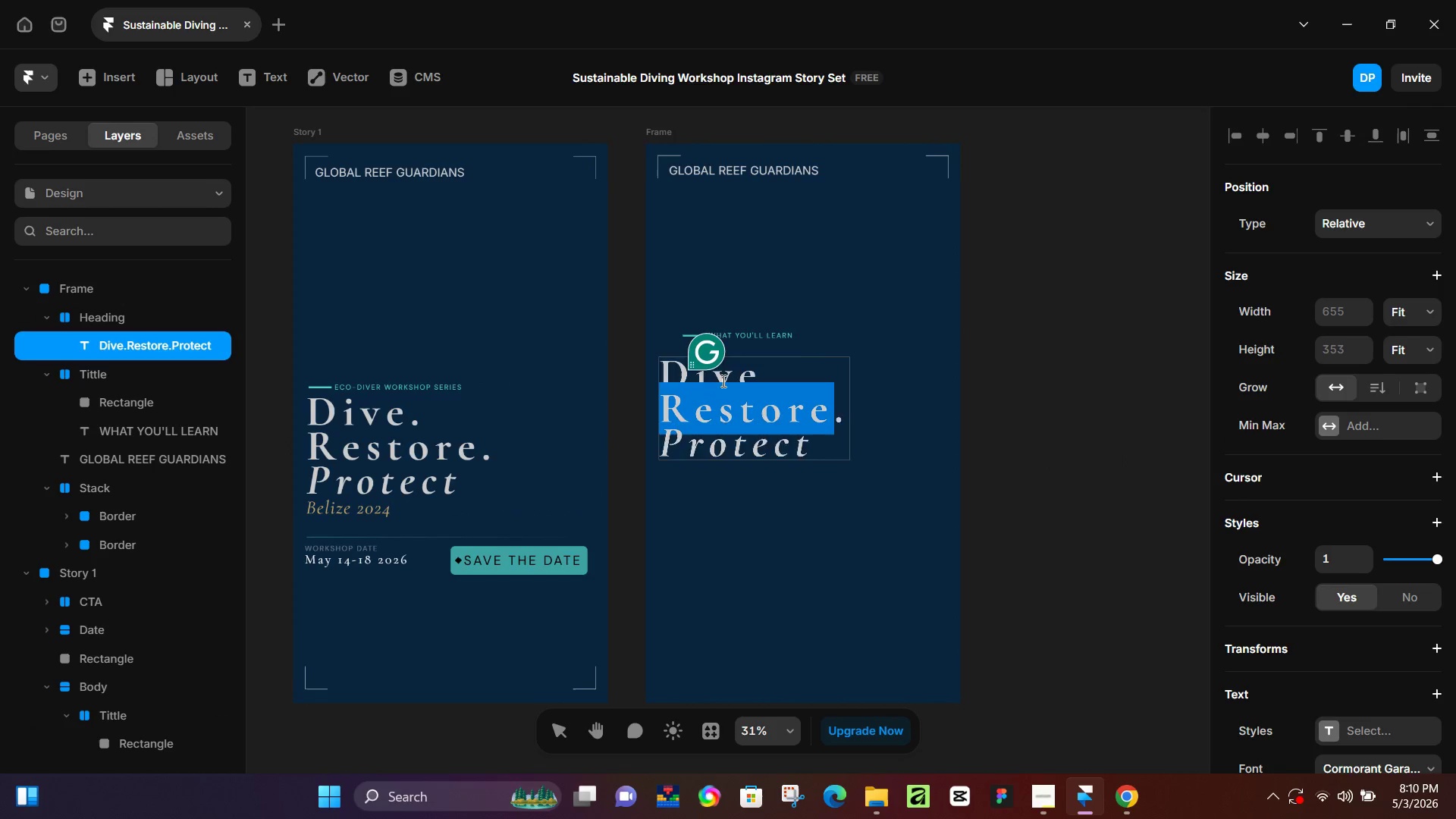 
key(Control+A)
 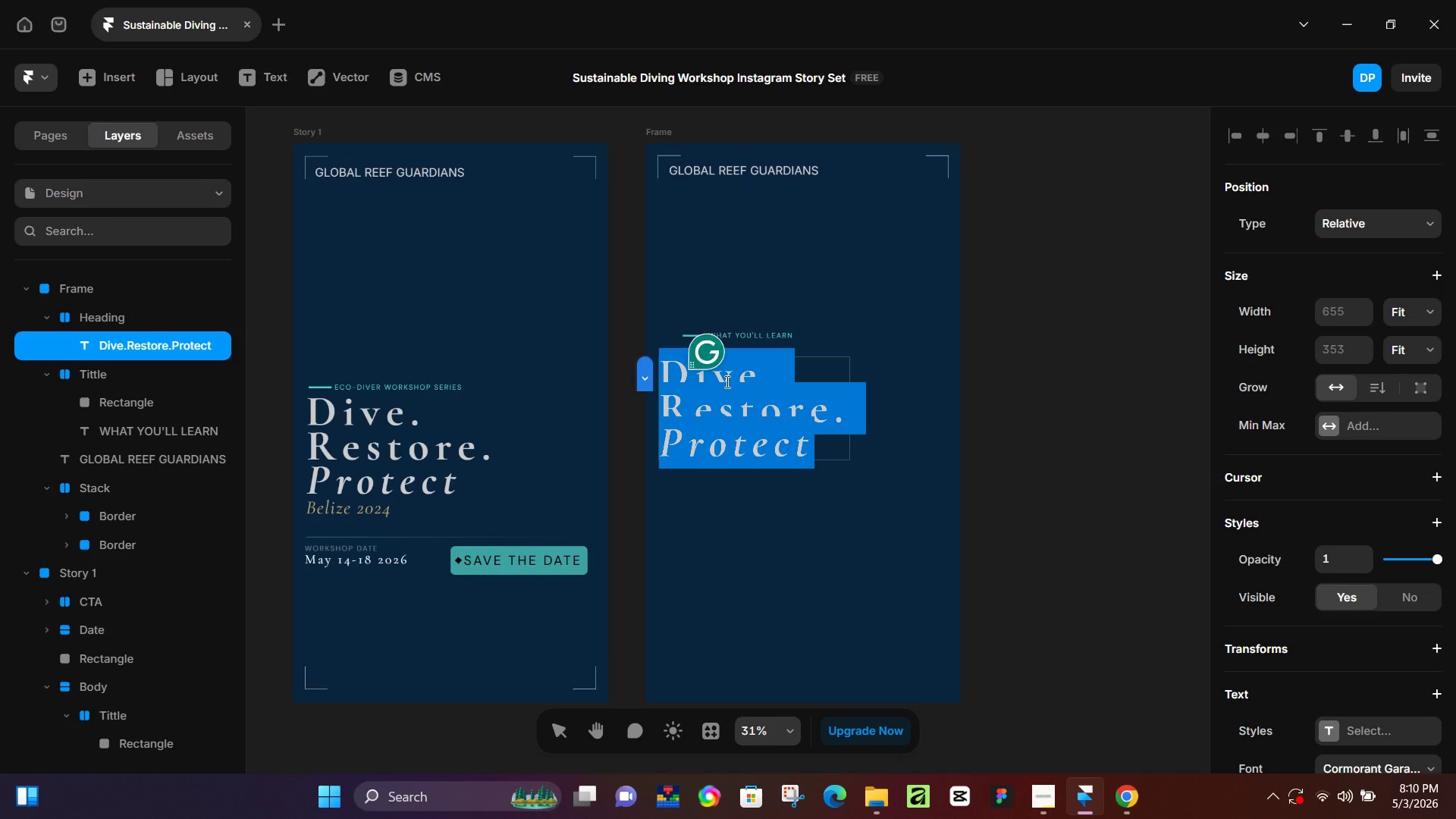 
type(Skills)
 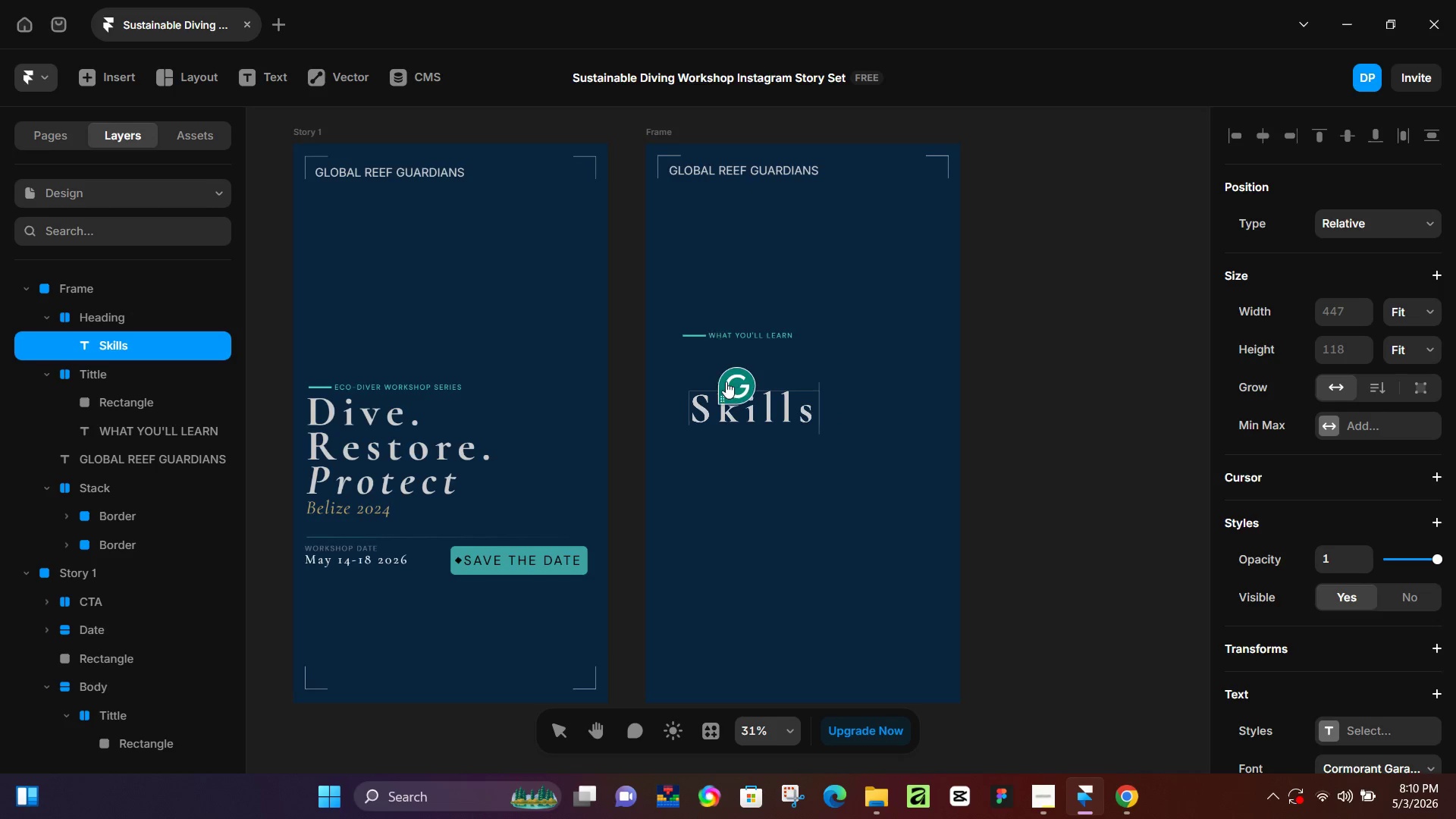 
key(Enter)
 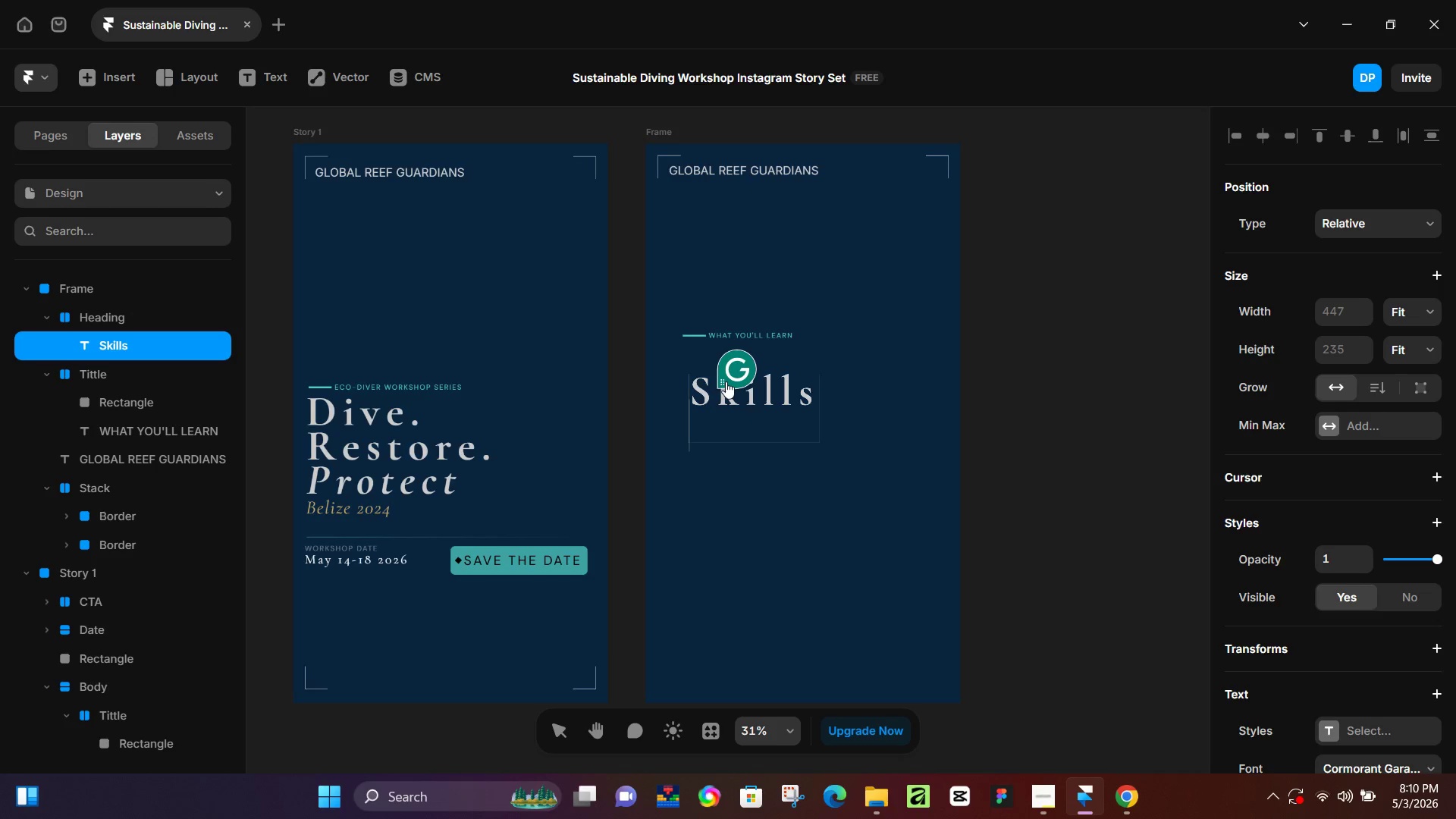 
type(for the )
key(Backspace)
 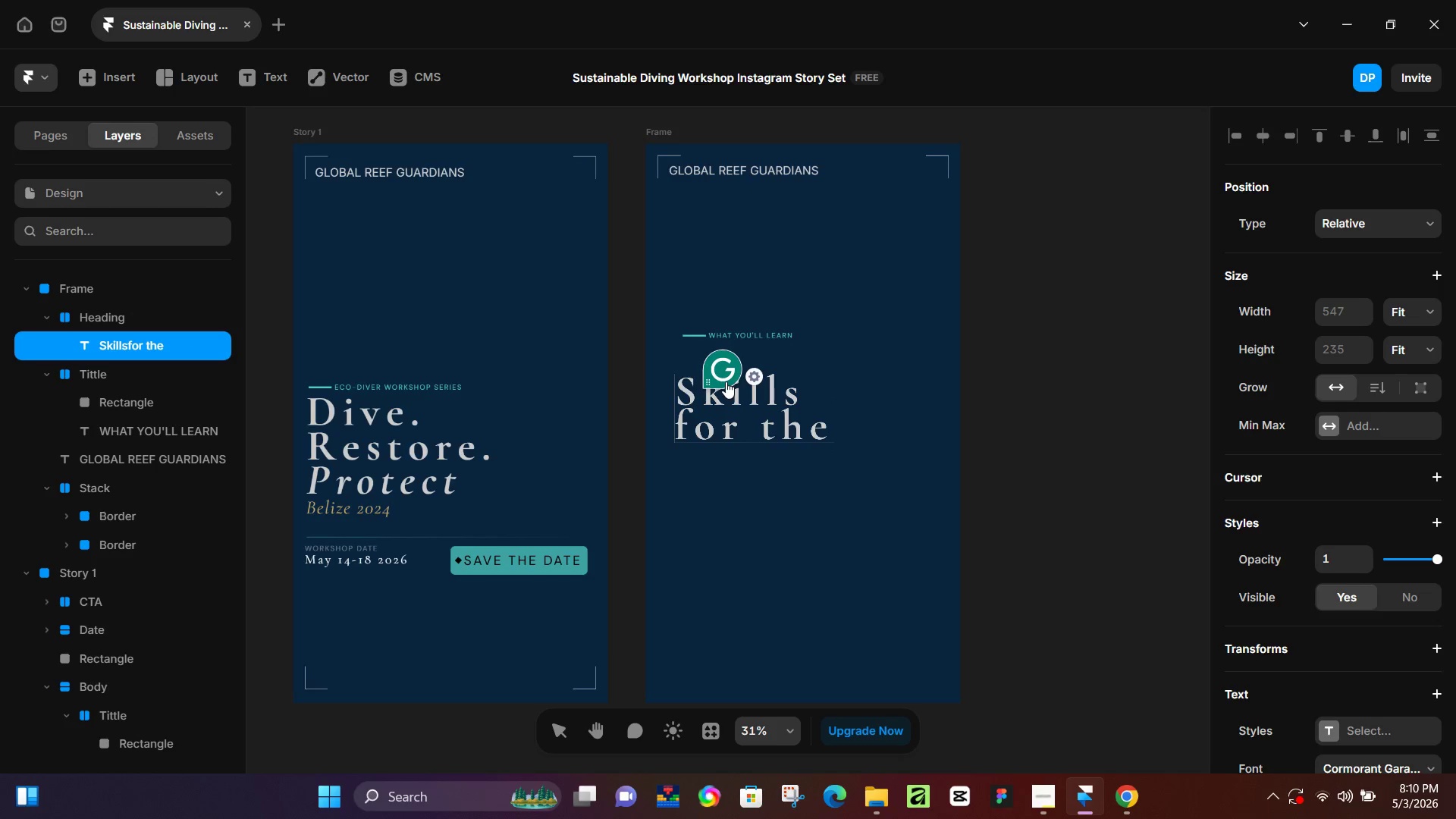 
type( Ocean's)
 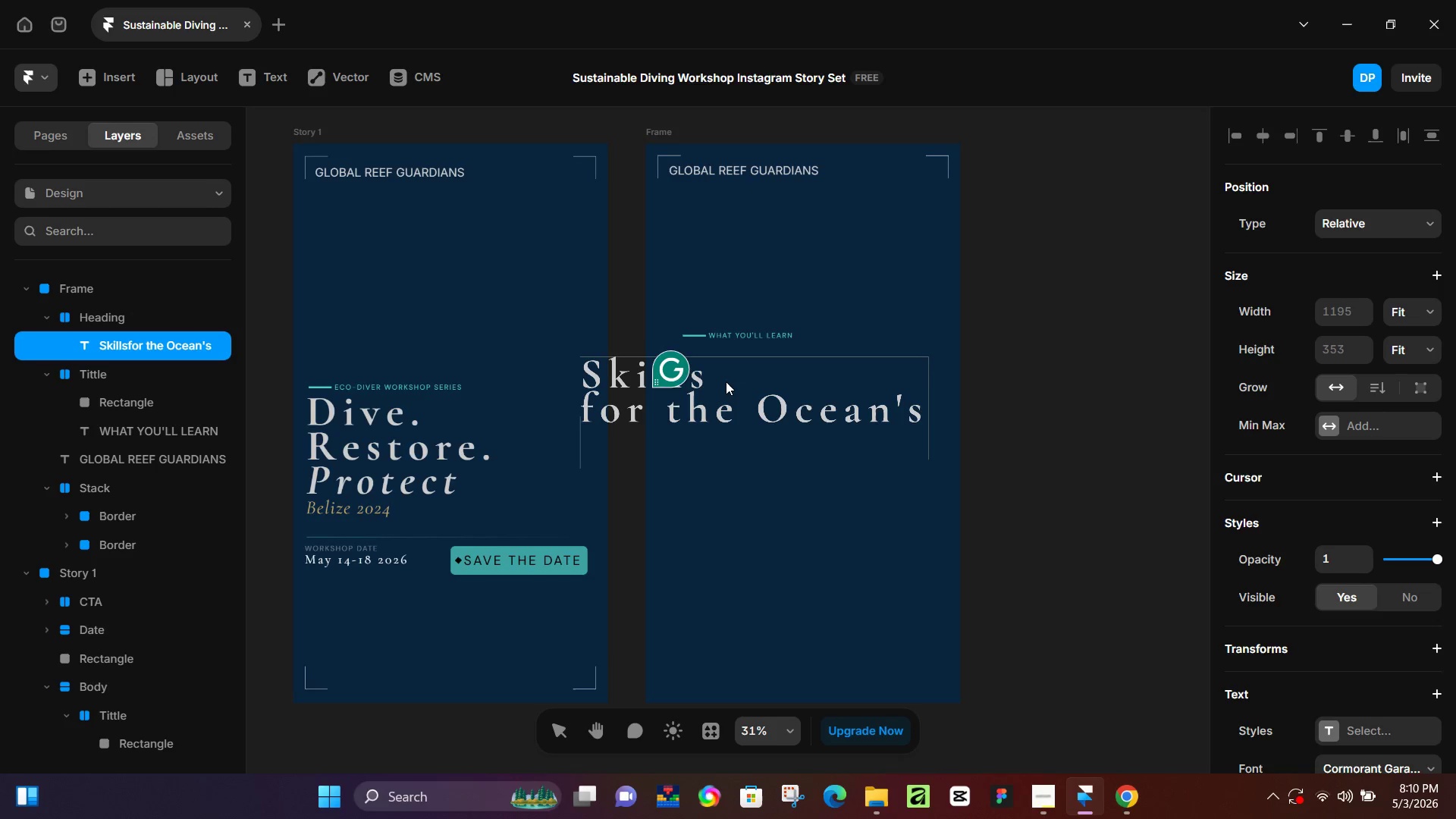 
key(Enter)
 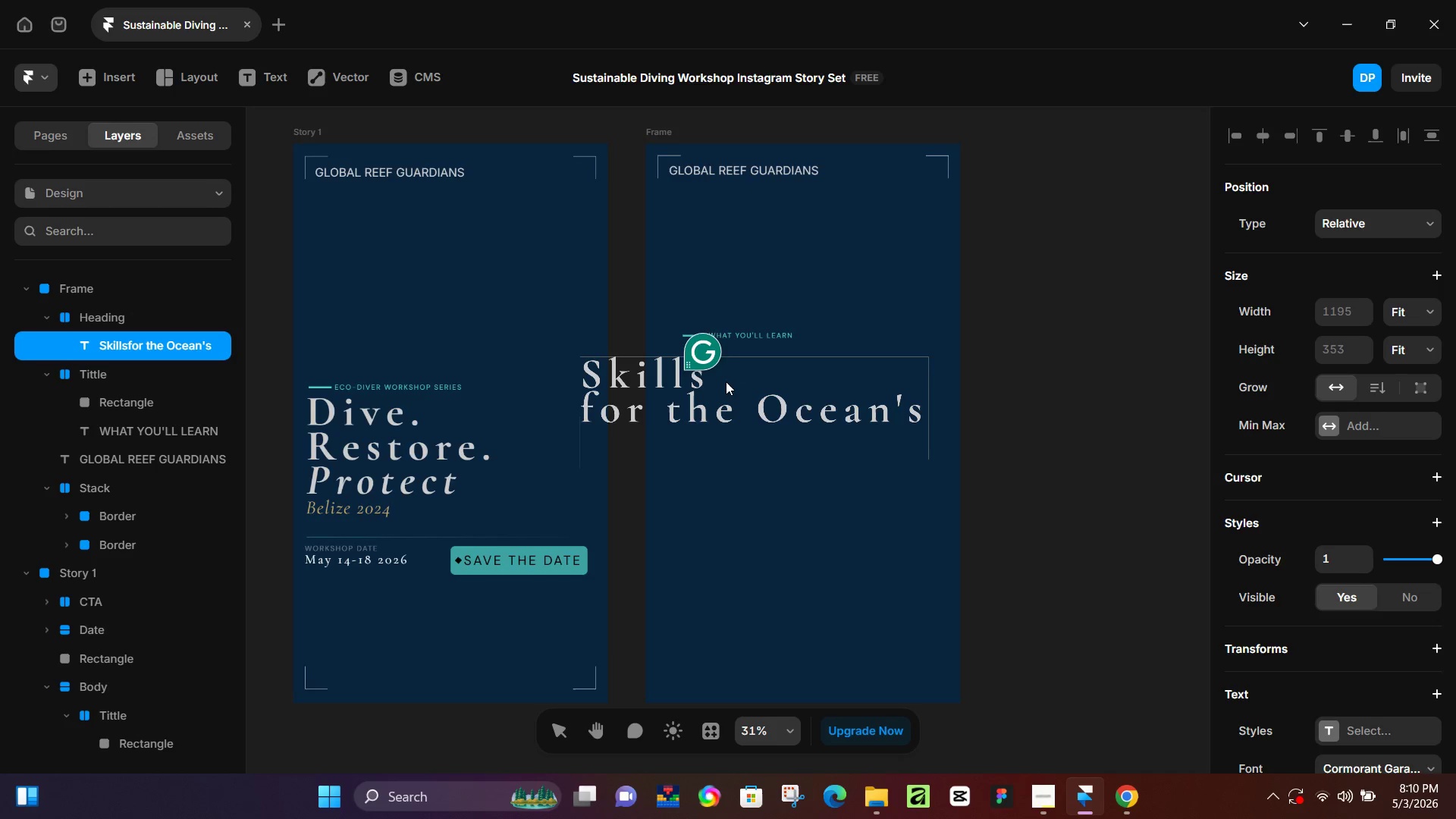 
hold_key(key=Backspace, duration=1.02)
 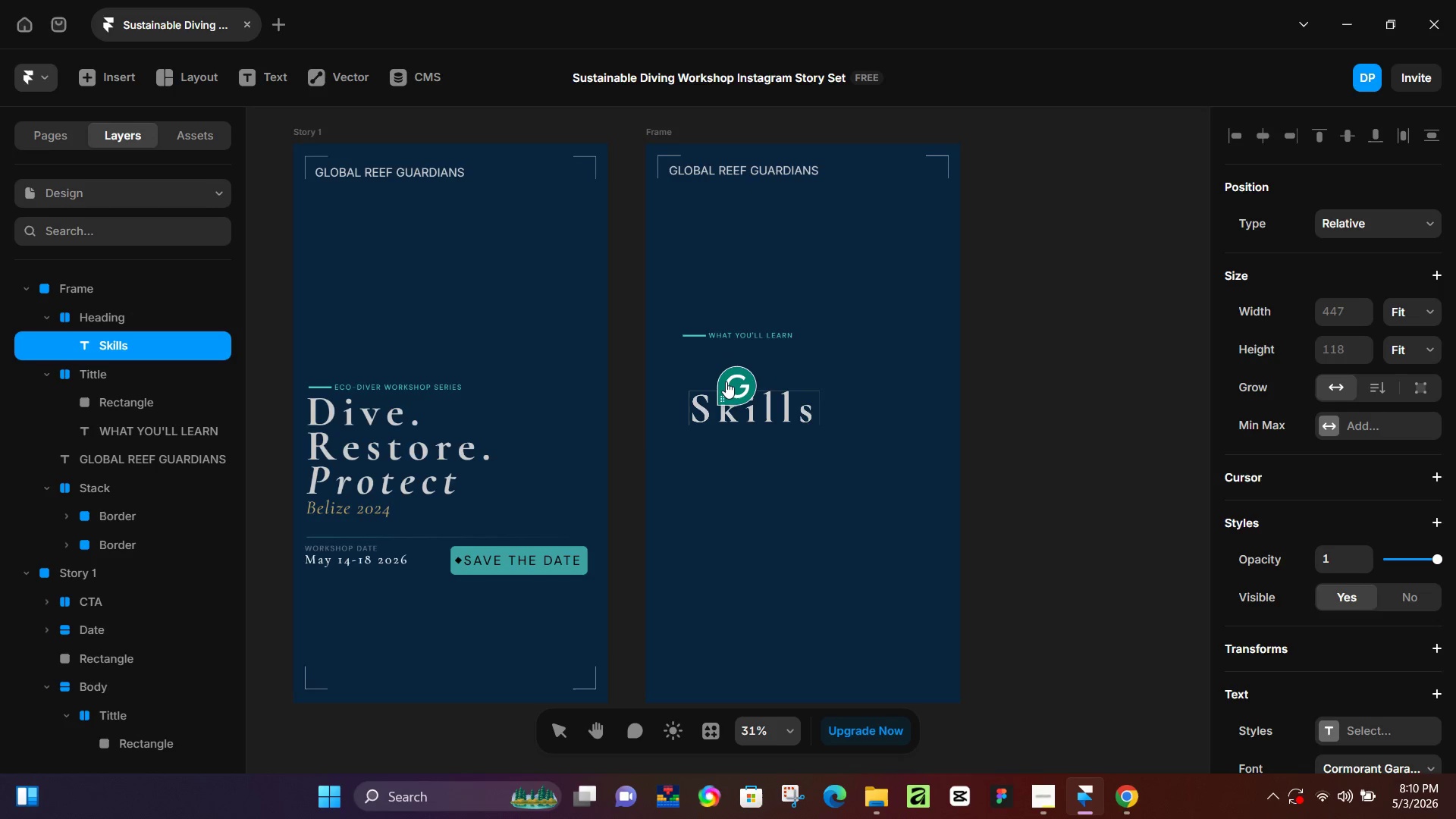 
type(for)
 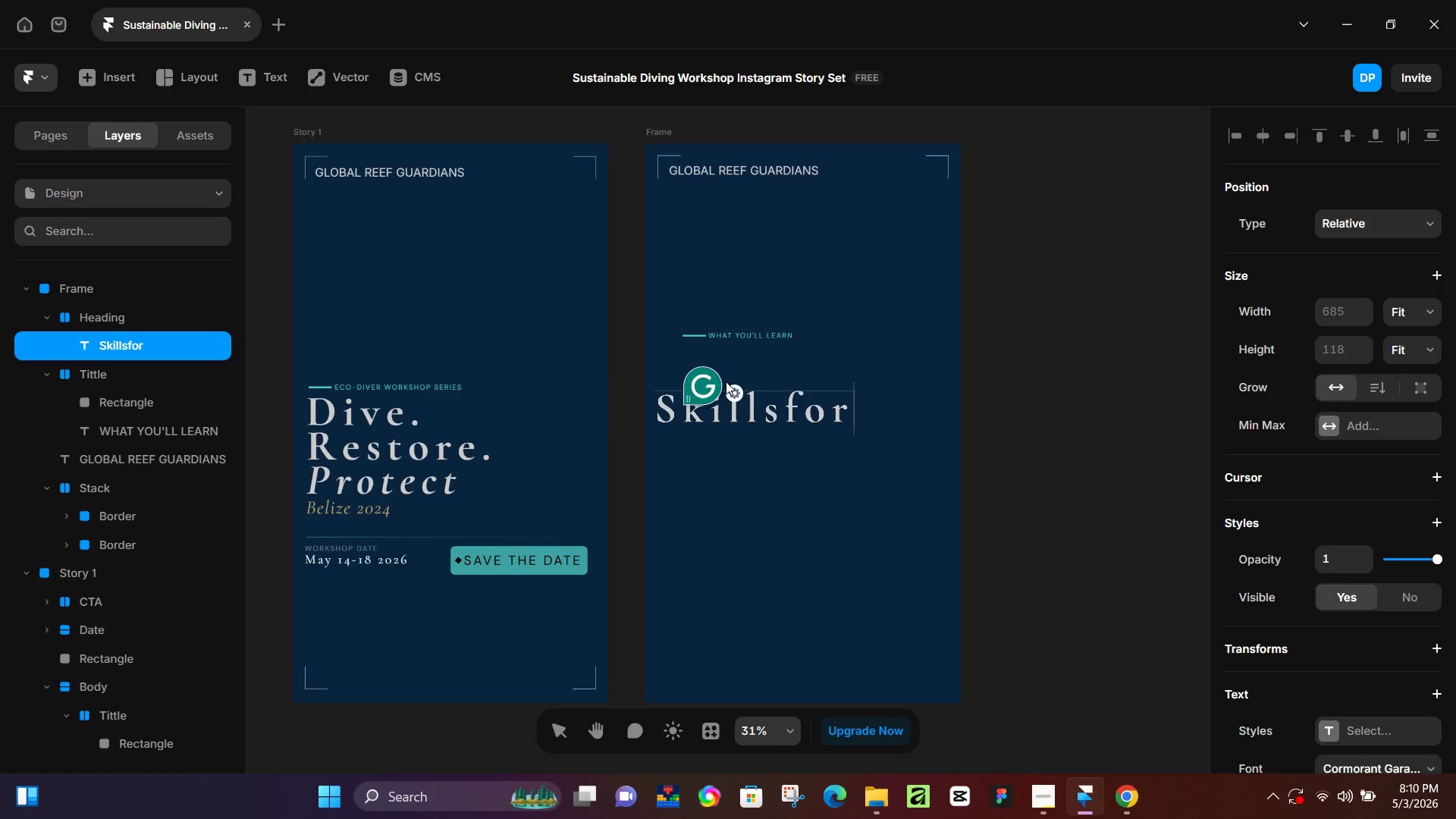 
key(Enter)
 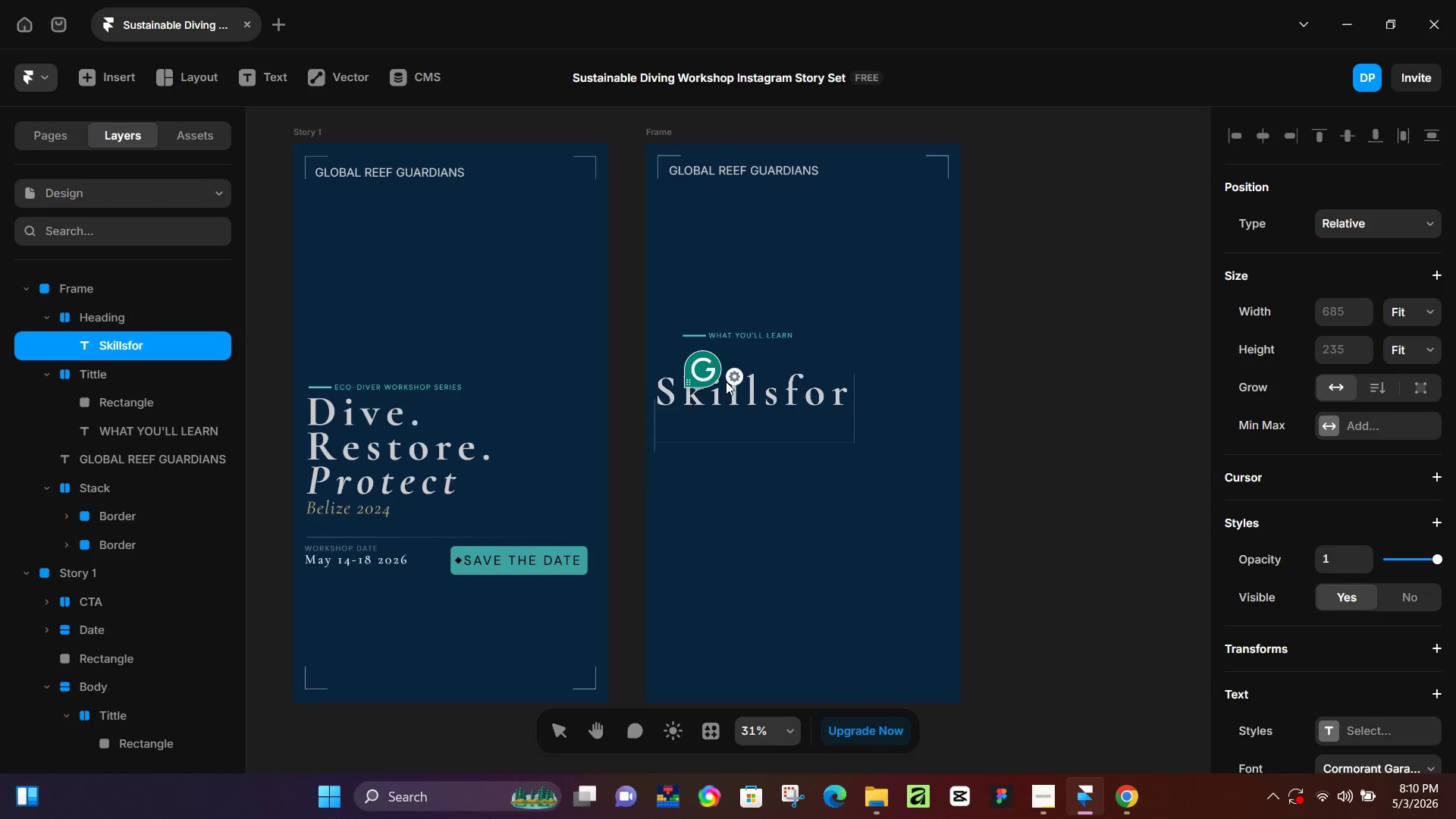 
key(Backspace)
key(Backspace)
key(Backspace)
key(Backspace)
type( for)
 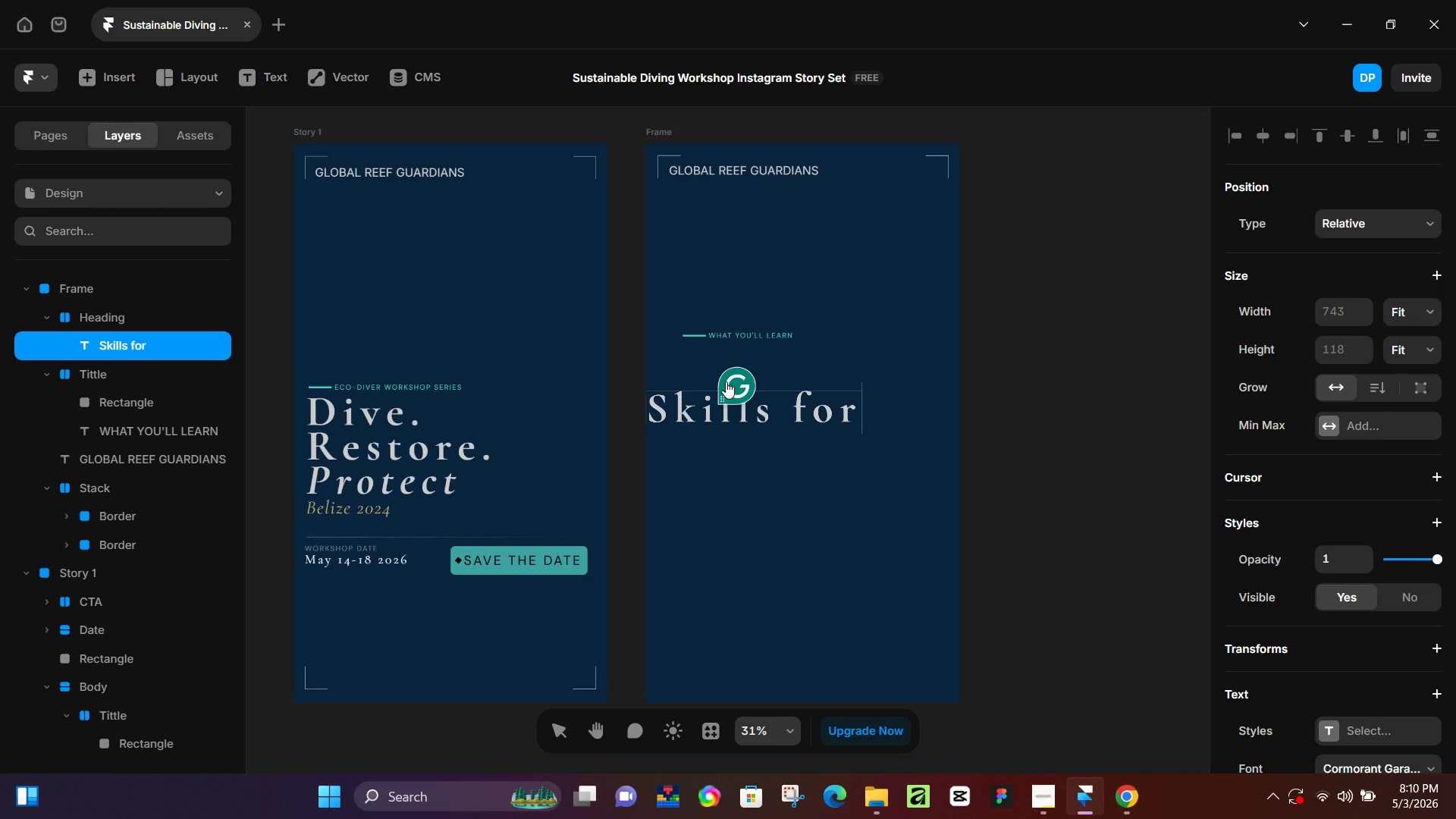 
key(Enter)
 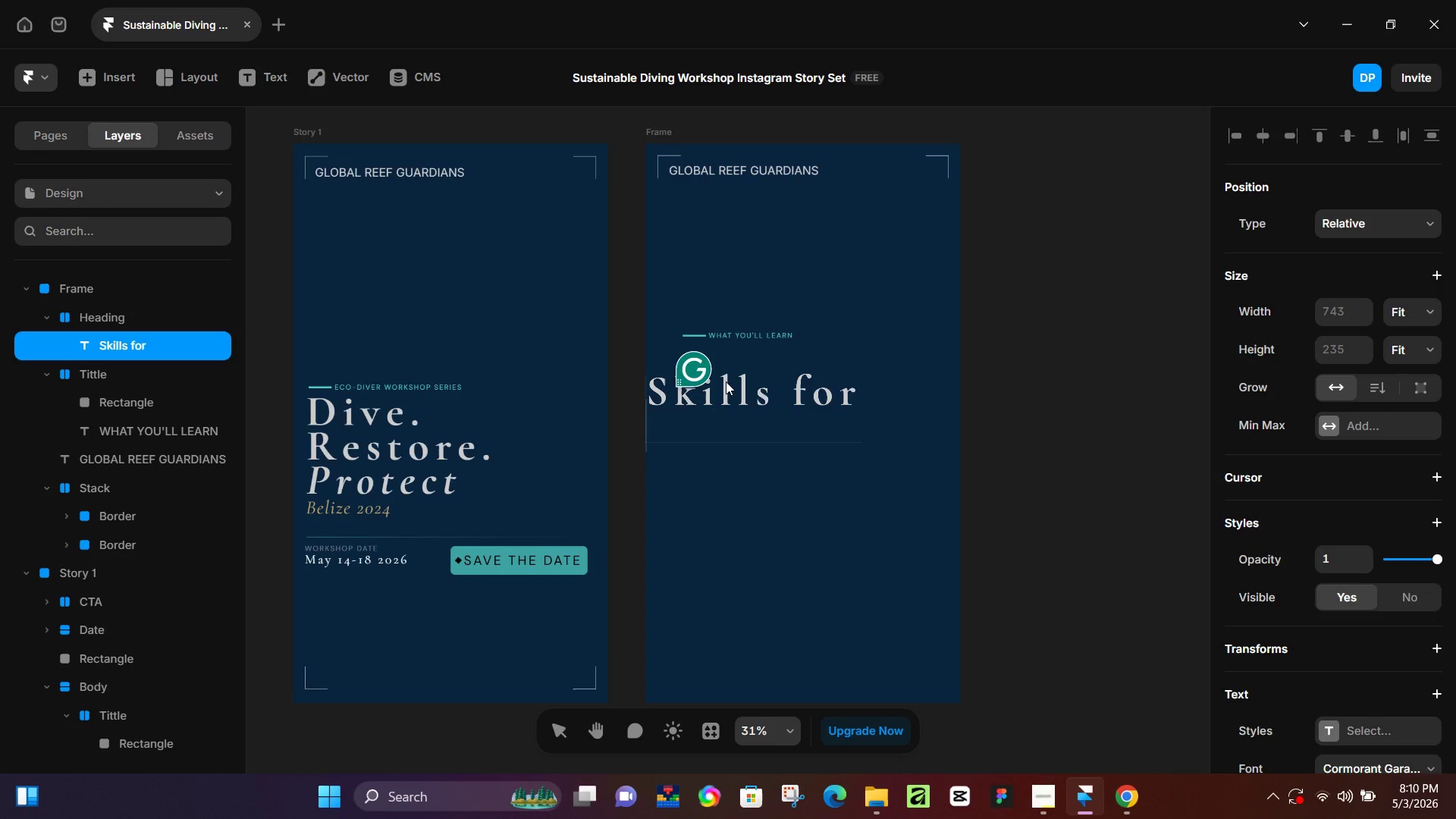 
type(the Pc)
key(Backspace)
key(Backspace)
type(Ocean's)
 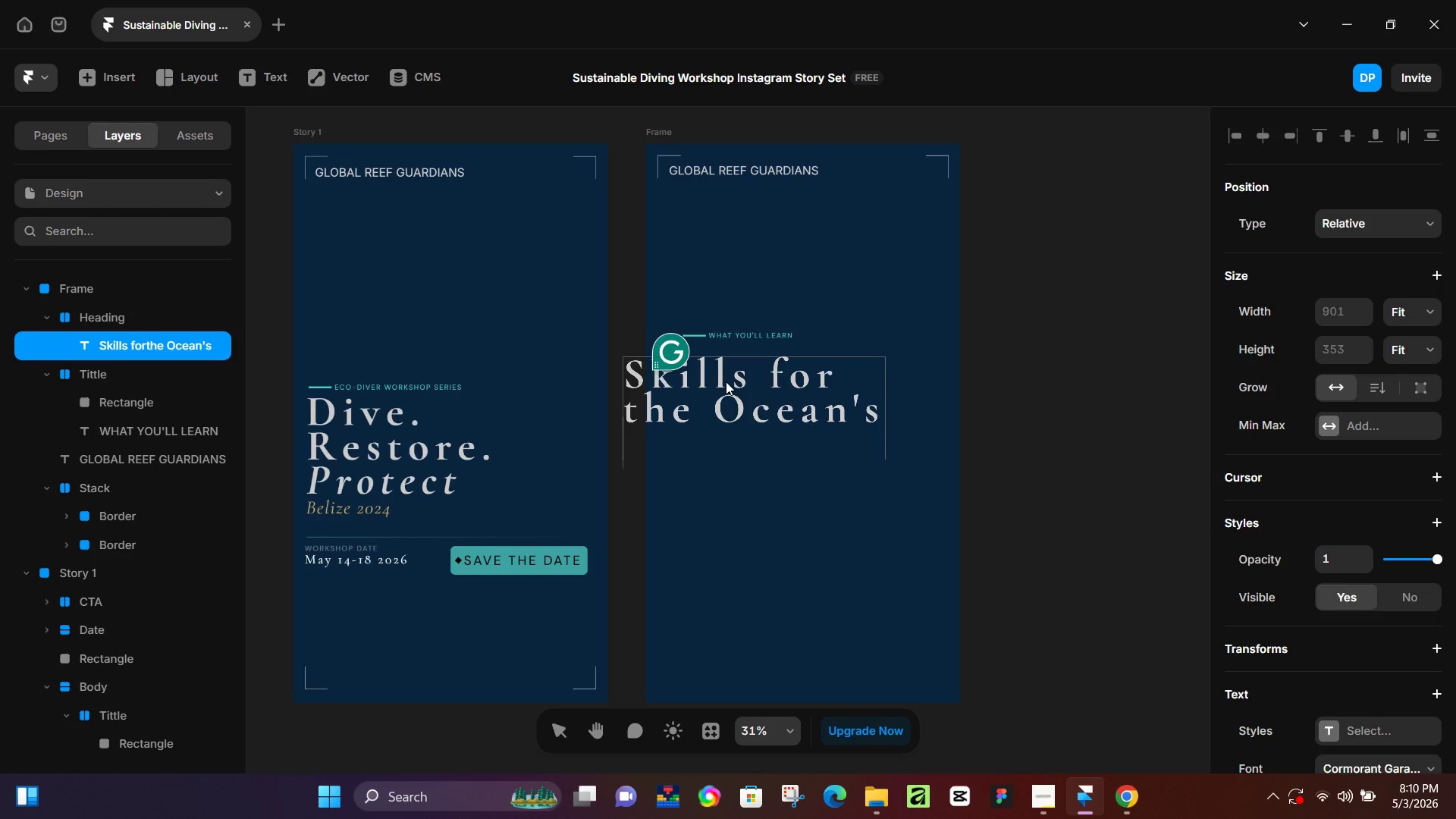 
 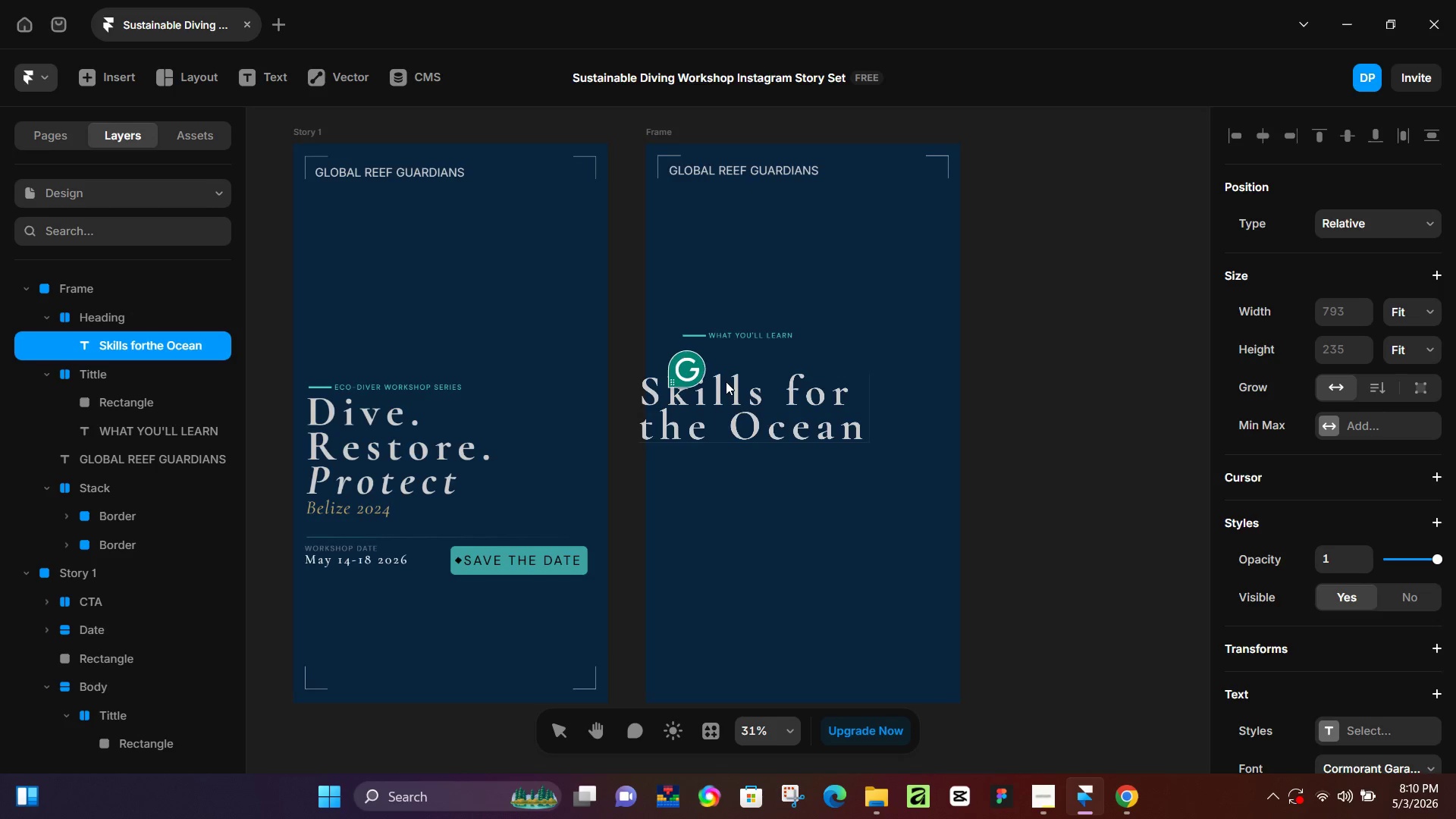 
key(Enter)
 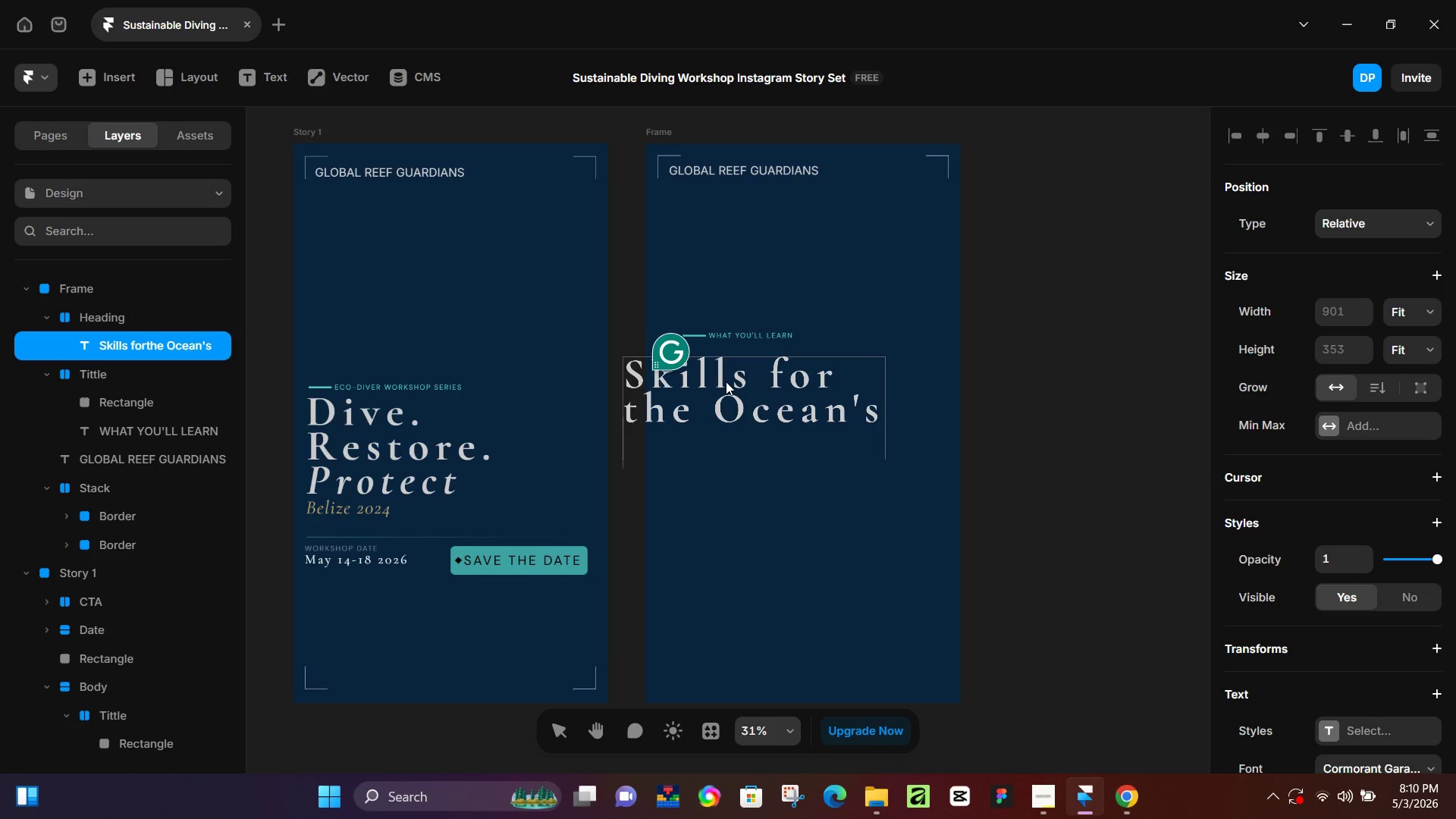 
type(Future)
 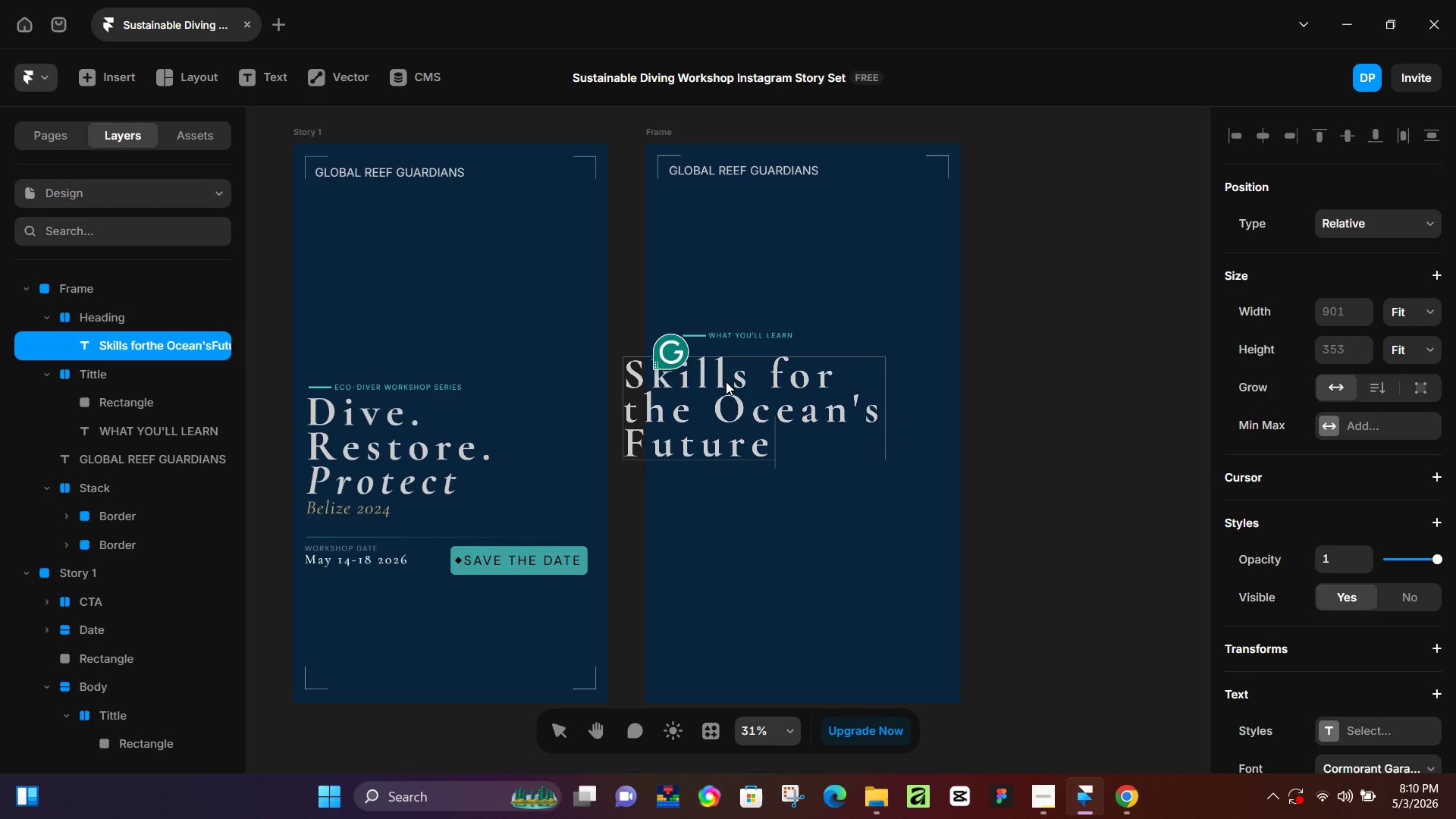 
key(Control+ControlLeft)
 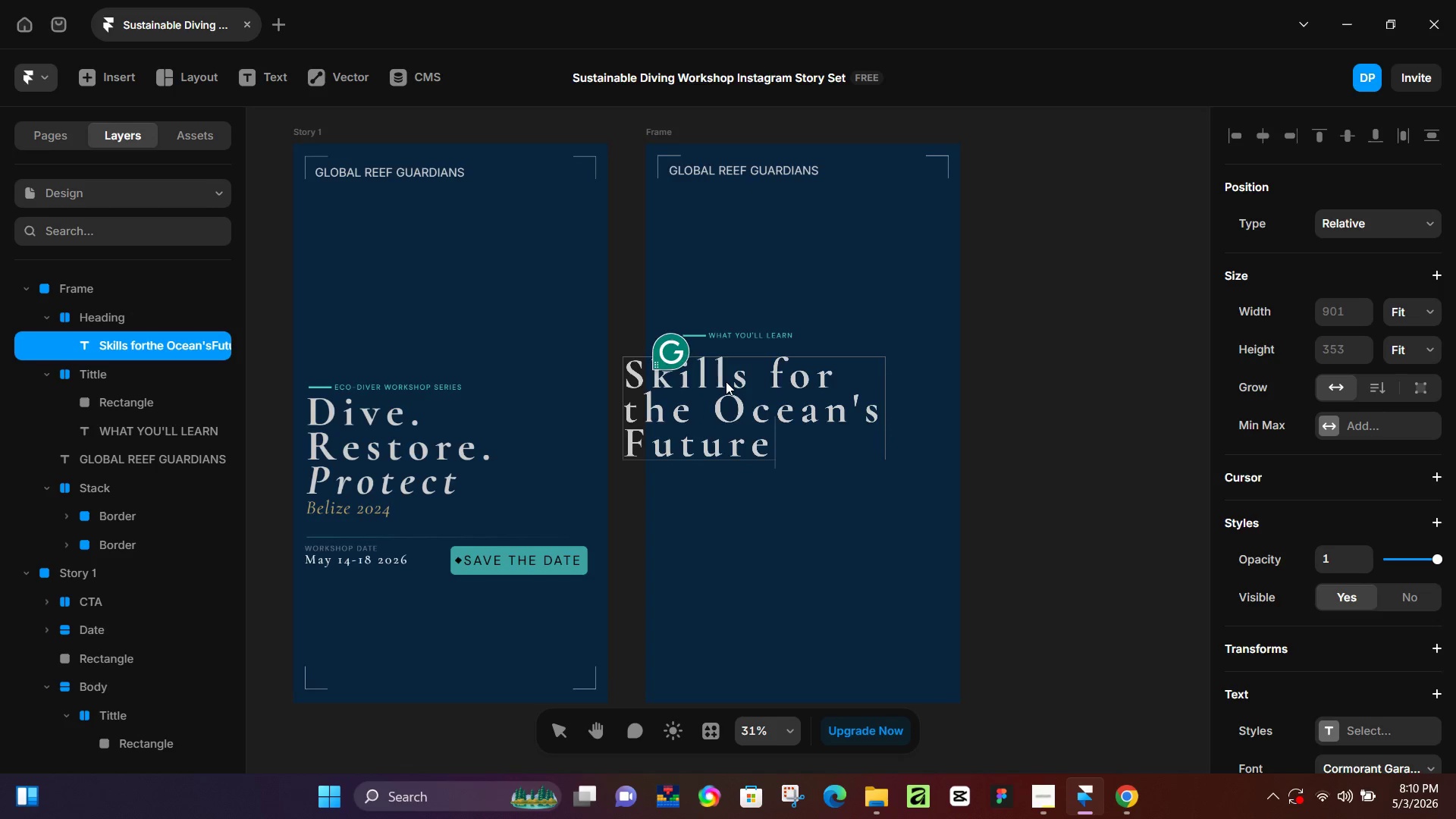 
key(Control+A)
 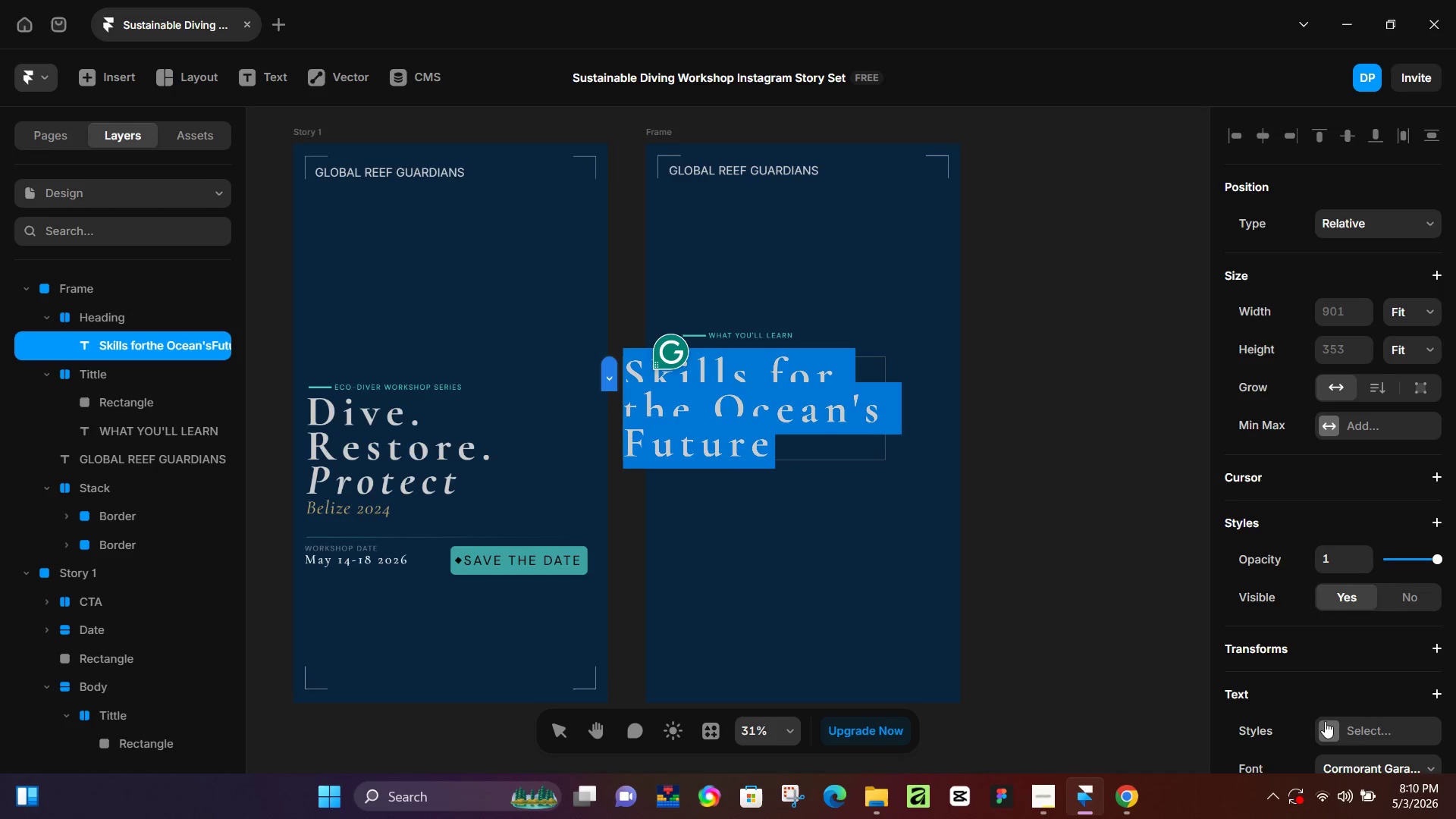 
scroll: coordinate [1337, 739], scroll_direction: down, amount: 5.0
 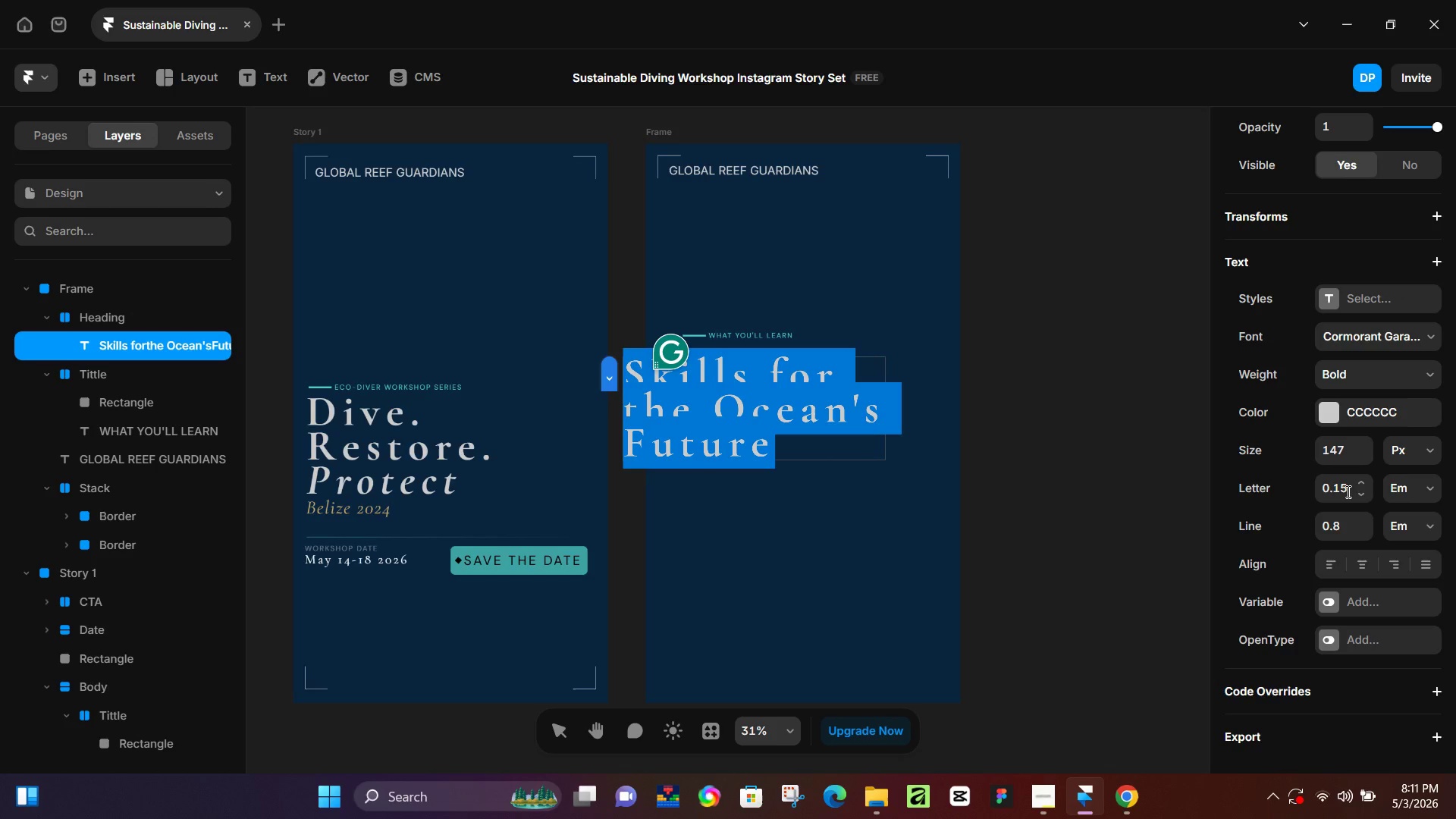 
double_click([1360, 497])
 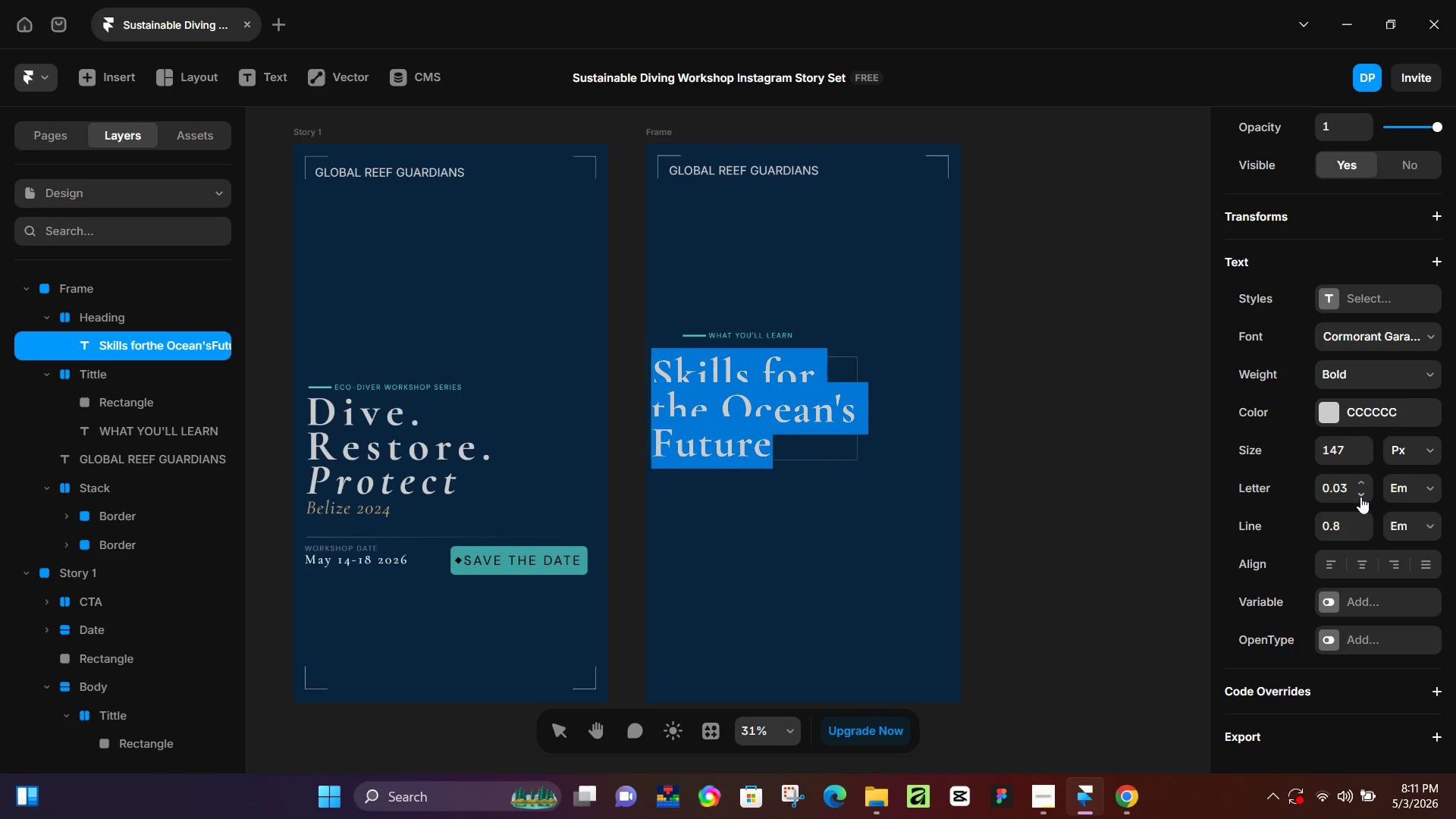 
left_click([1360, 497])
 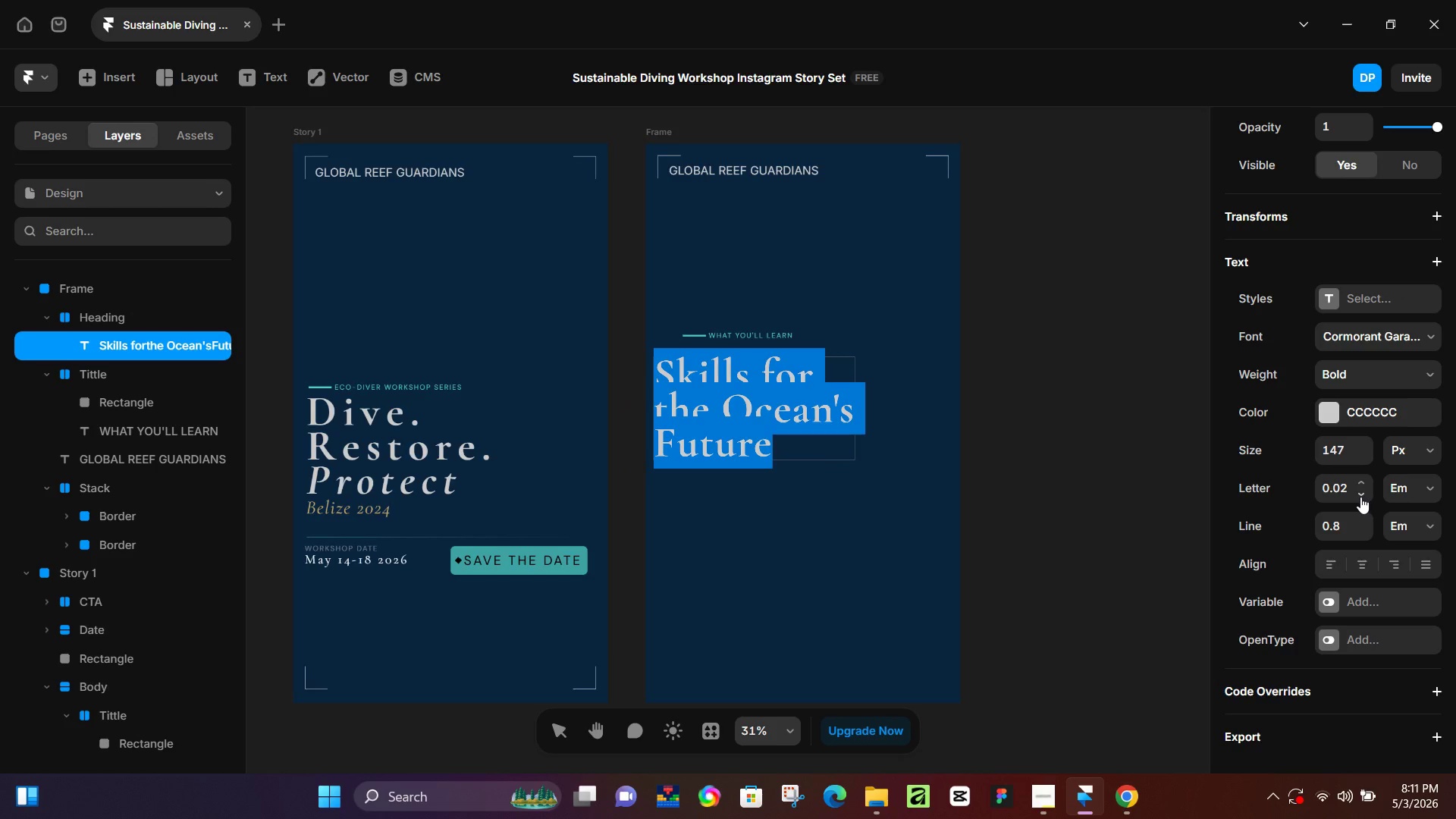 
double_click([1361, 497])
 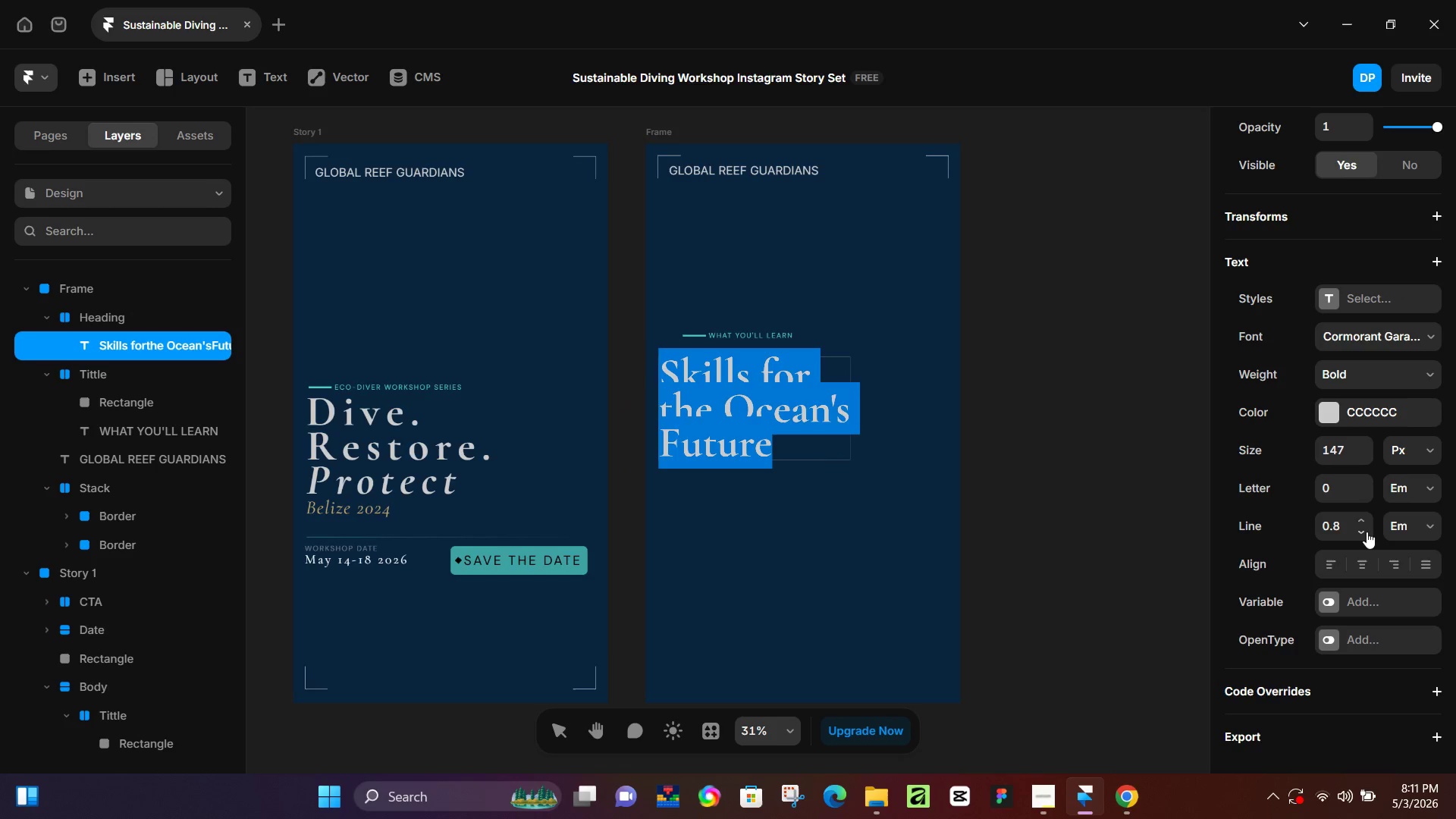 
left_click([1367, 532])
 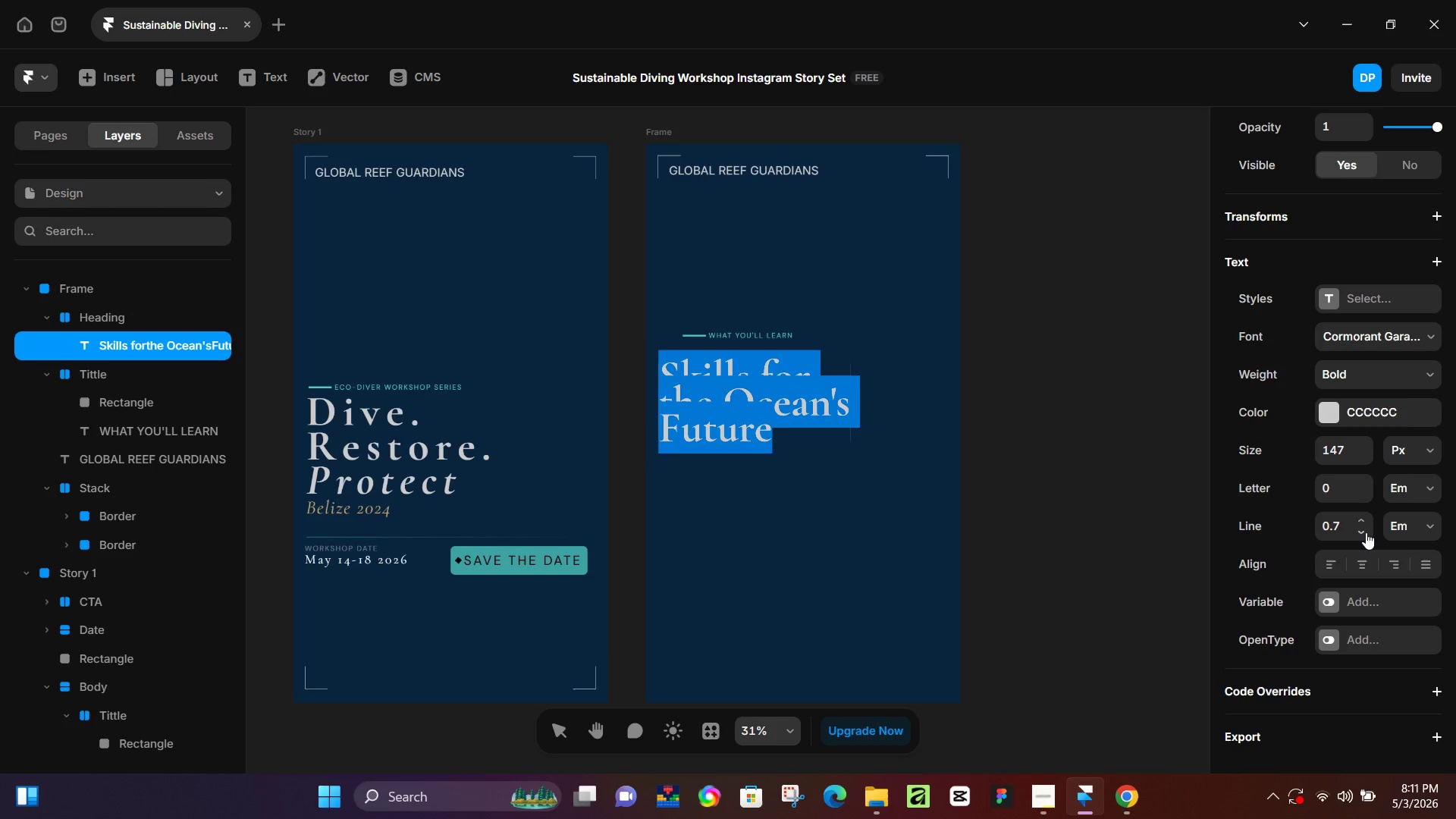 
triple_click([1366, 532])
 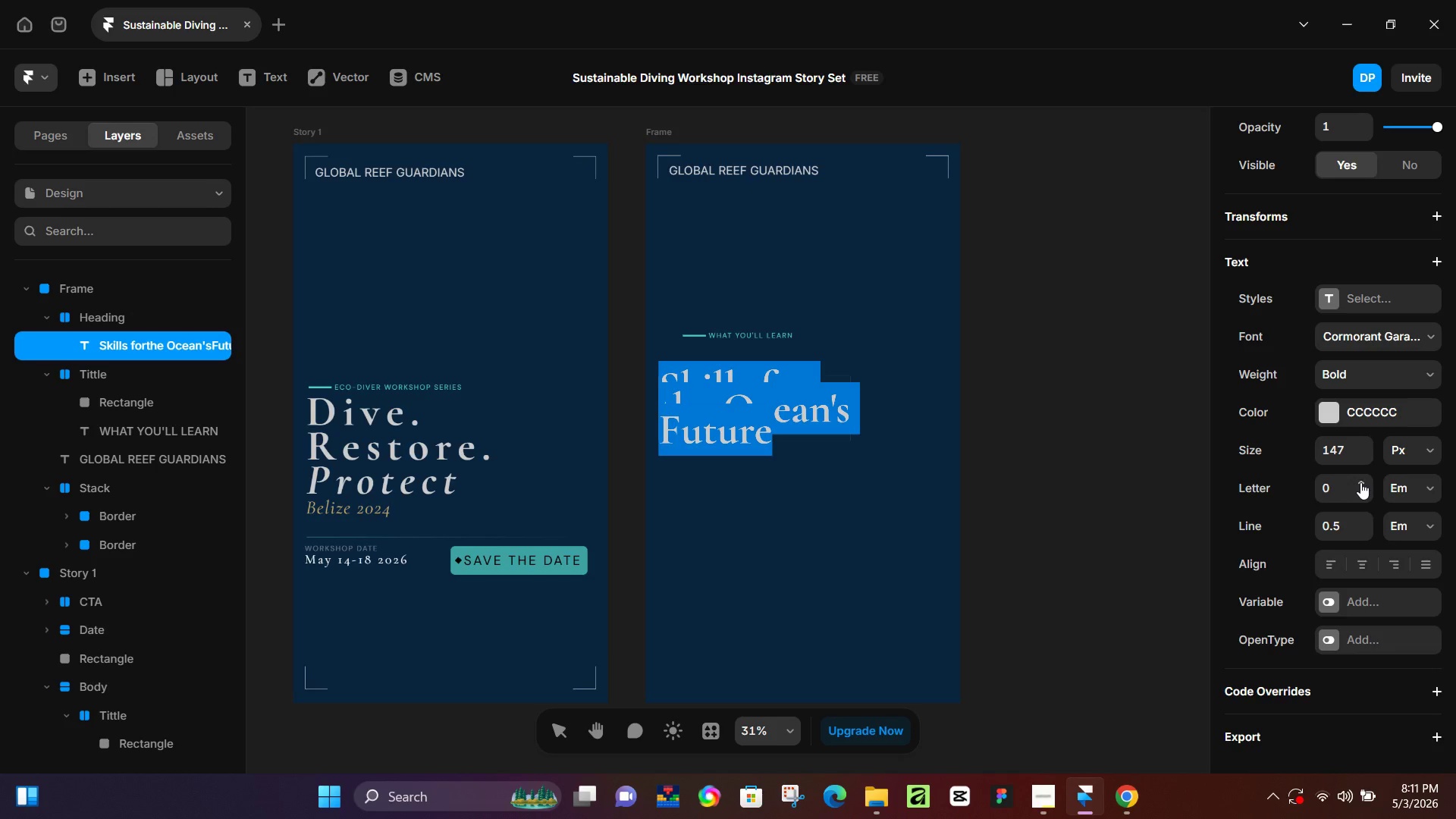 
left_click([1367, 521])
 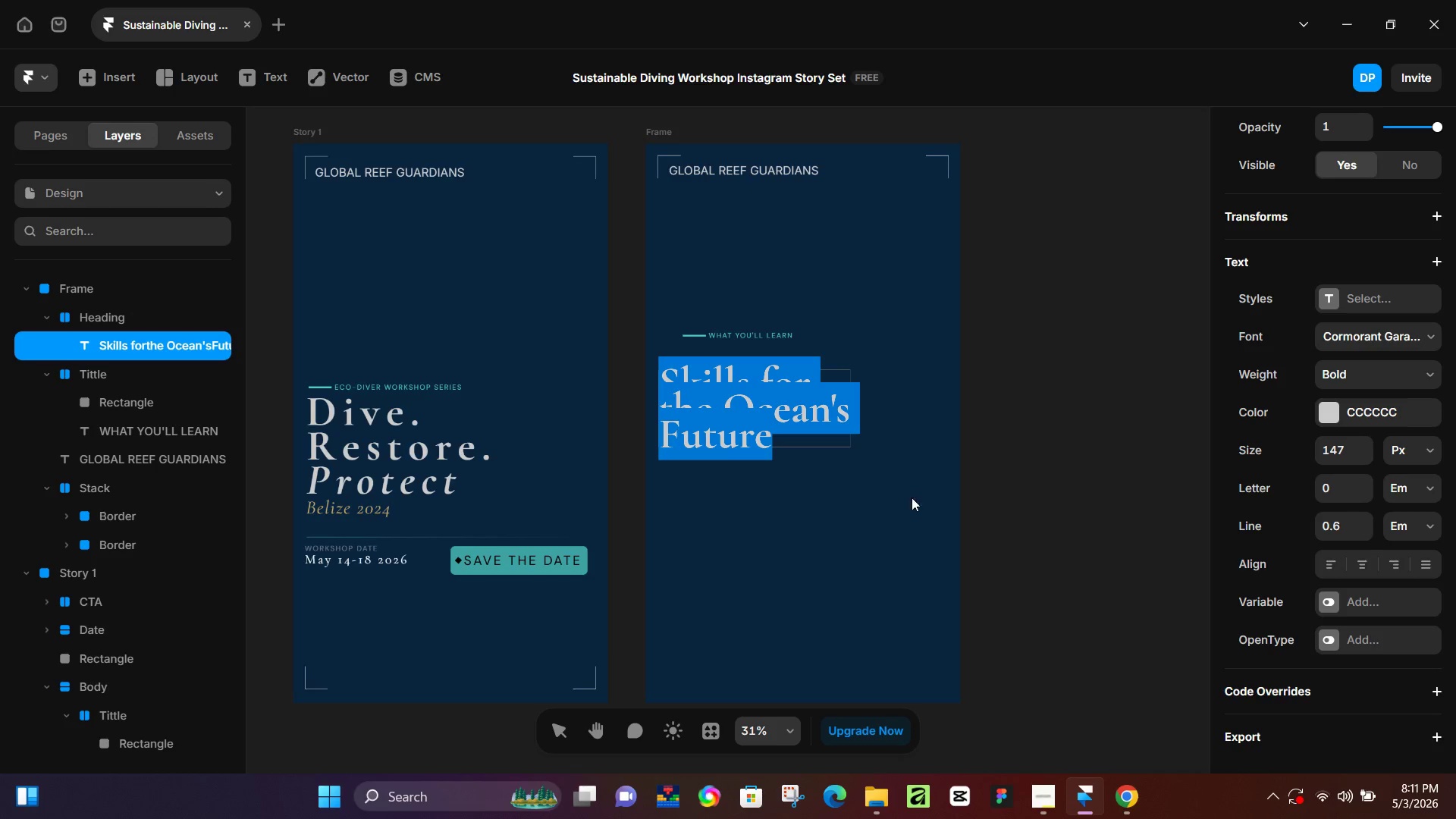 
left_click([830, 509])
 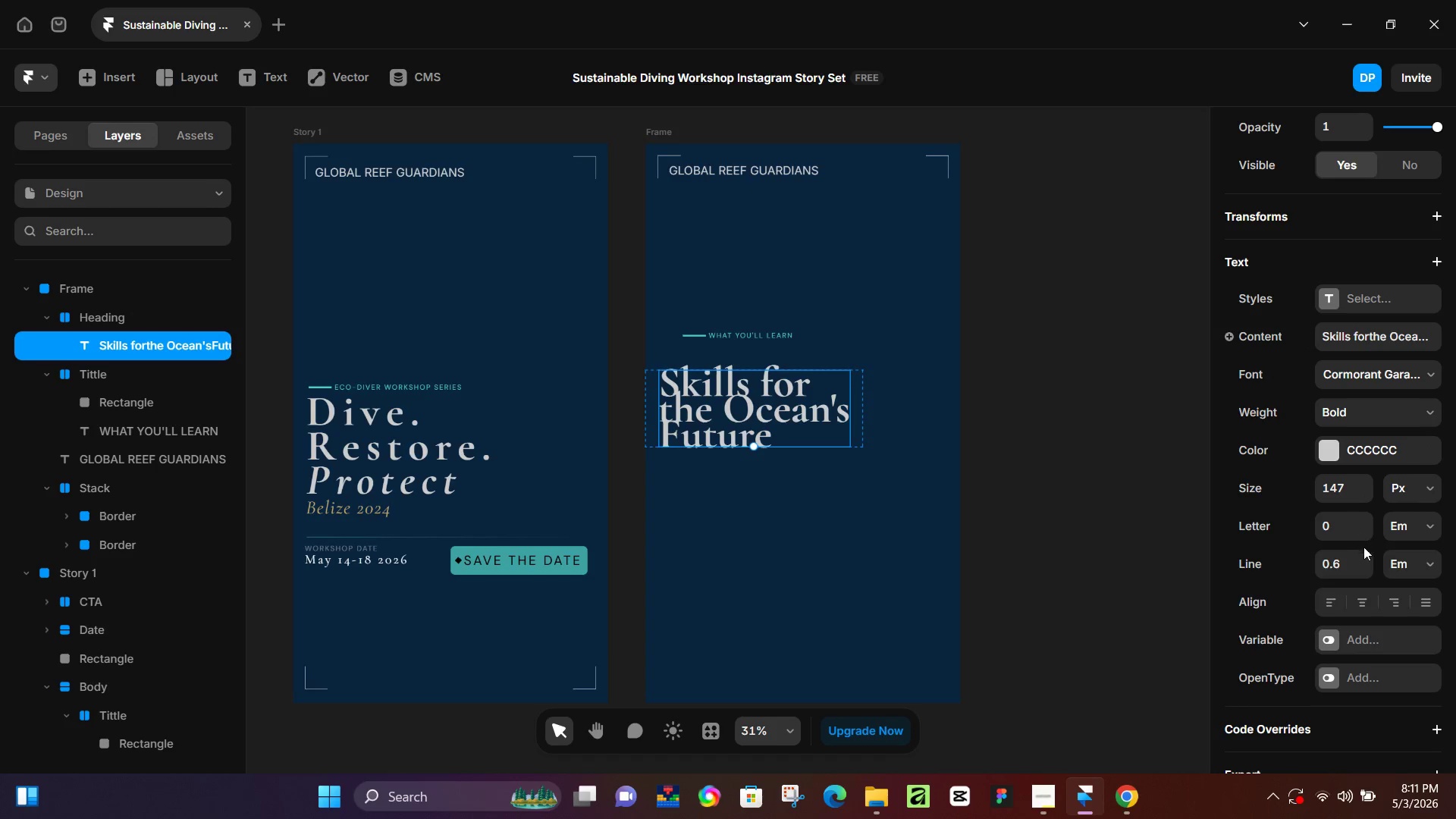 
double_click([1365, 559])
 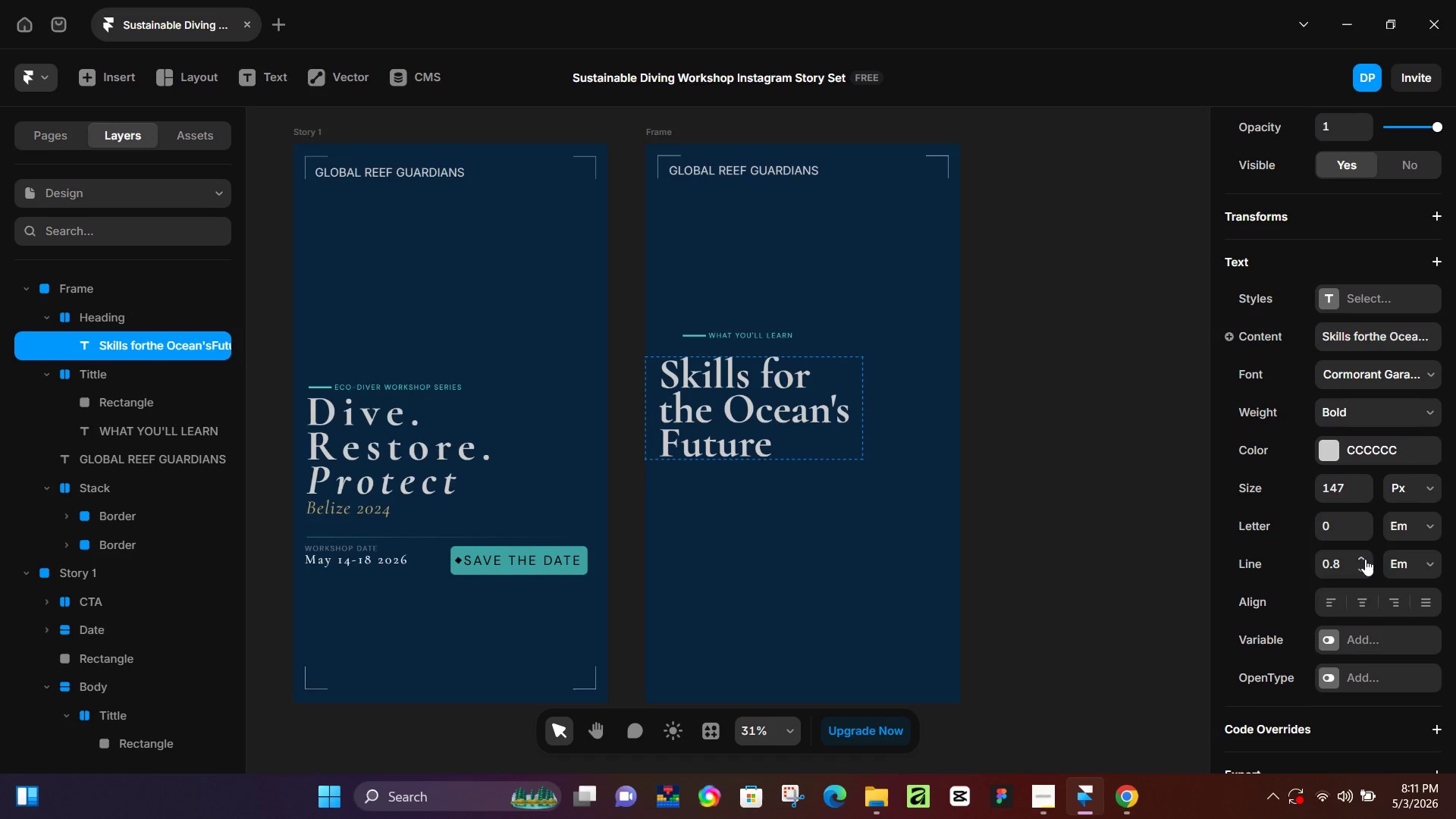 
triple_click([1365, 559])
 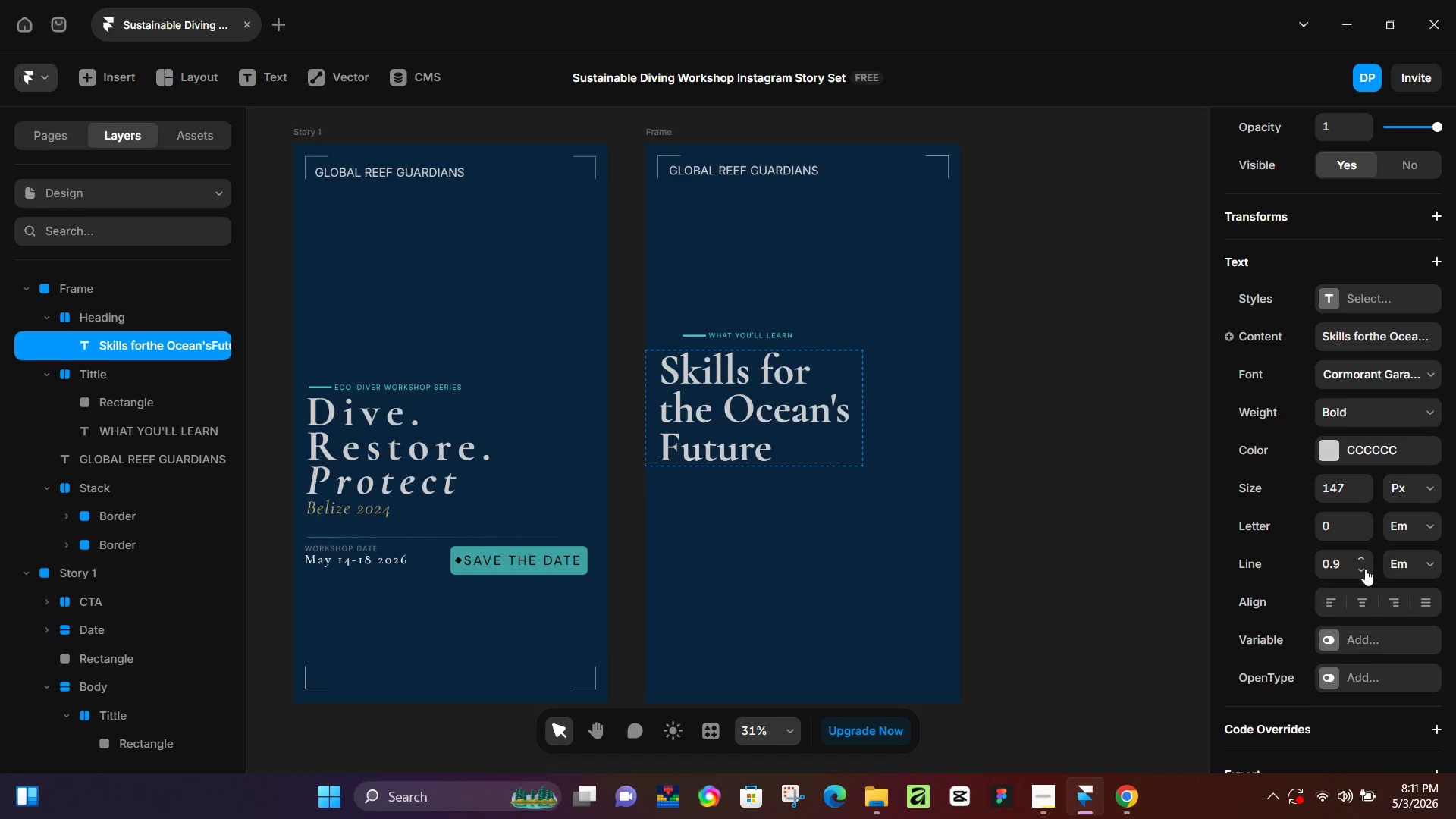 
left_click([1365, 570])
 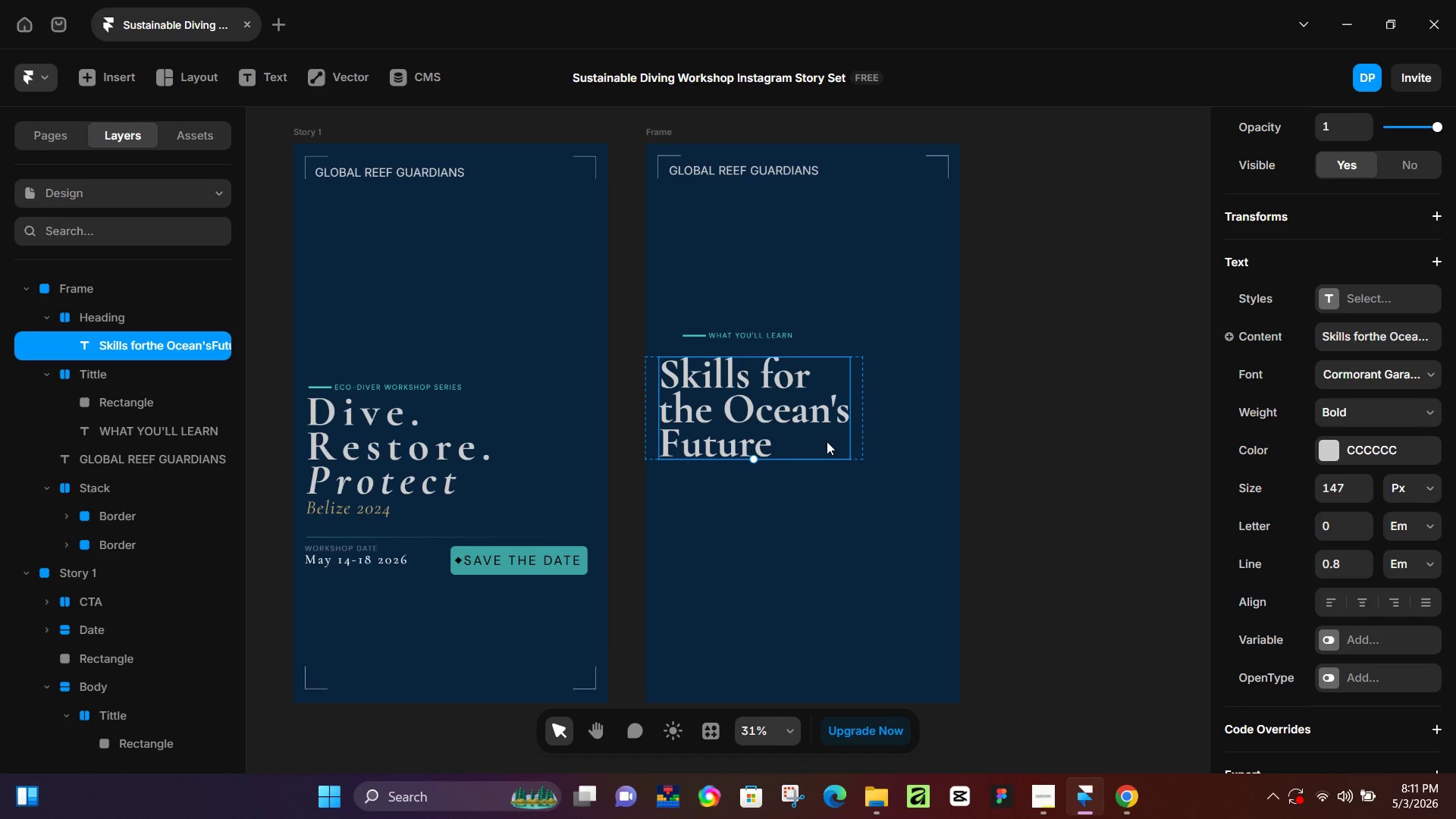 
wait(5.02)
 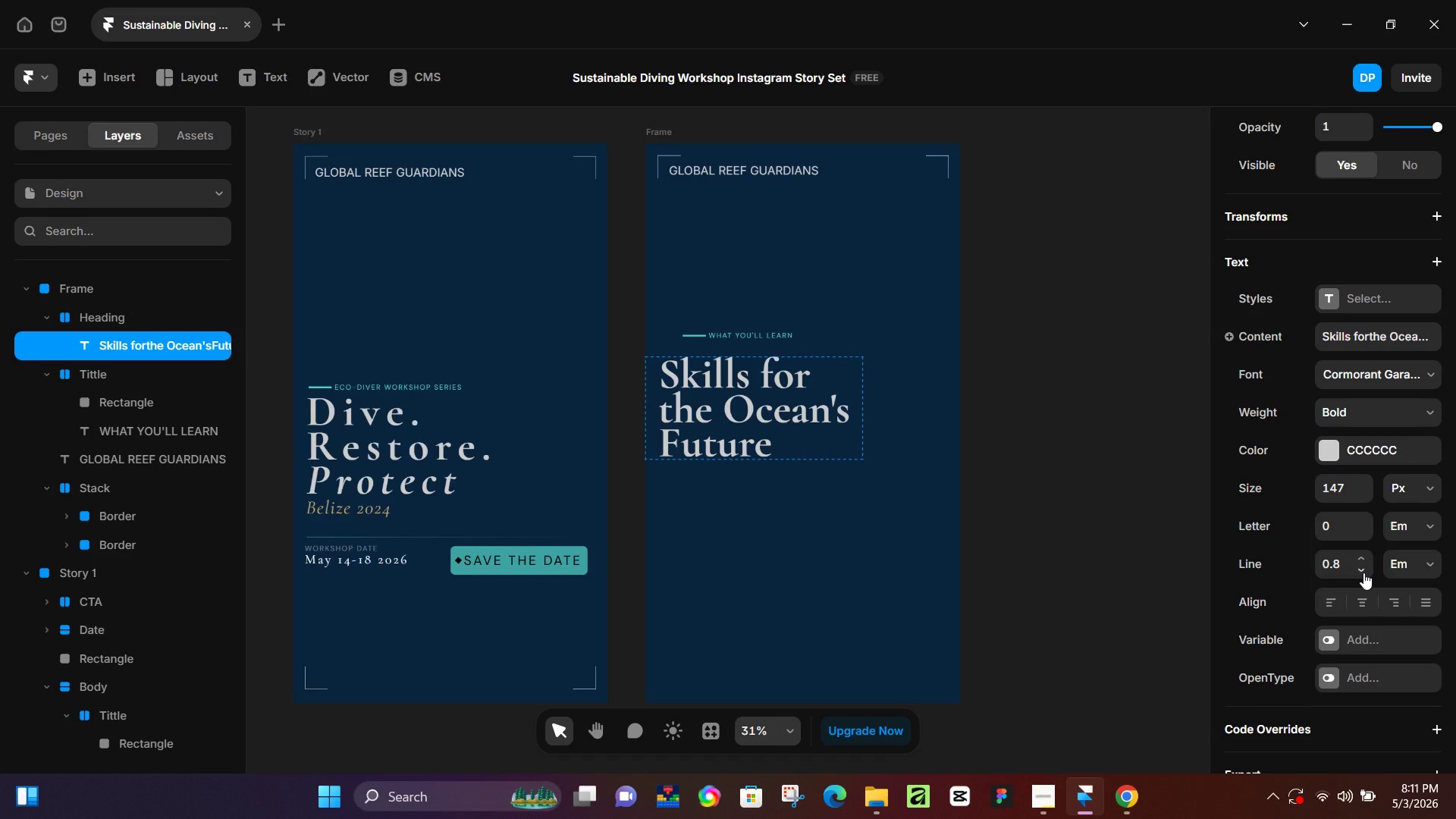 
left_click([1131, 799])
 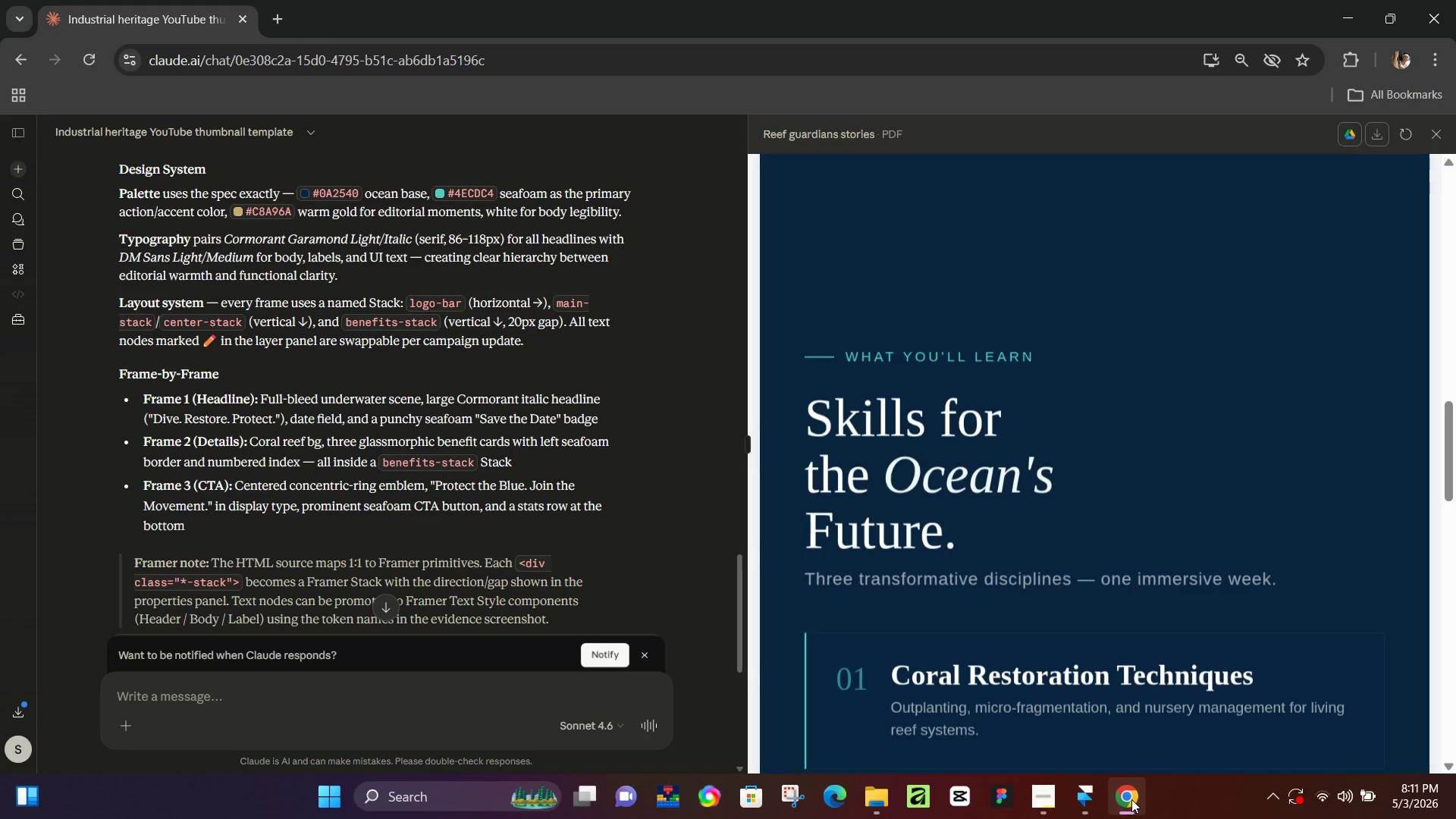 
left_click([1131, 799])
 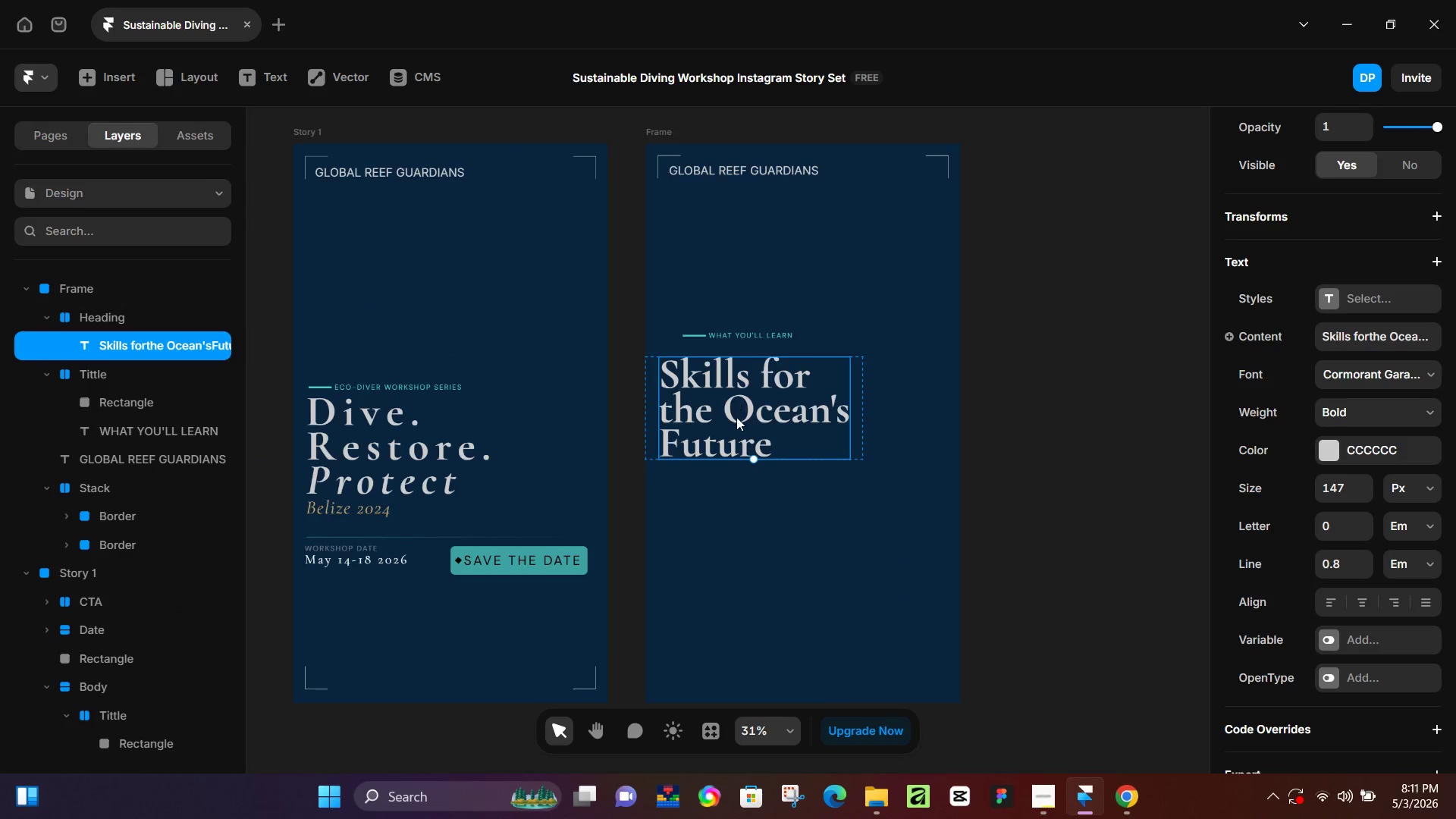 
double_click([736, 417])
 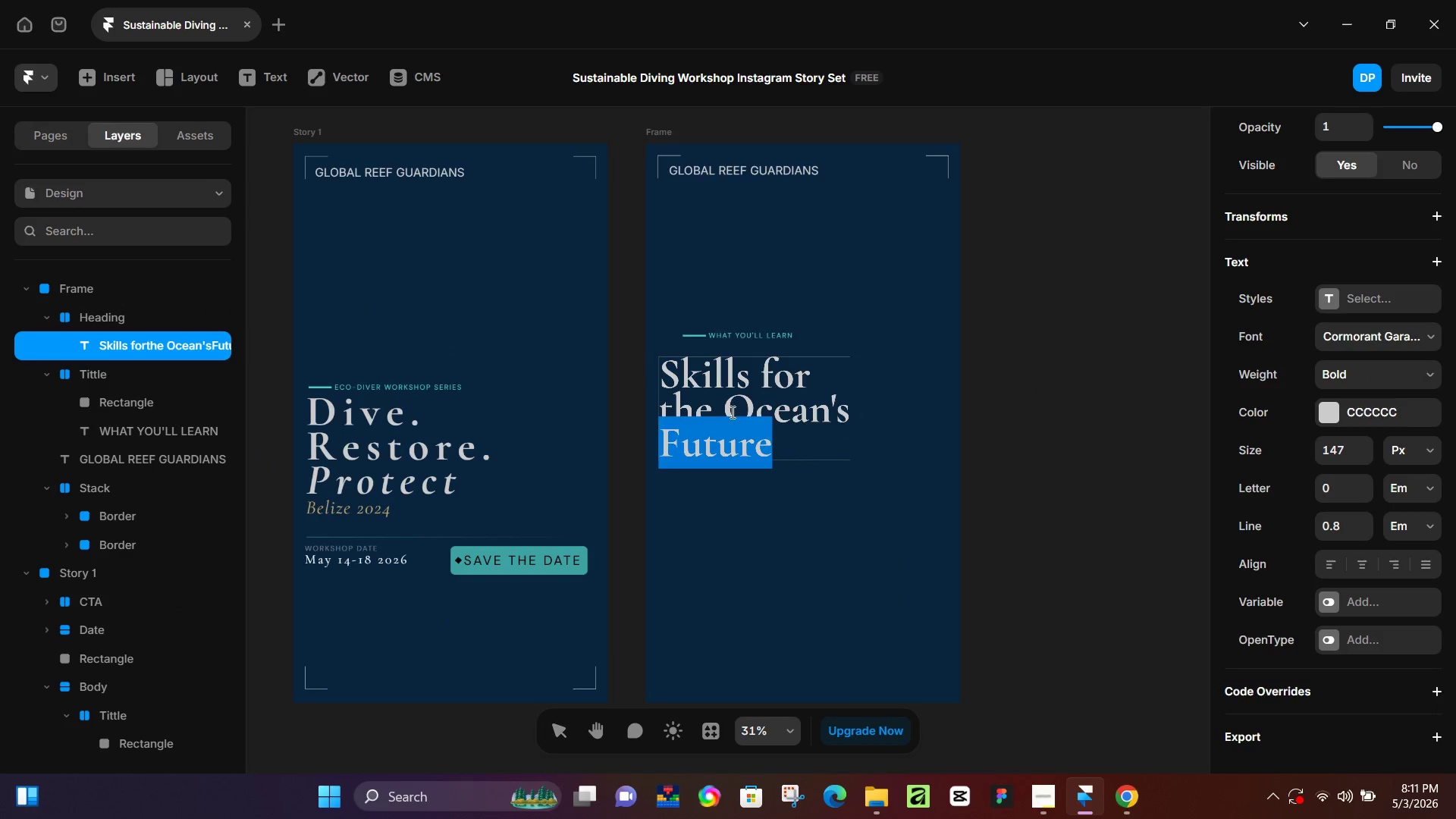 
triple_click([731, 412])
 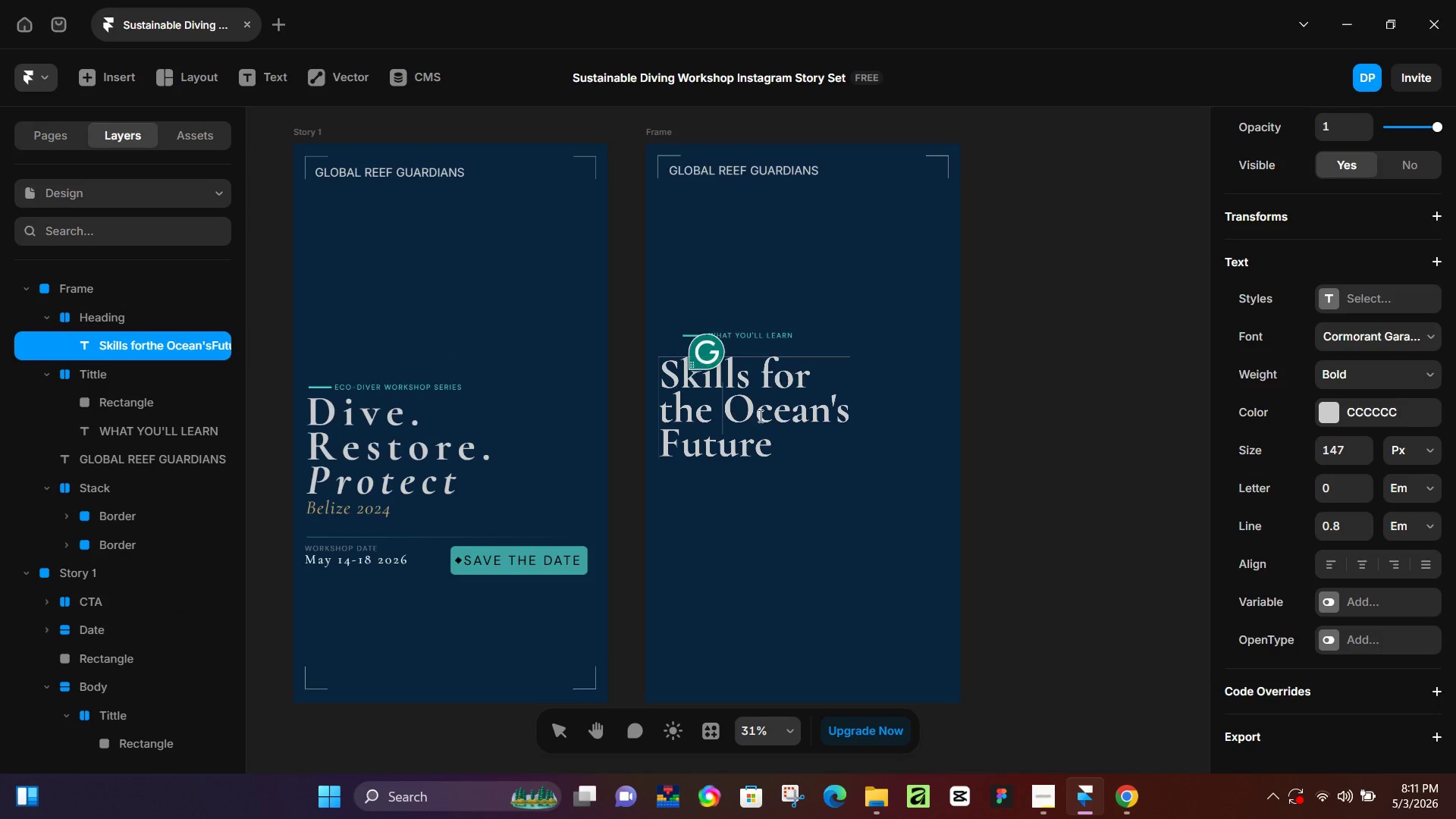 
hold_key(key=ShiftLeft, duration=0.89)
left_click([849, 415])
 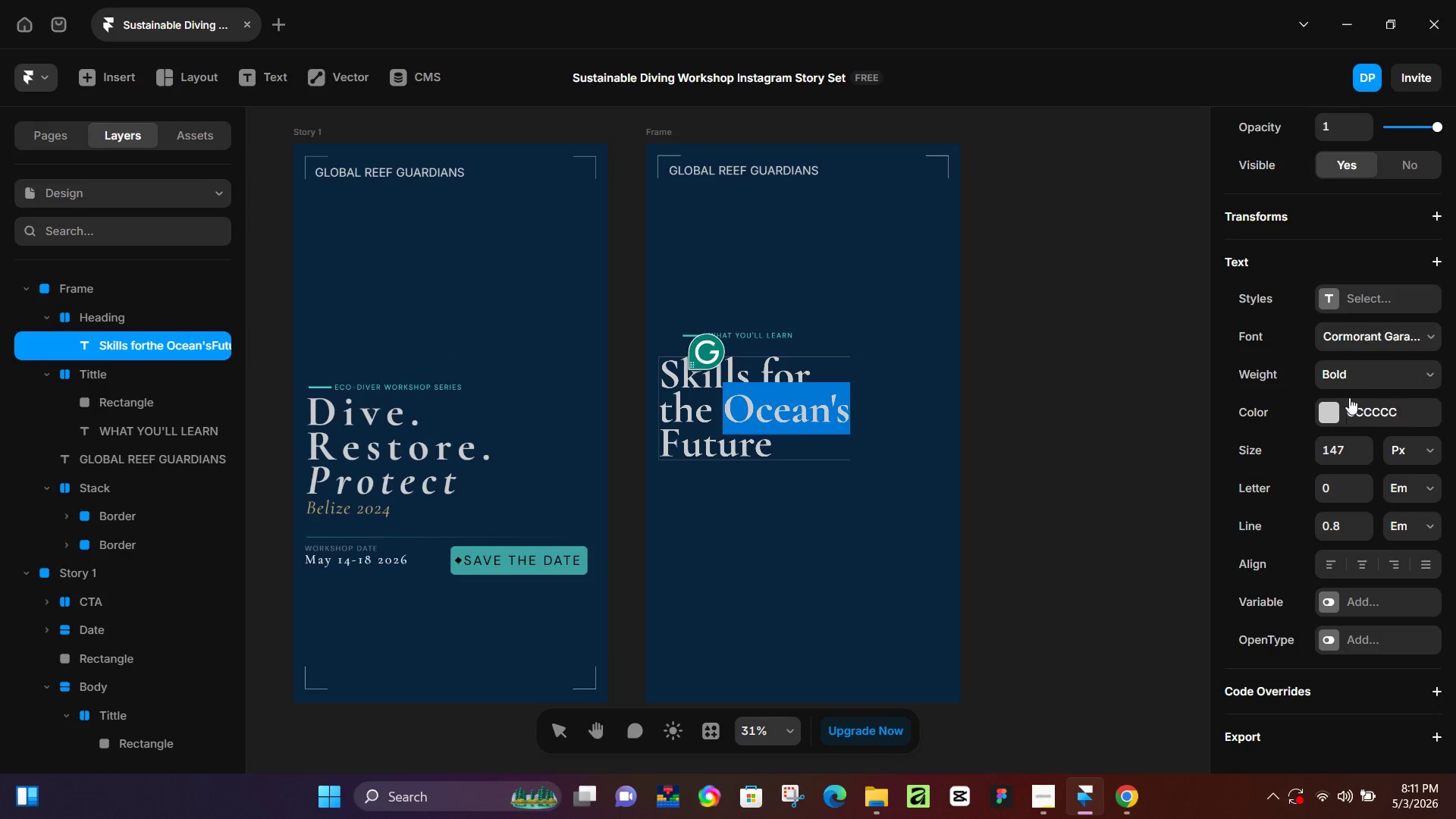 
left_click([1351, 381])
 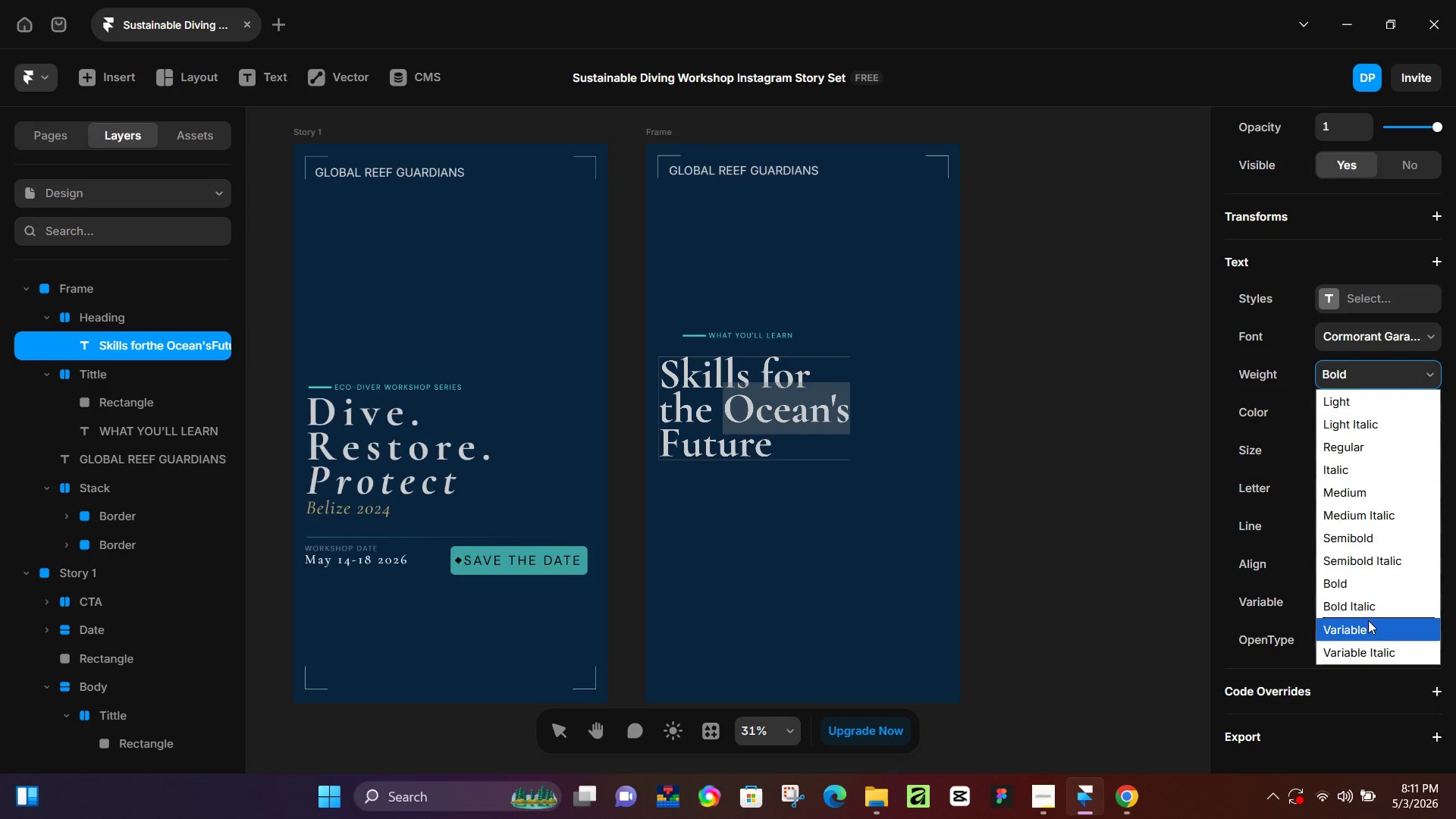 
left_click([1372, 610])
 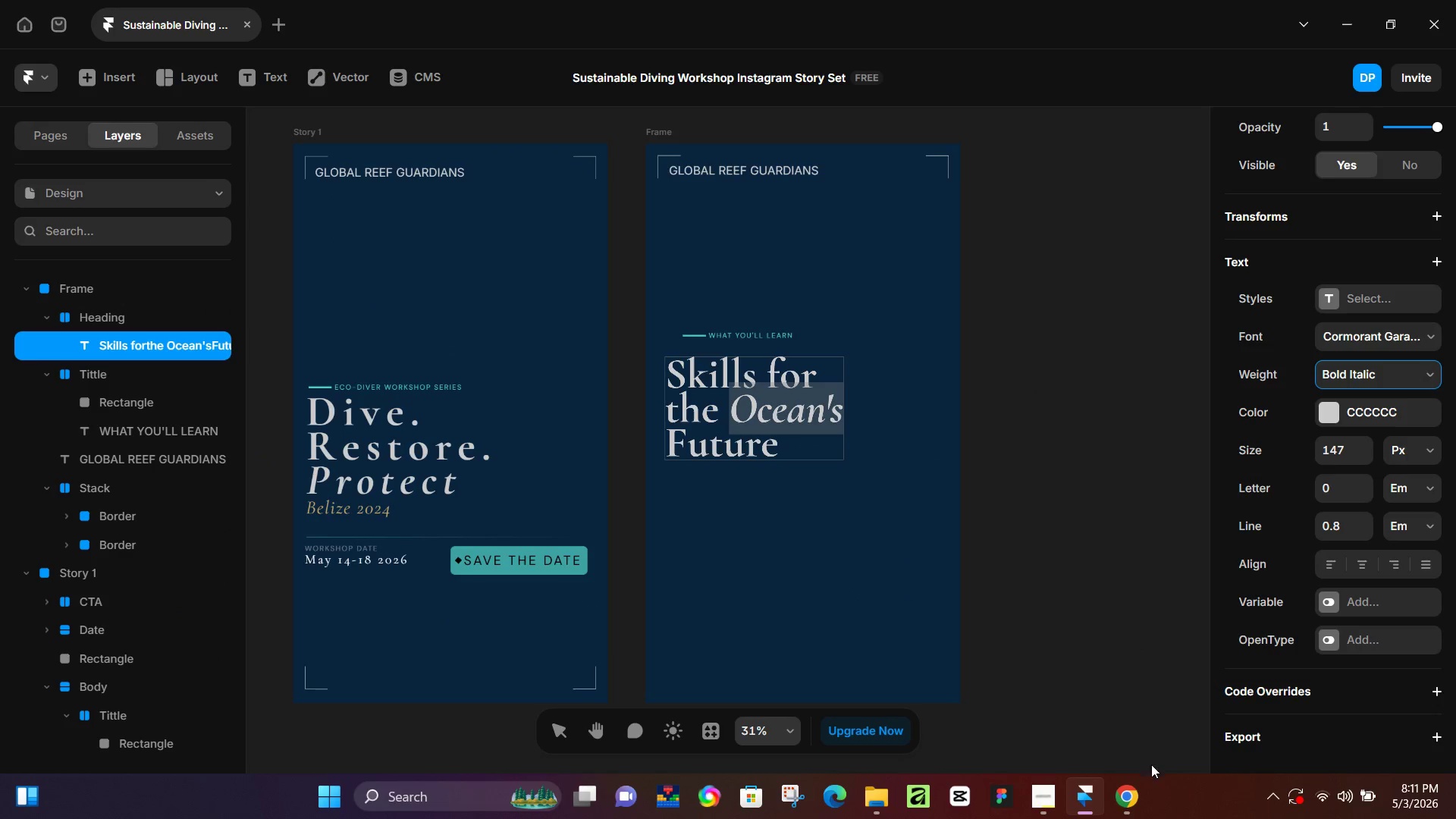 
left_click([1128, 800])
 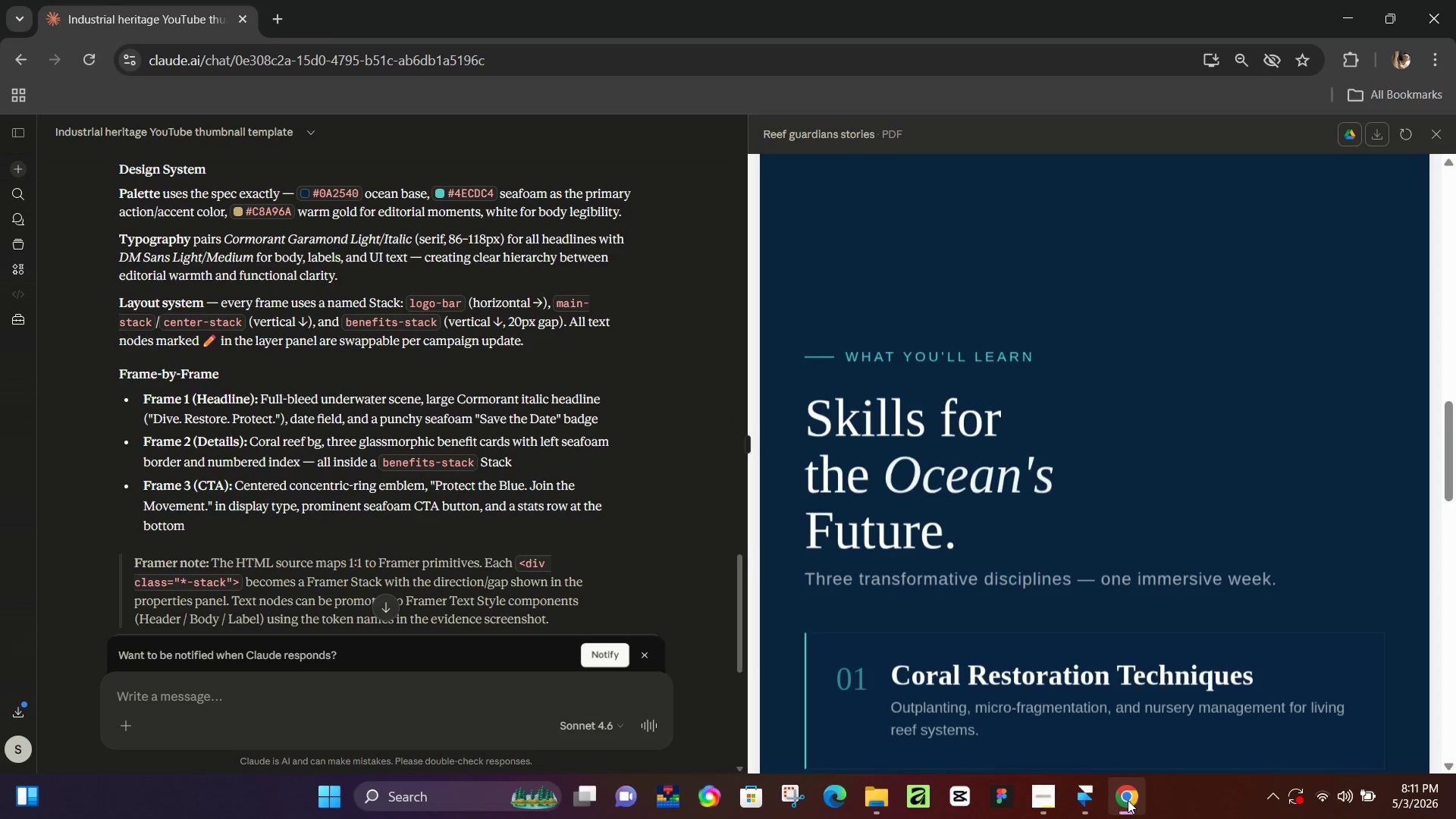 
left_click([1128, 800])
 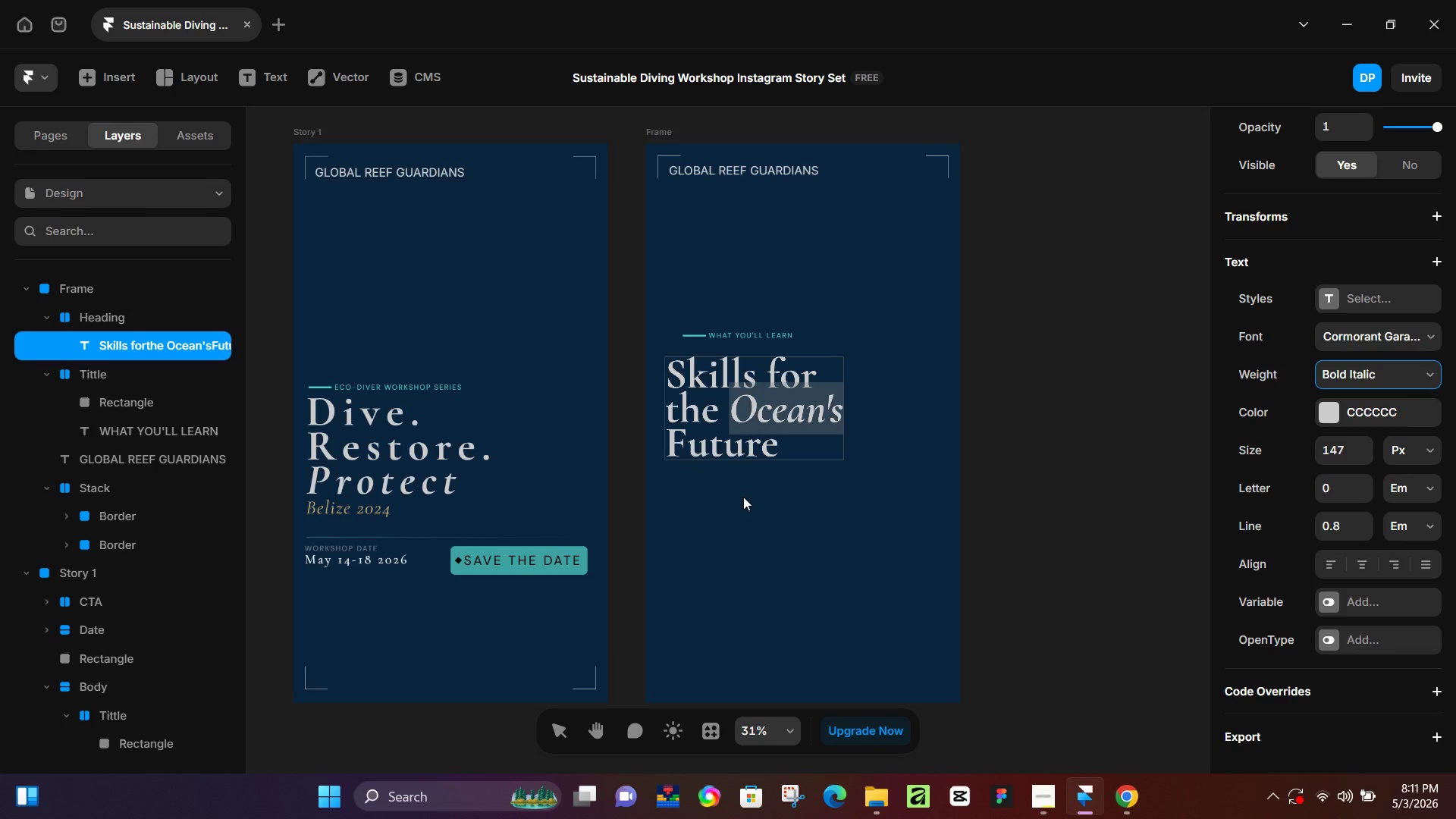 
left_click([742, 519])
 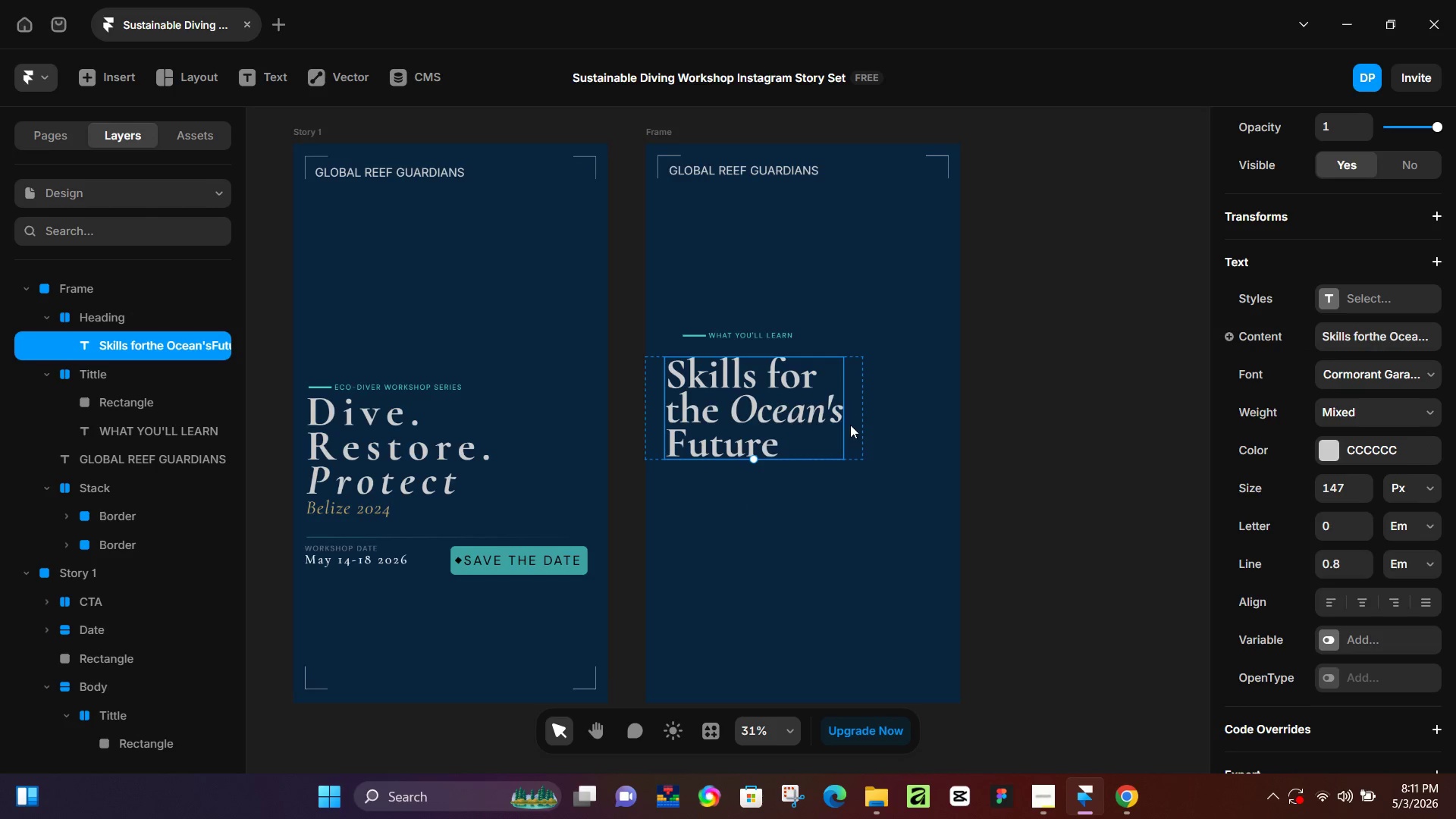 
left_click([852, 424])
 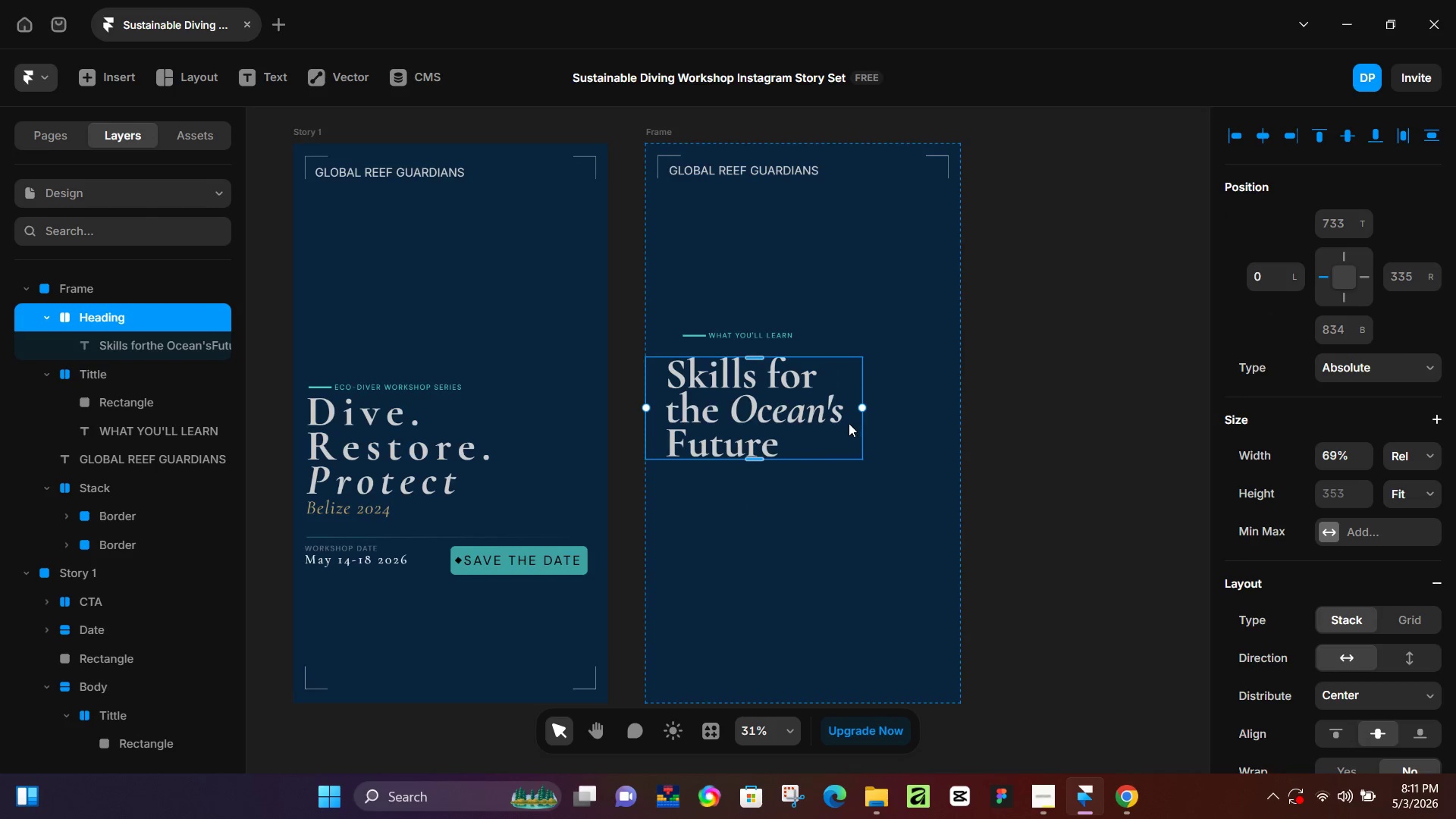 
left_click_drag(start_coordinate=[849, 423], to_coordinate=[849, 417])
 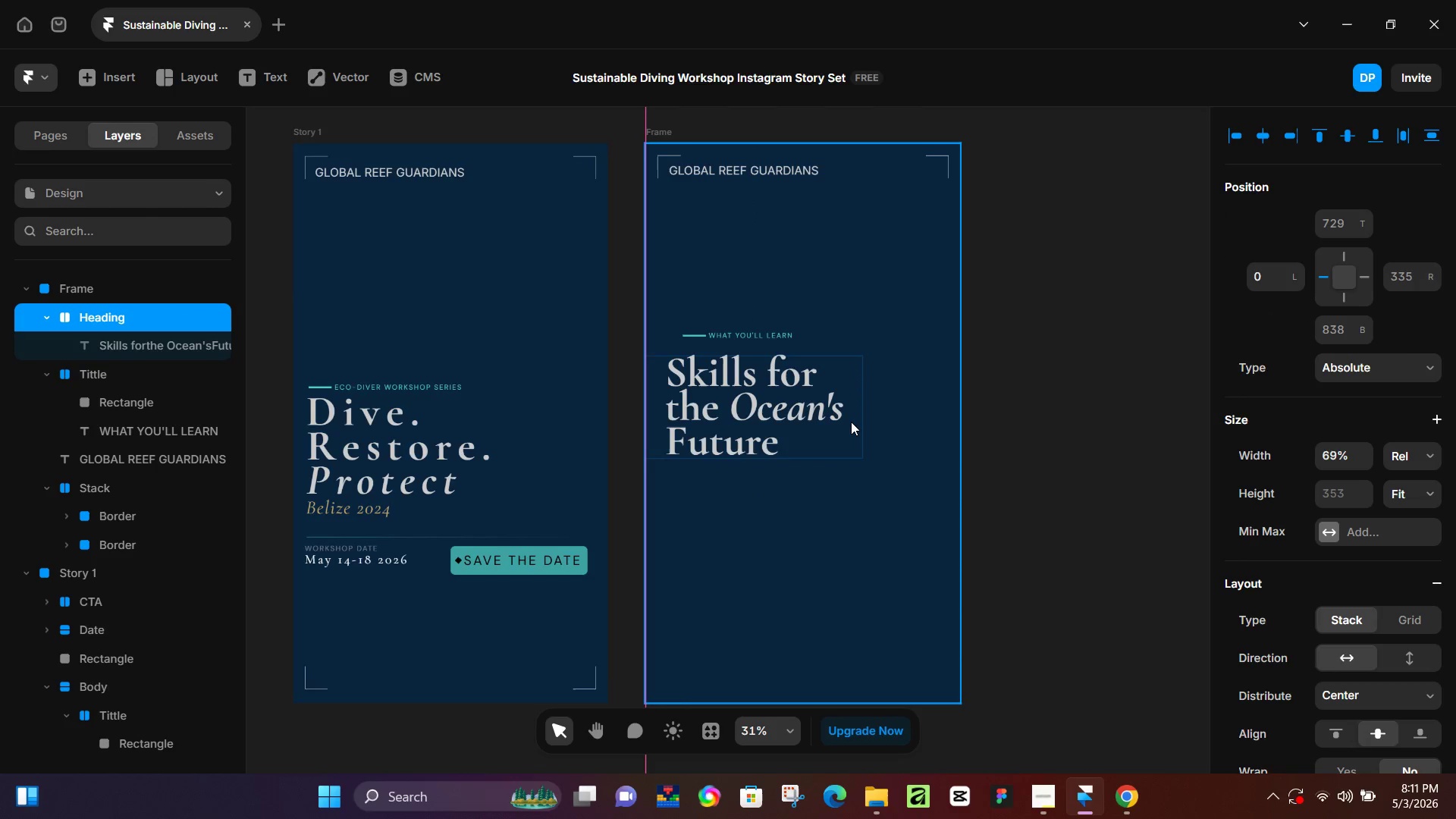 
left_click([1046, 441])
 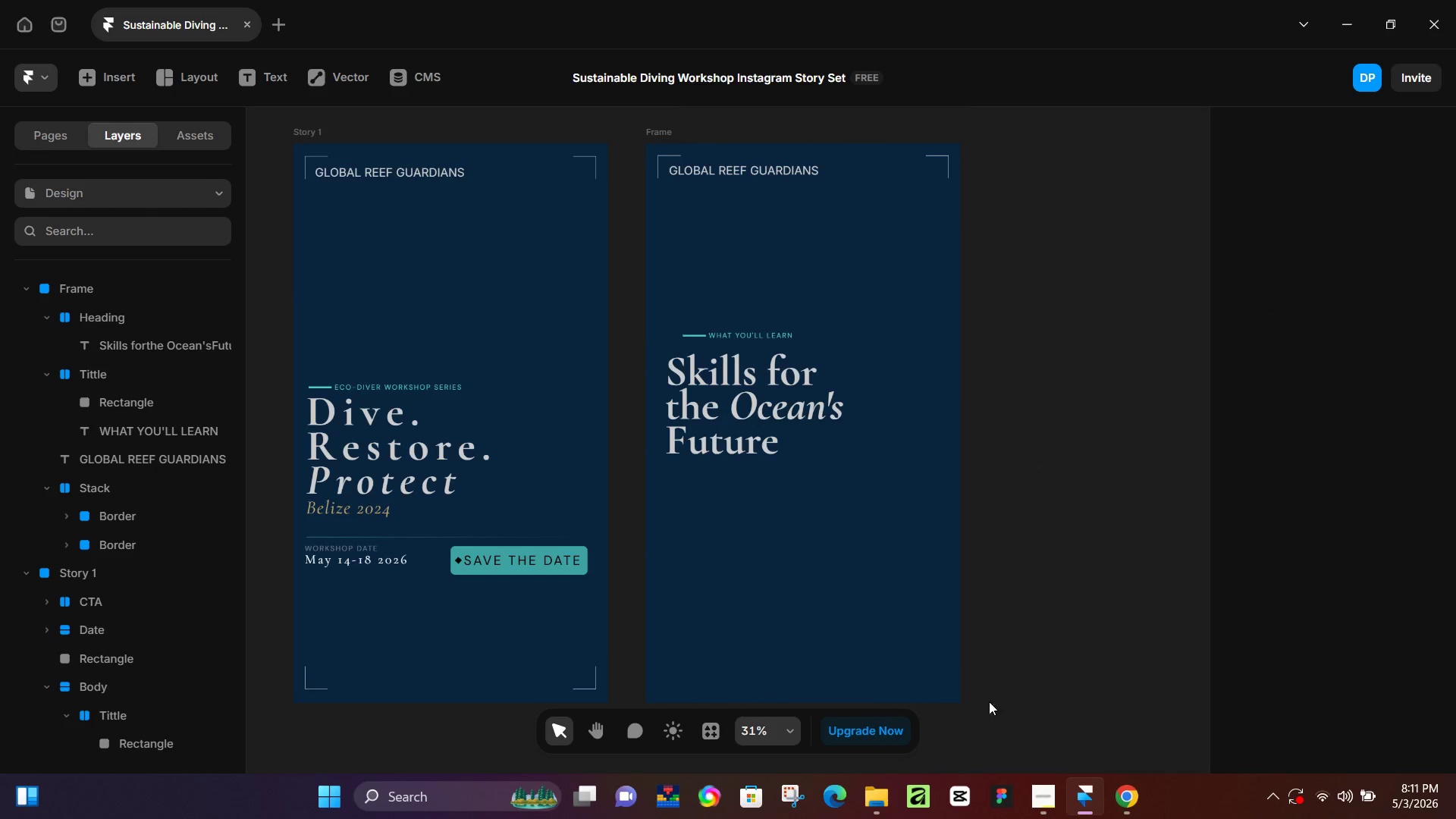 
left_click([1128, 809])
 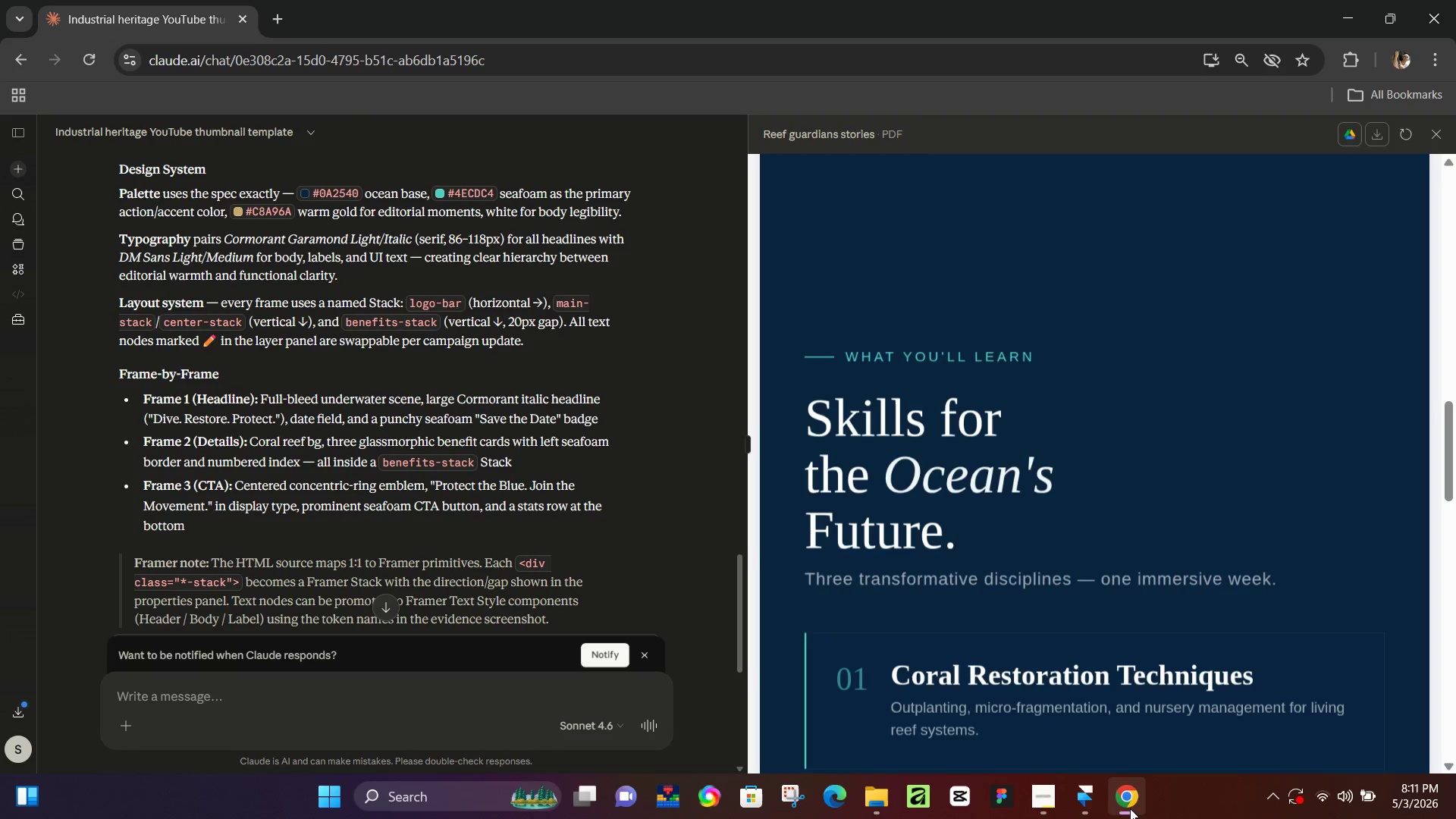 
left_click([1130, 808])
 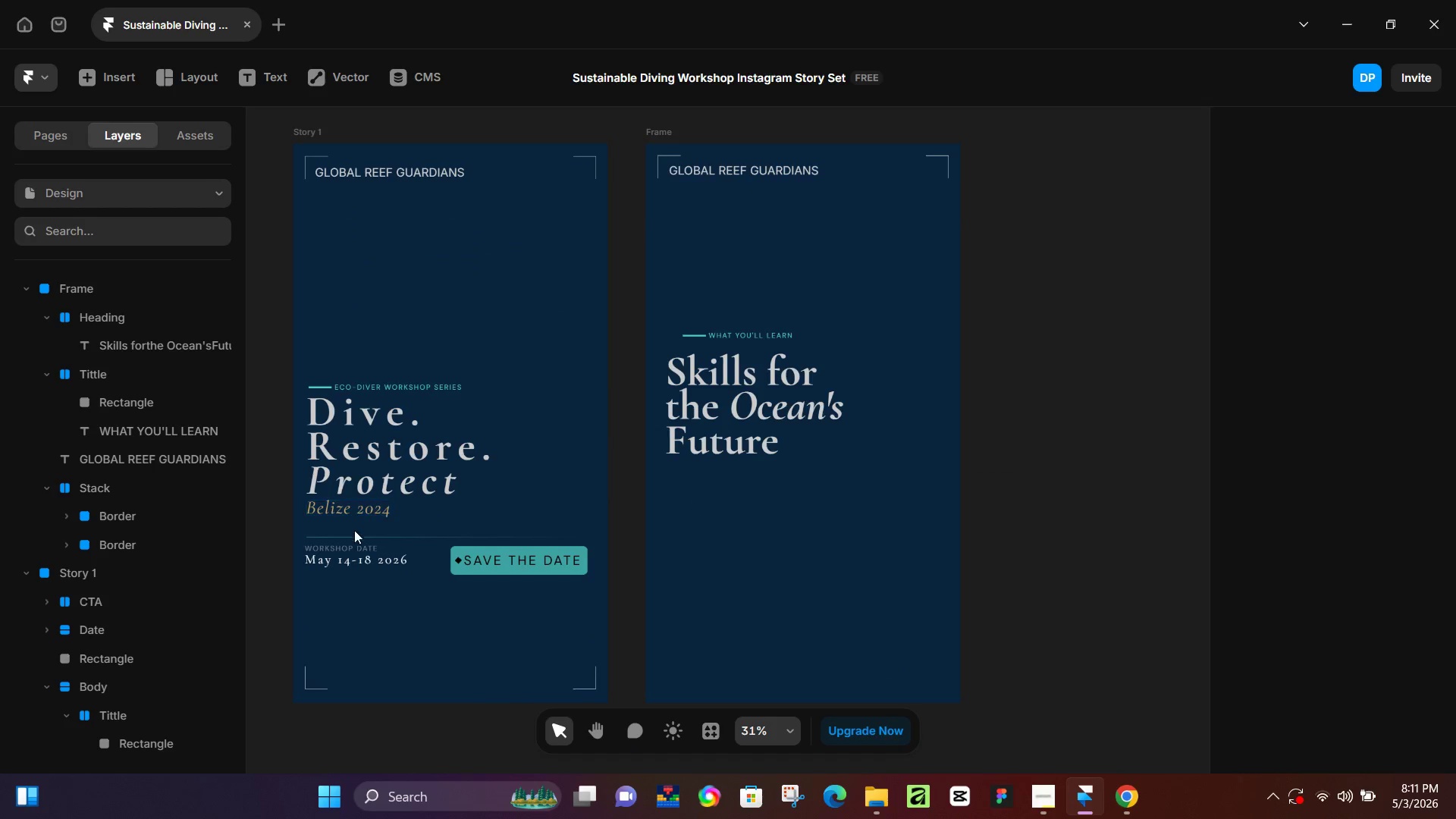 
left_click([361, 548])
 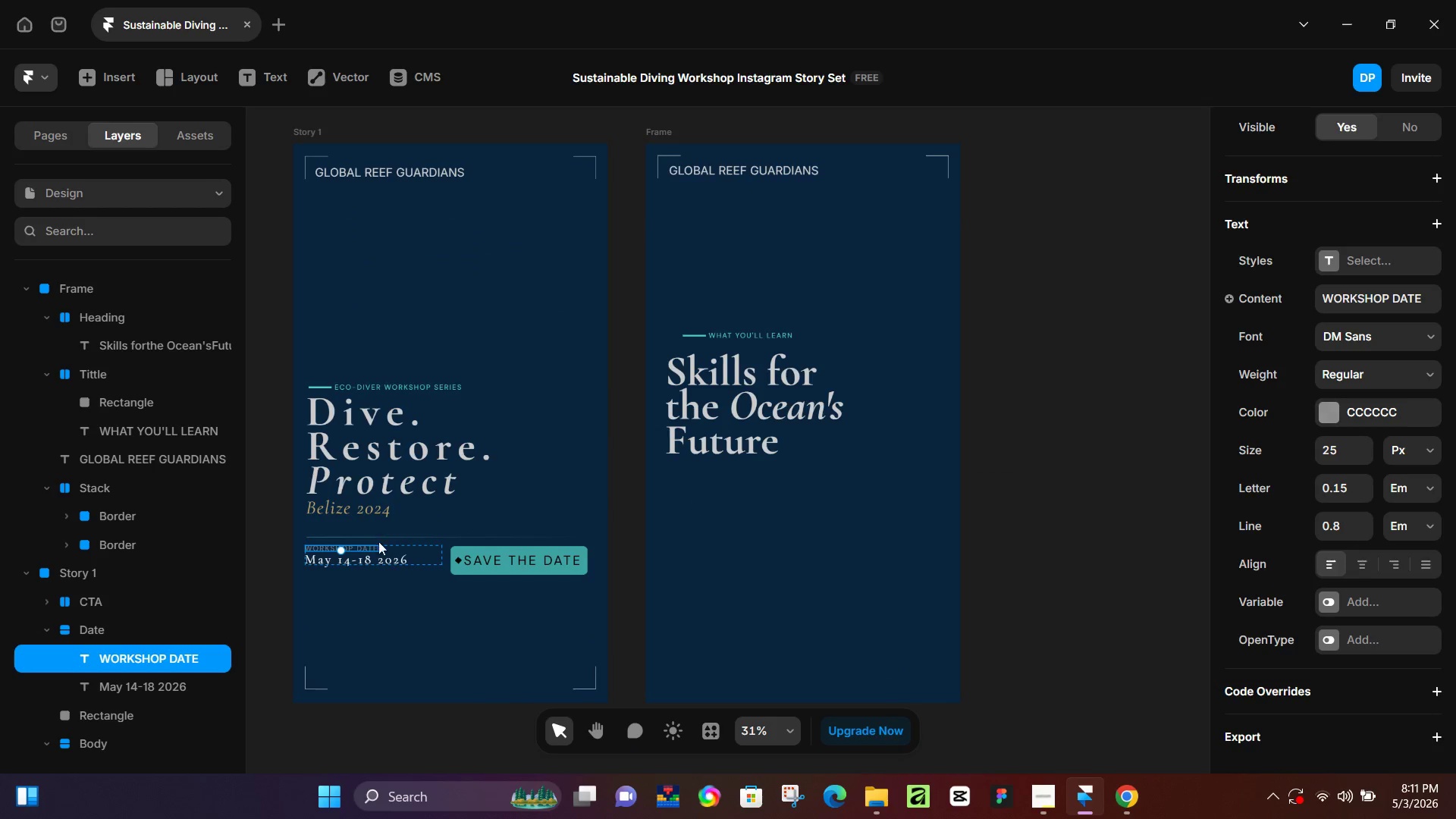 
key(Control+C)
 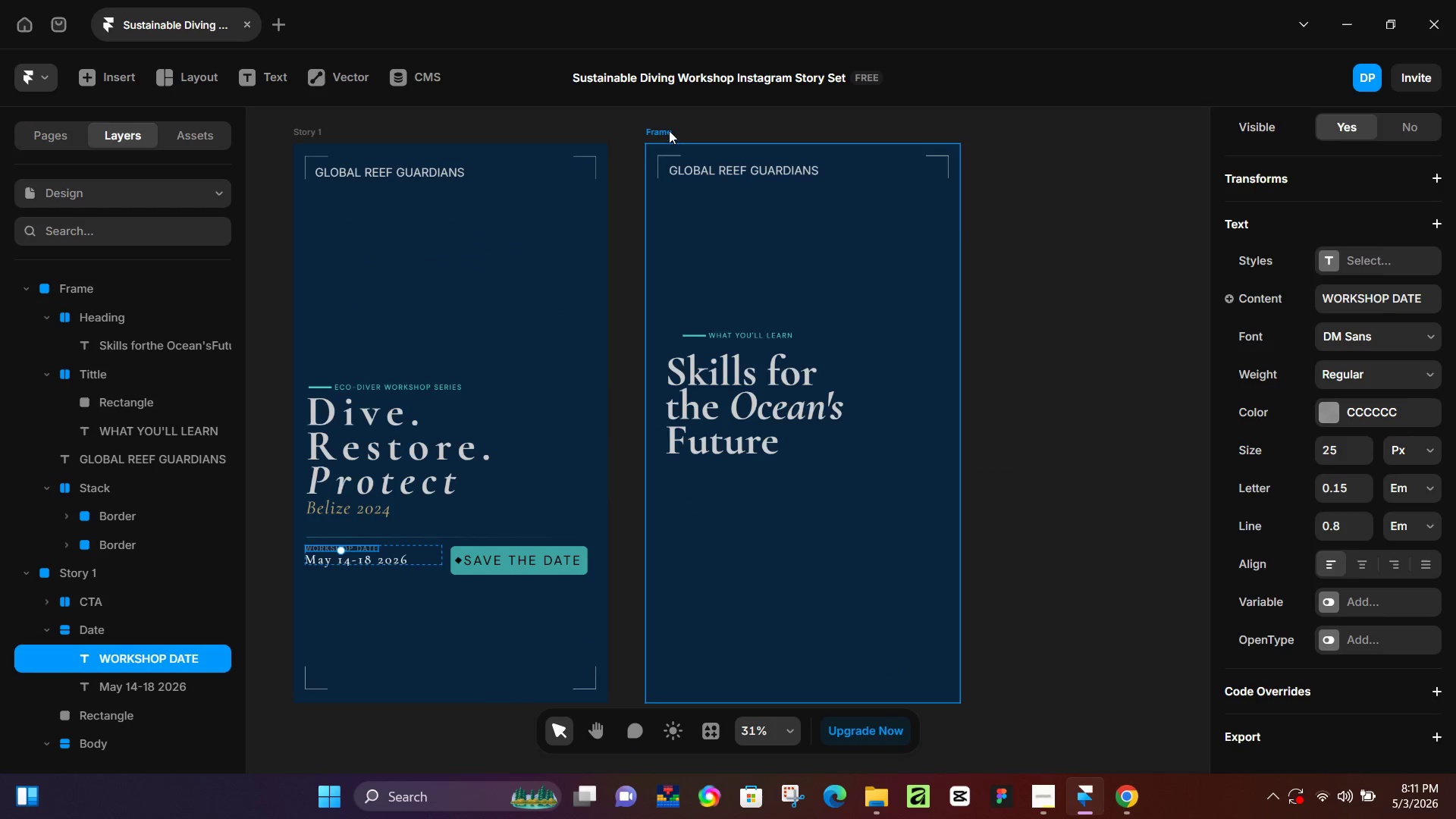 
left_click([669, 130])
 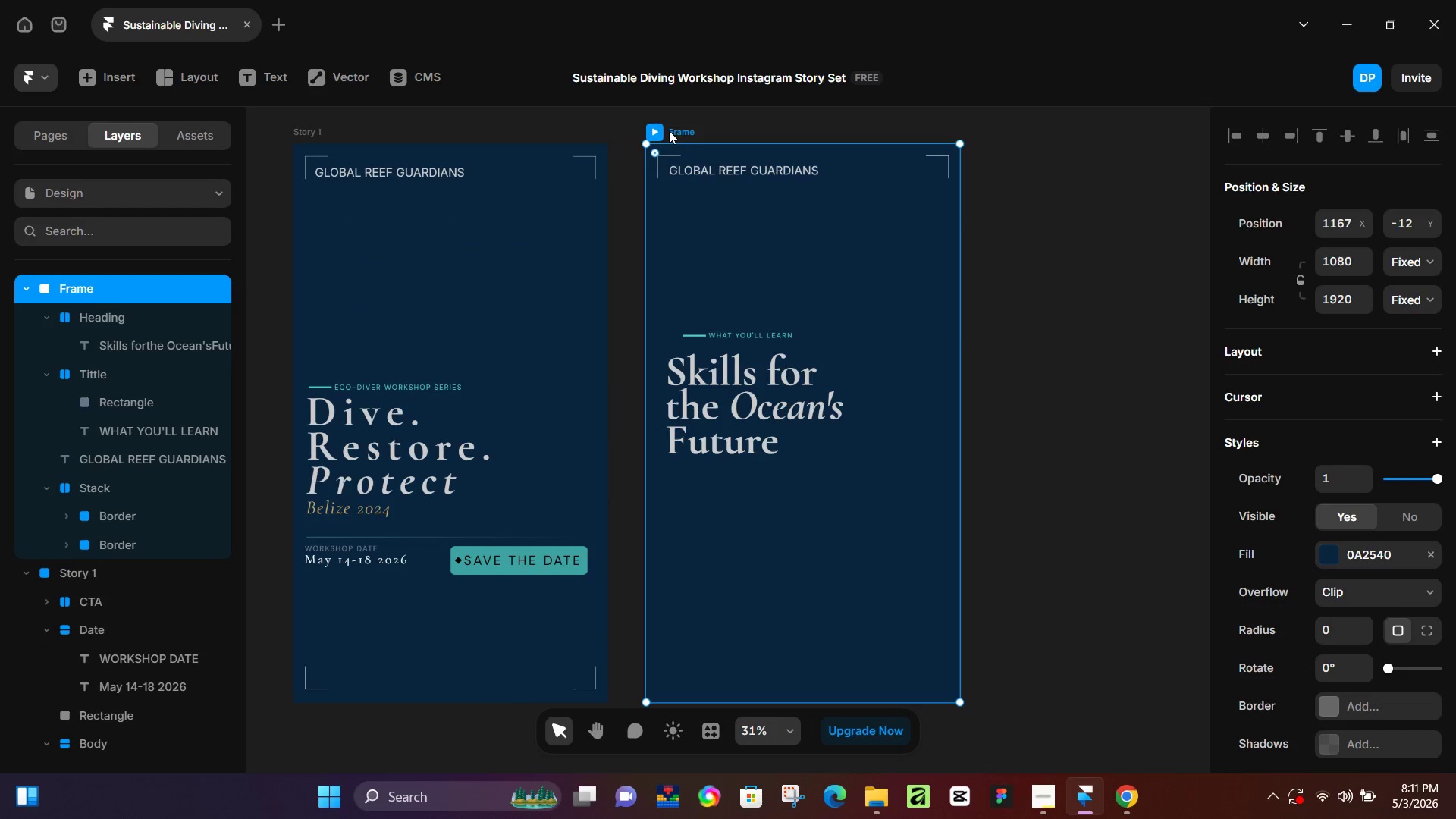 
key(Control+ControlLeft)
 